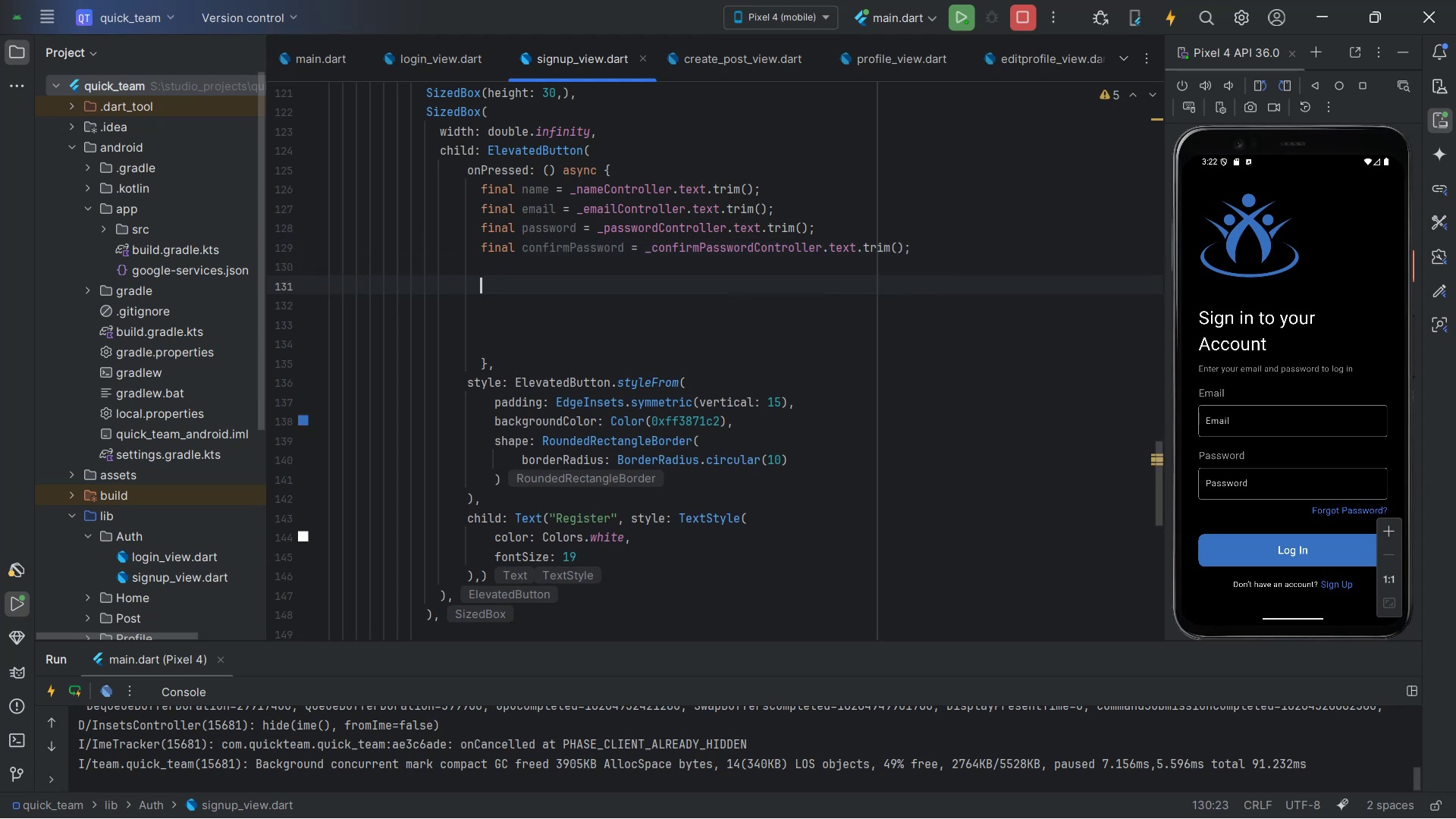 
key(Enter)
 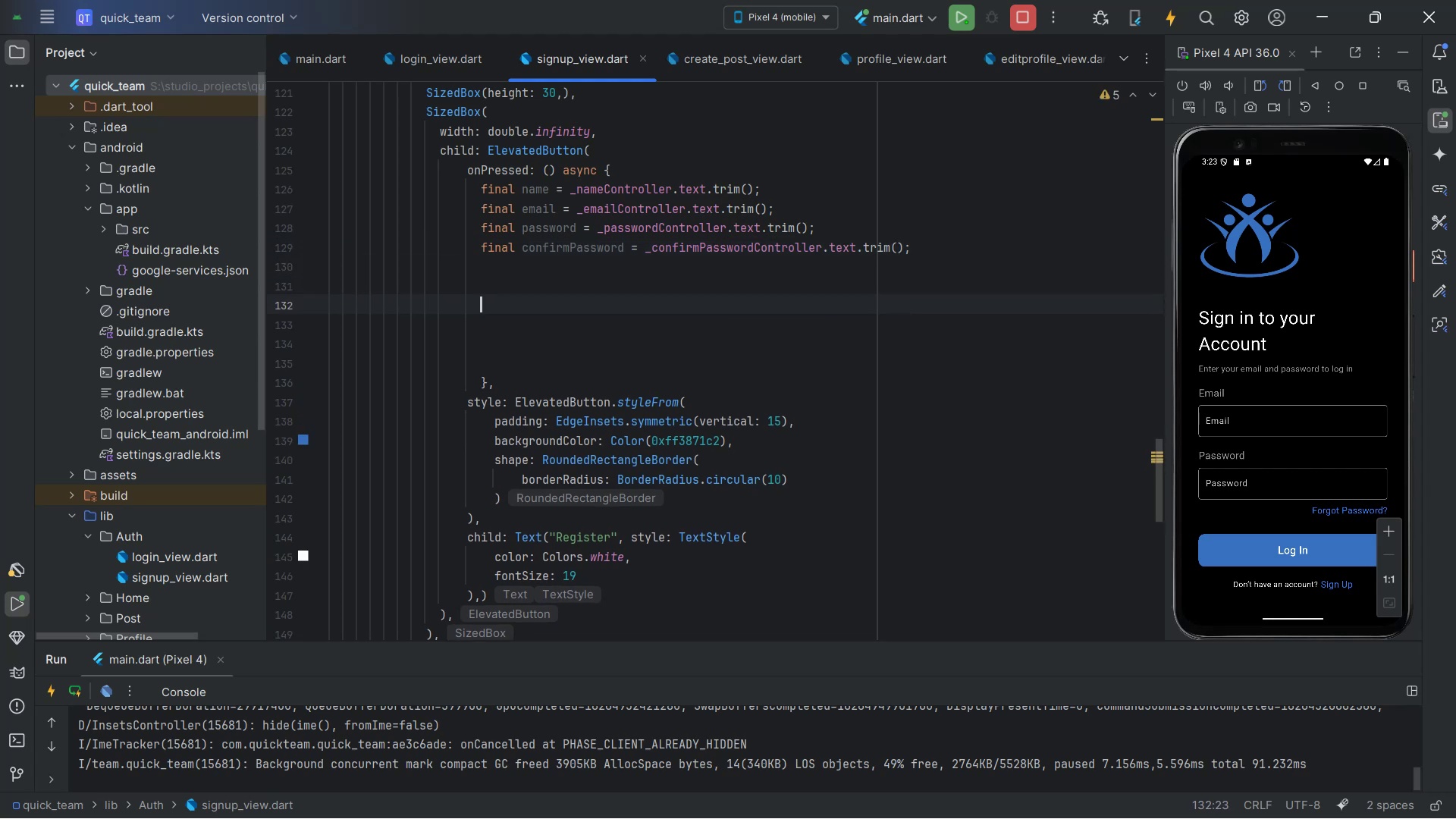 
wait(6.51)
 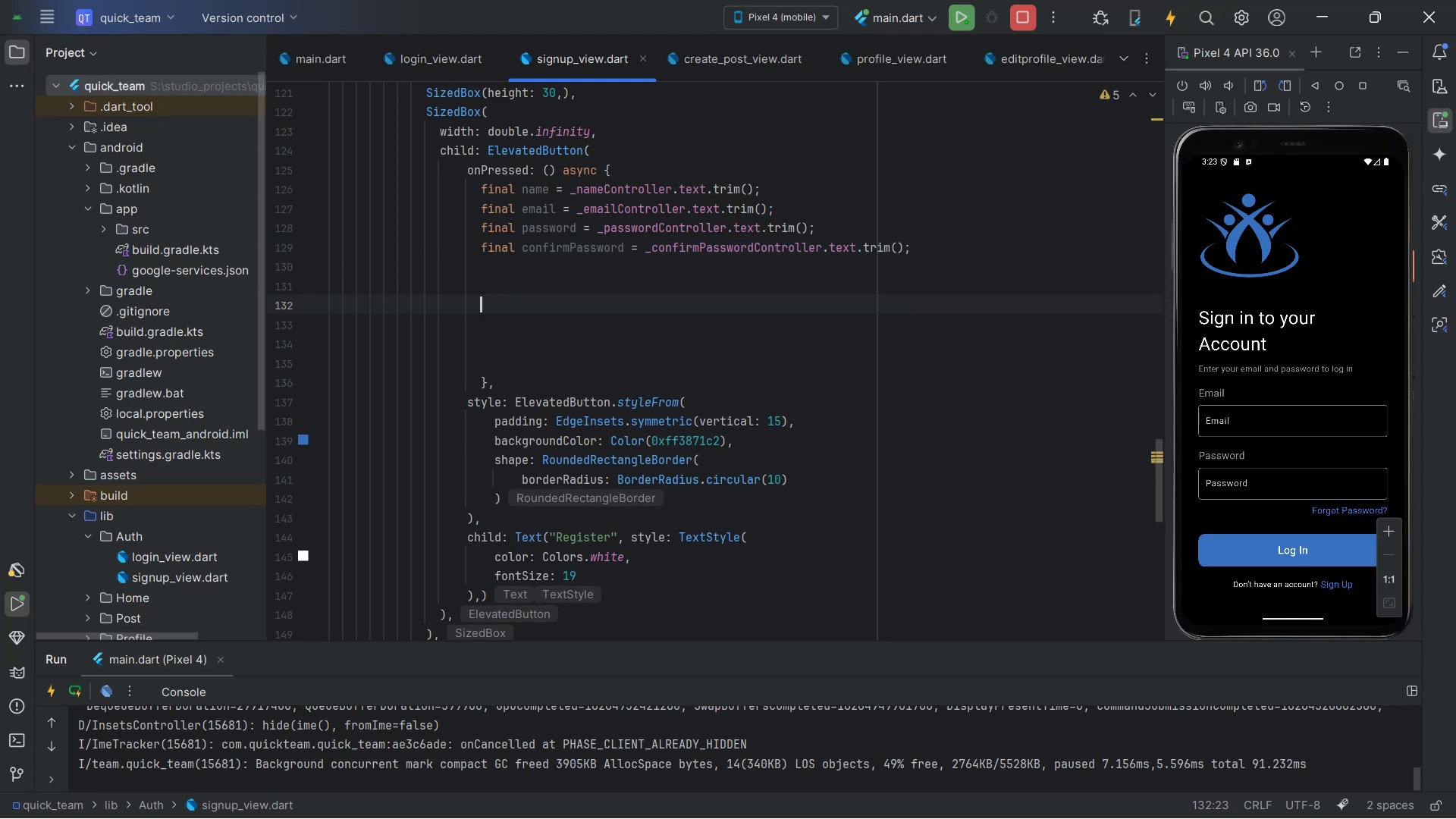 
key(Alt+AltLeft)
 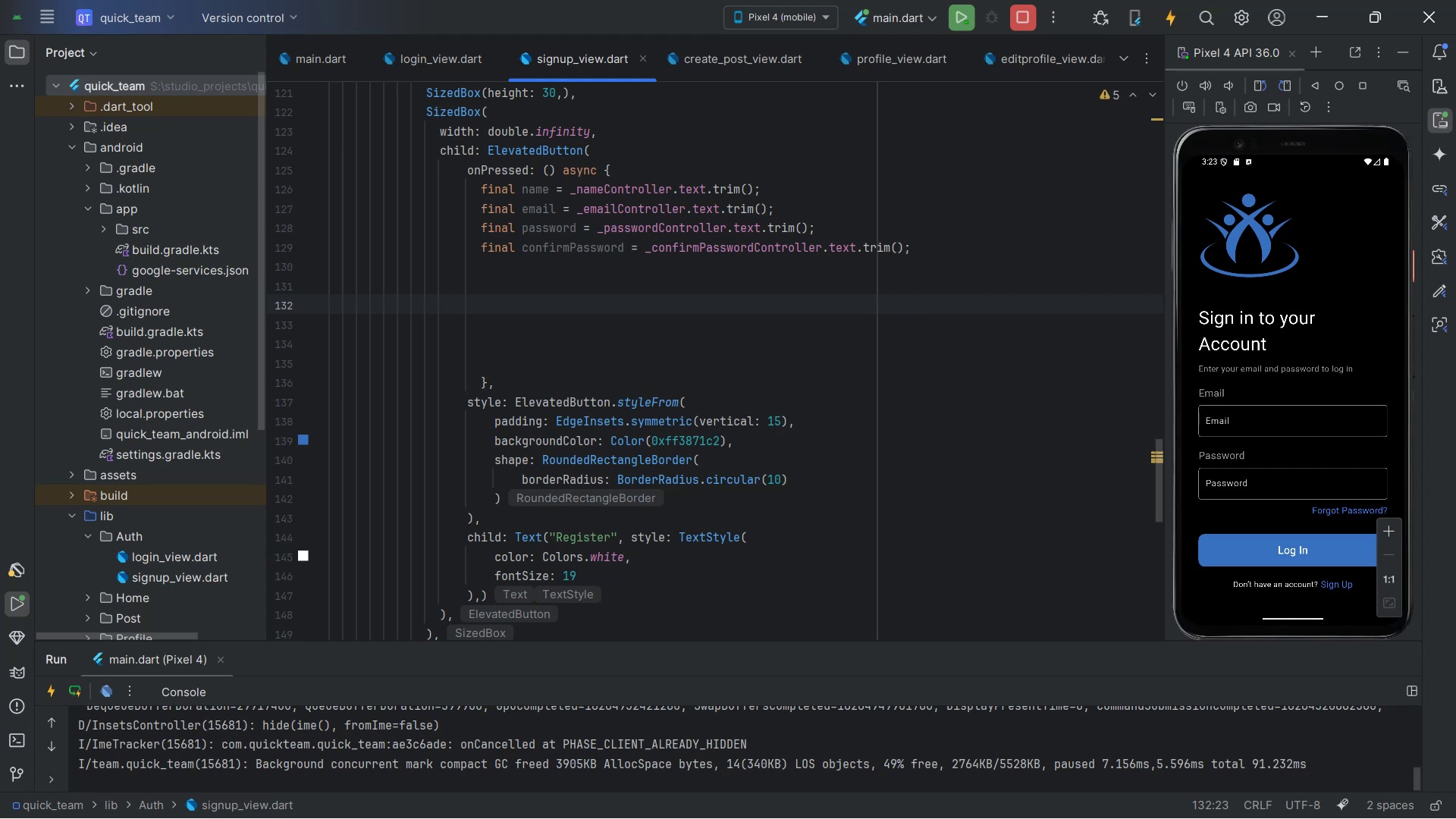 
key(Alt+Tab)
 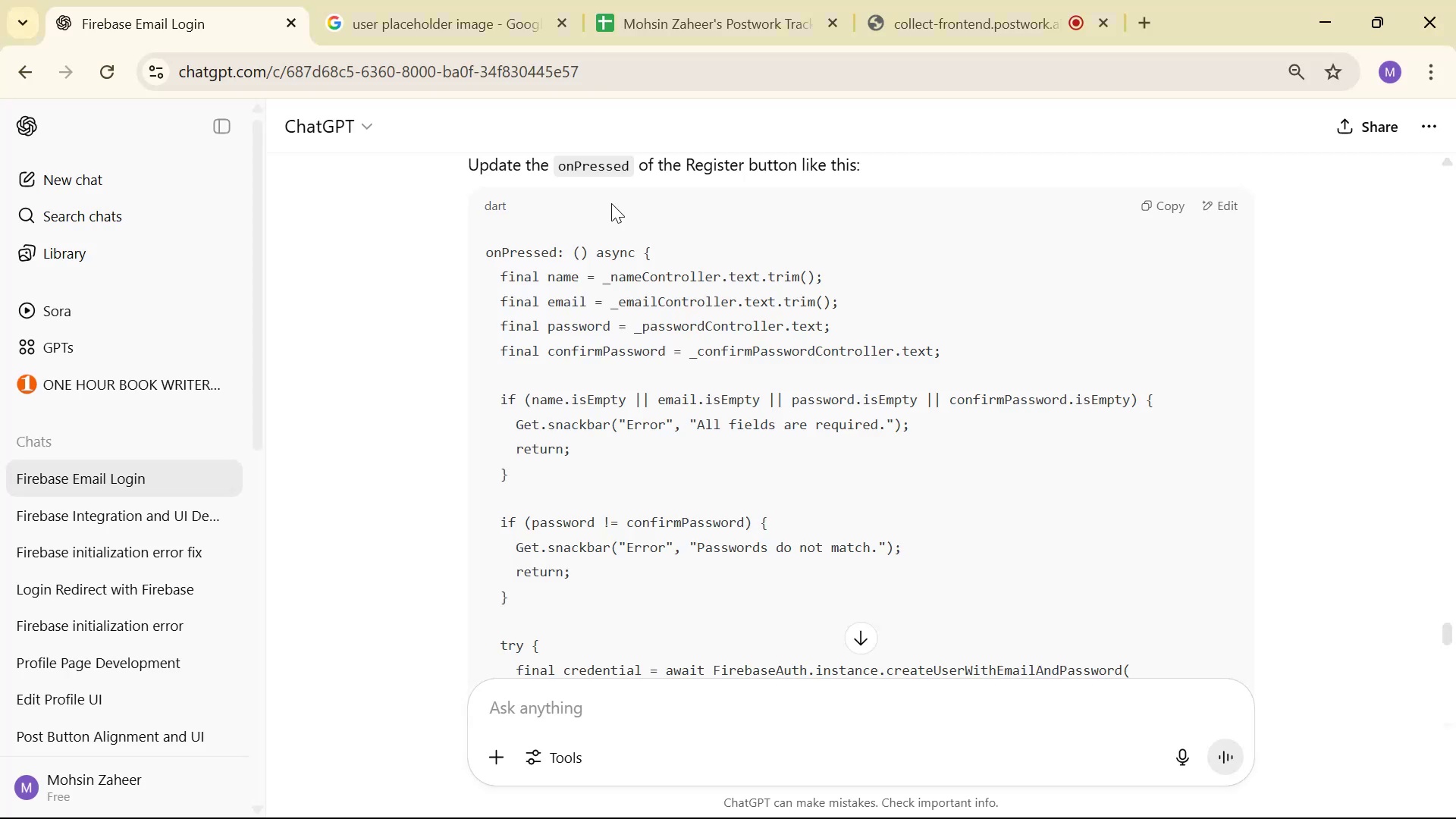 
key(Alt+AltLeft)
 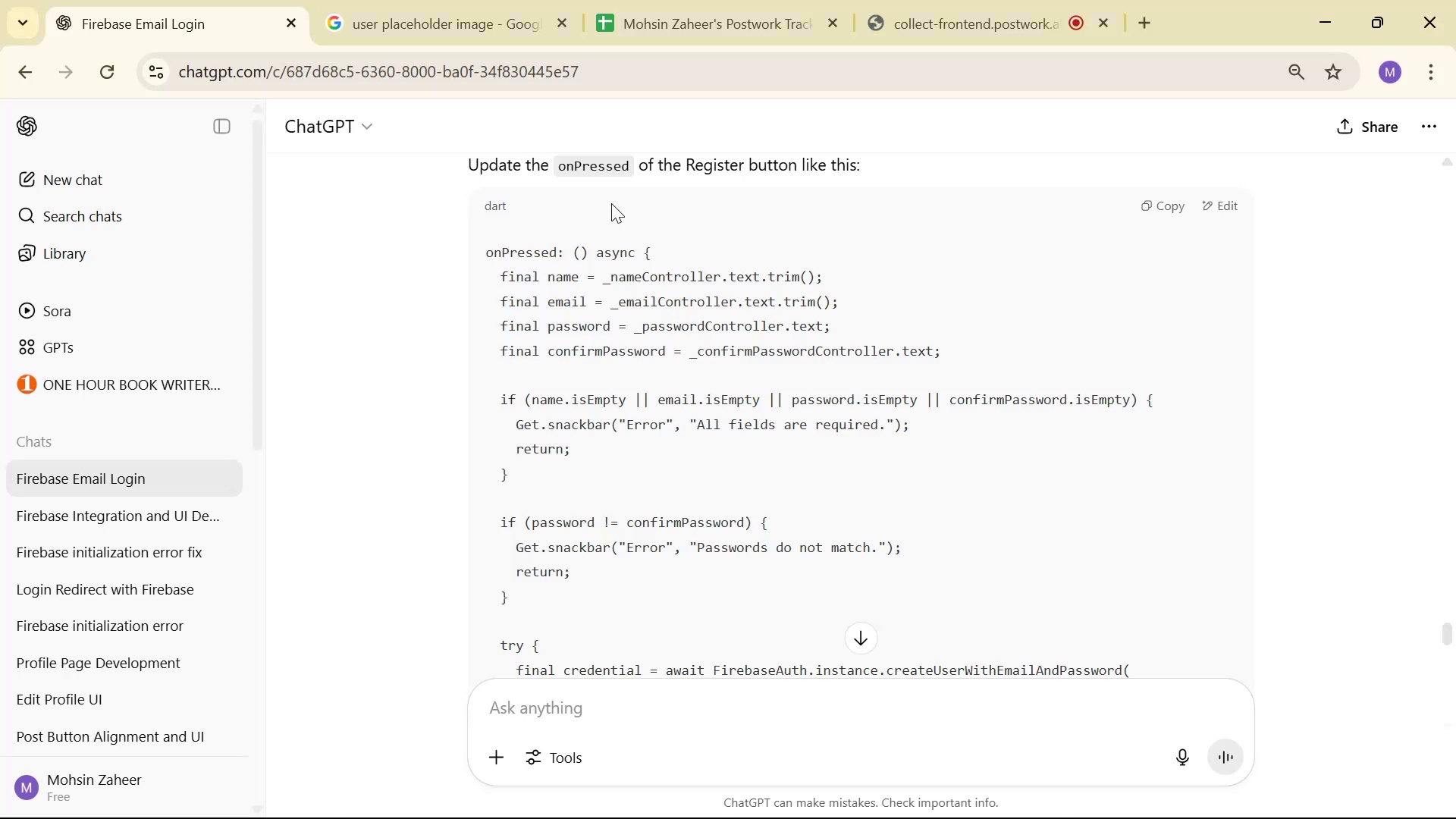 
key(Tab)
type(if ( name.is)
 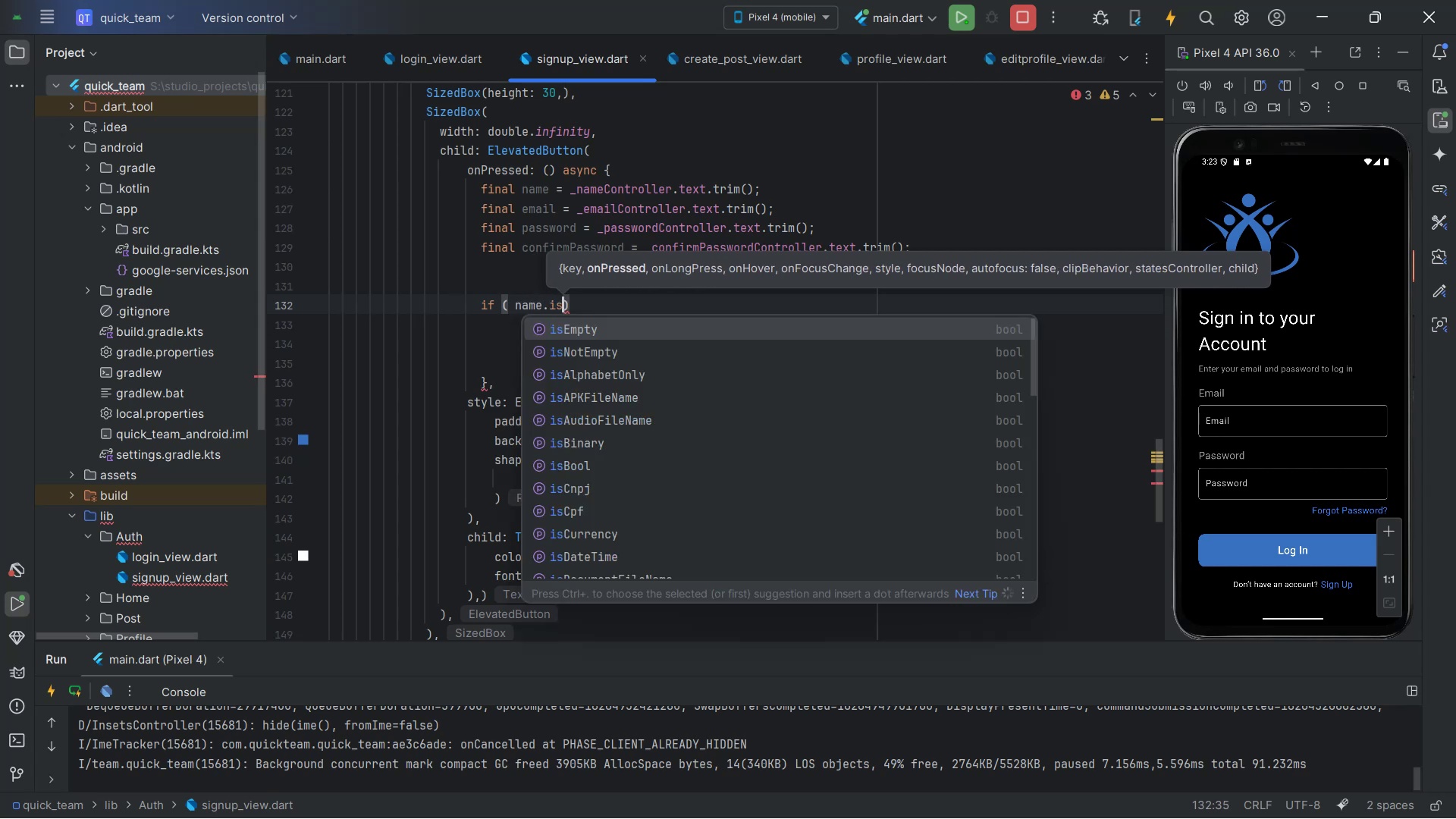 
key(Enter)
 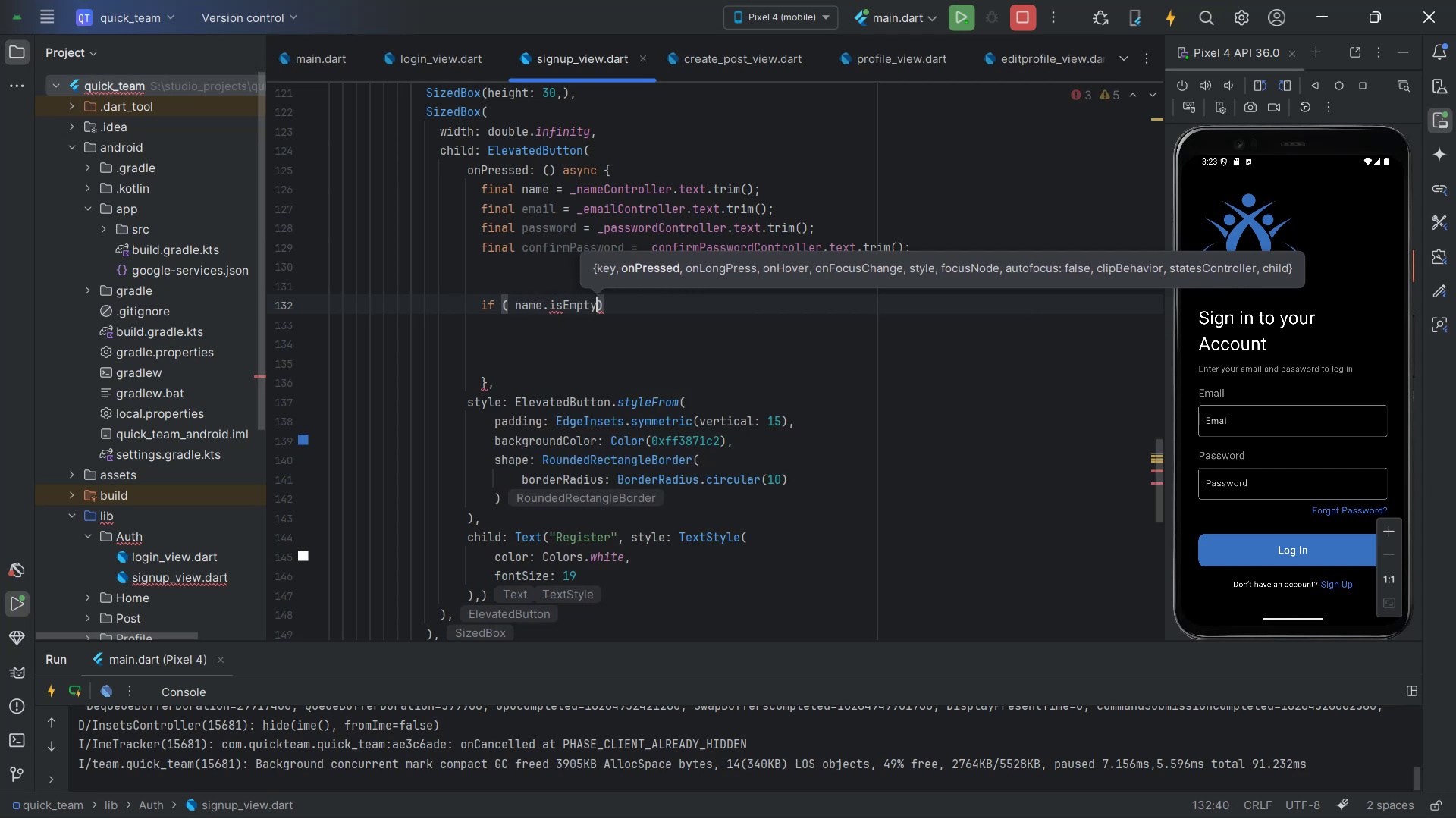 
type(,)
key(Backspace)
type( || em)
 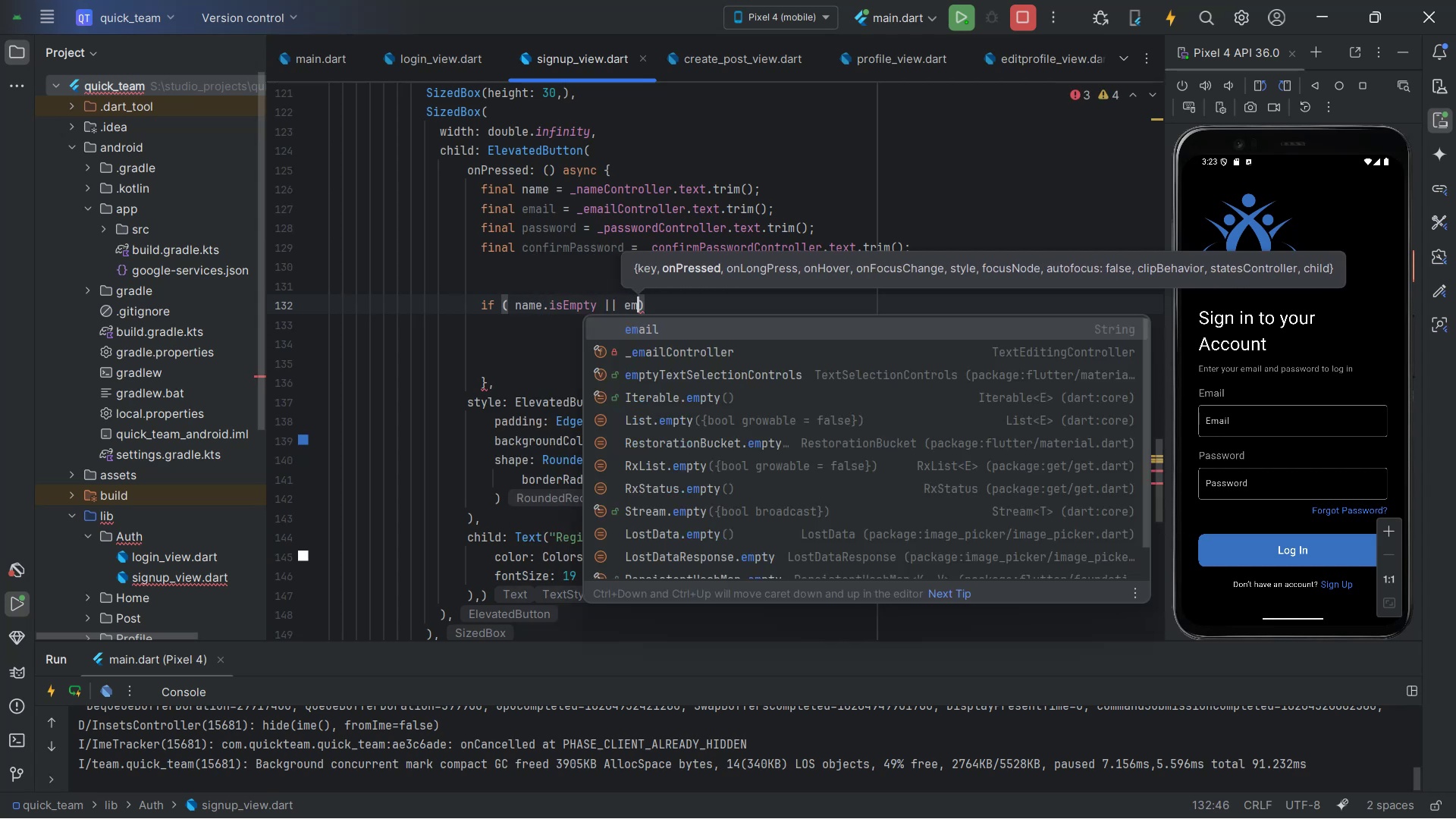 
key(Enter)
 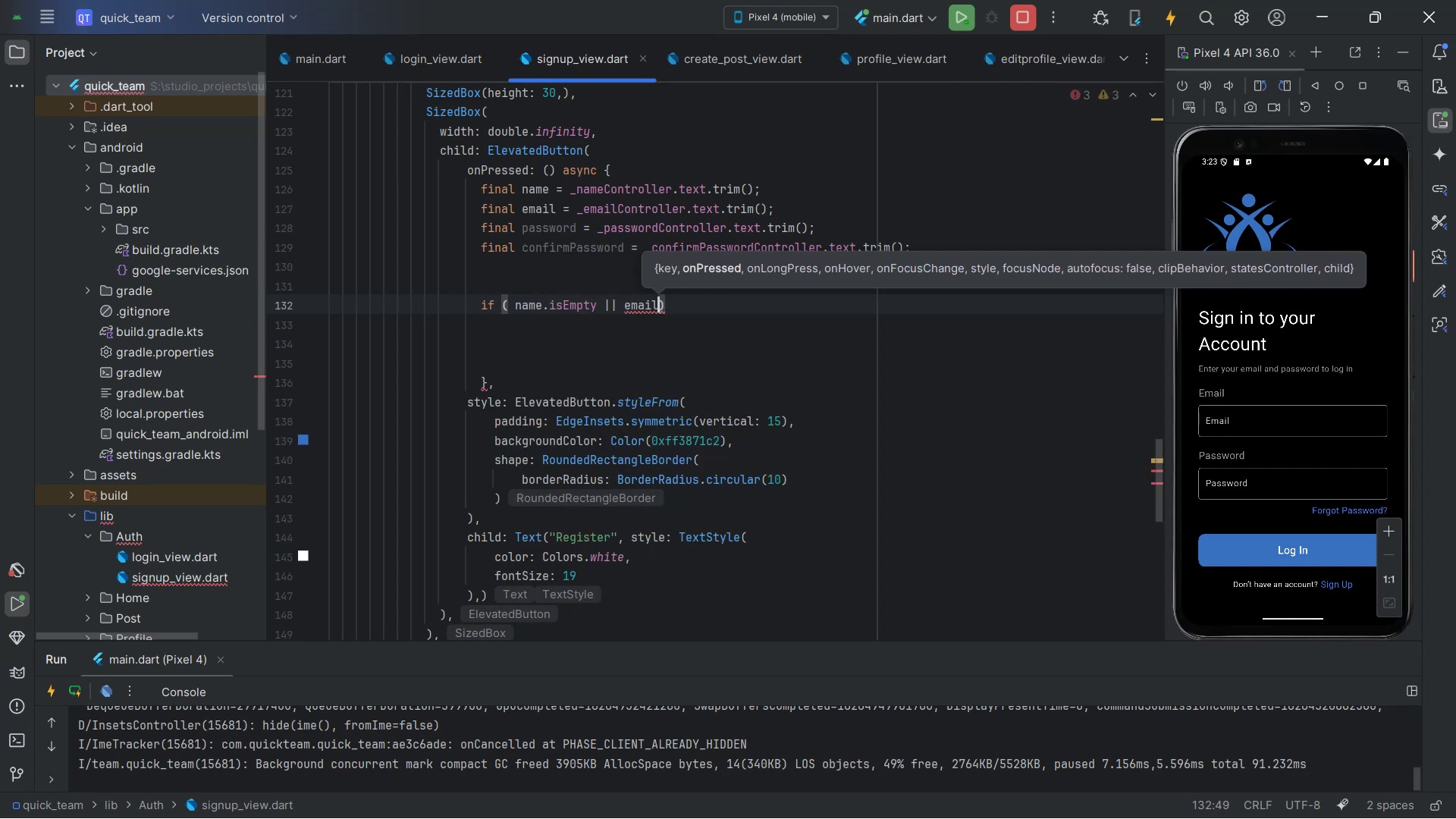 
type(.)
key(Backspace)
type(.is)
 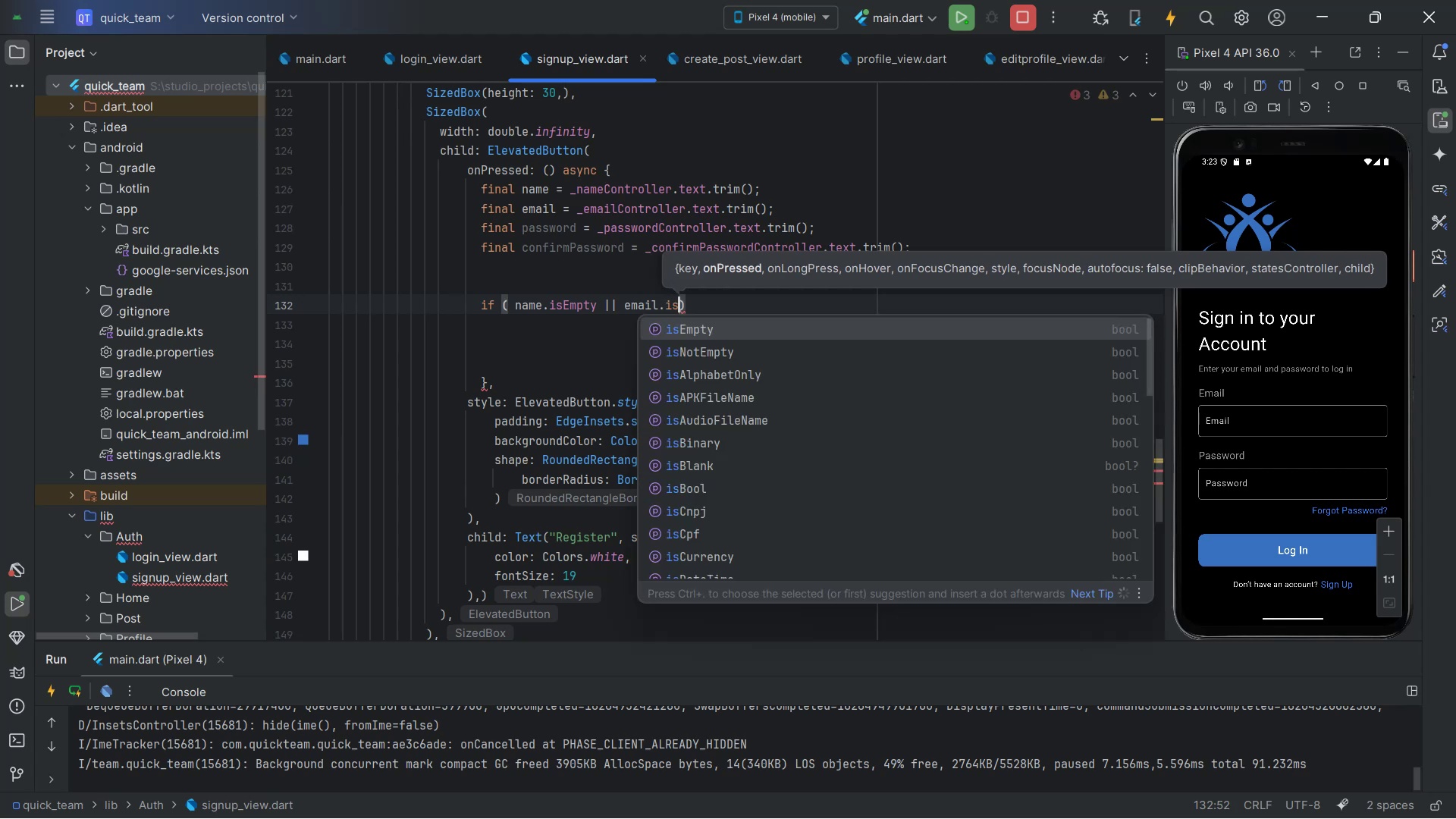 
key(Enter)
 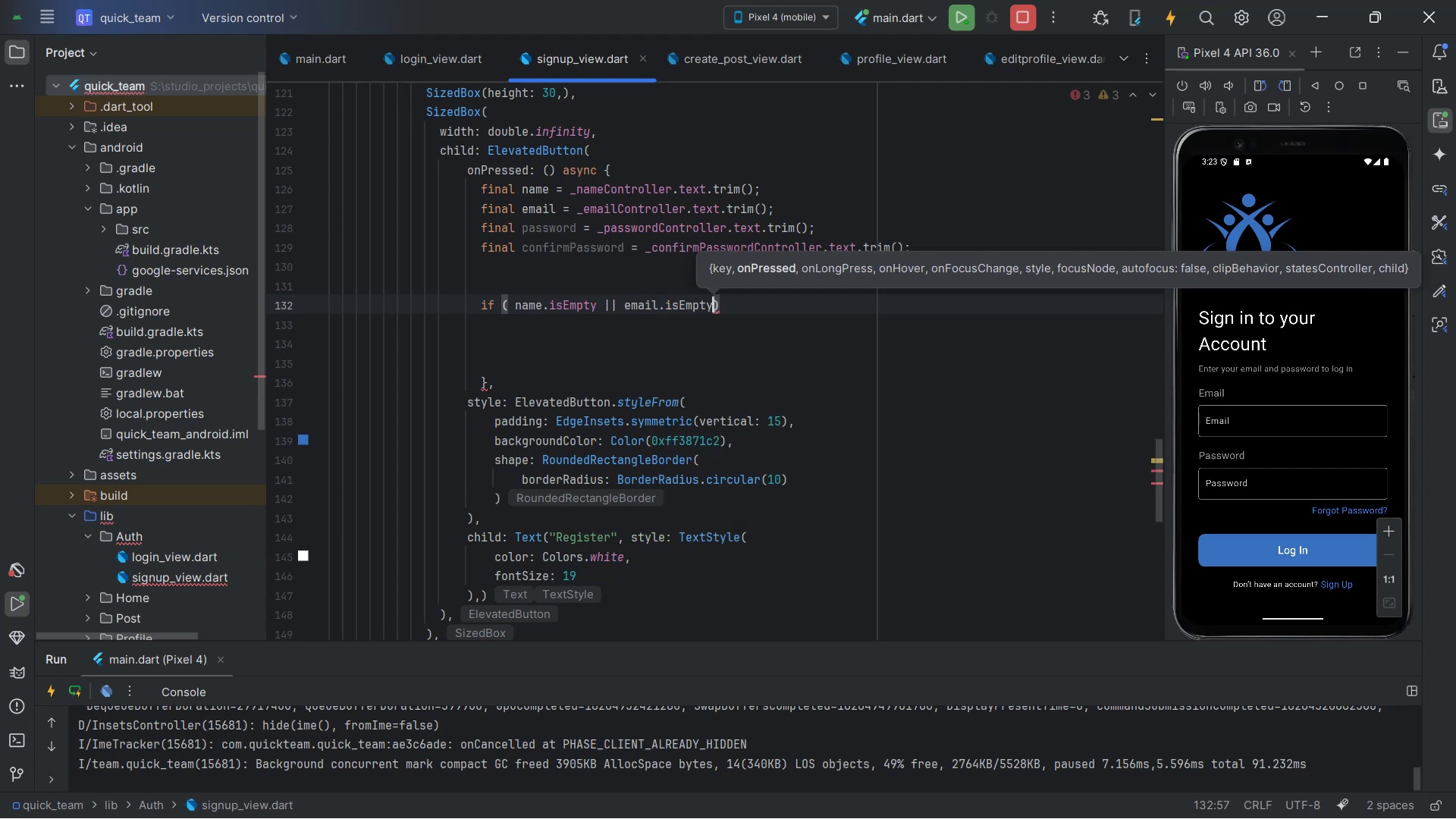 
type( || pas)
 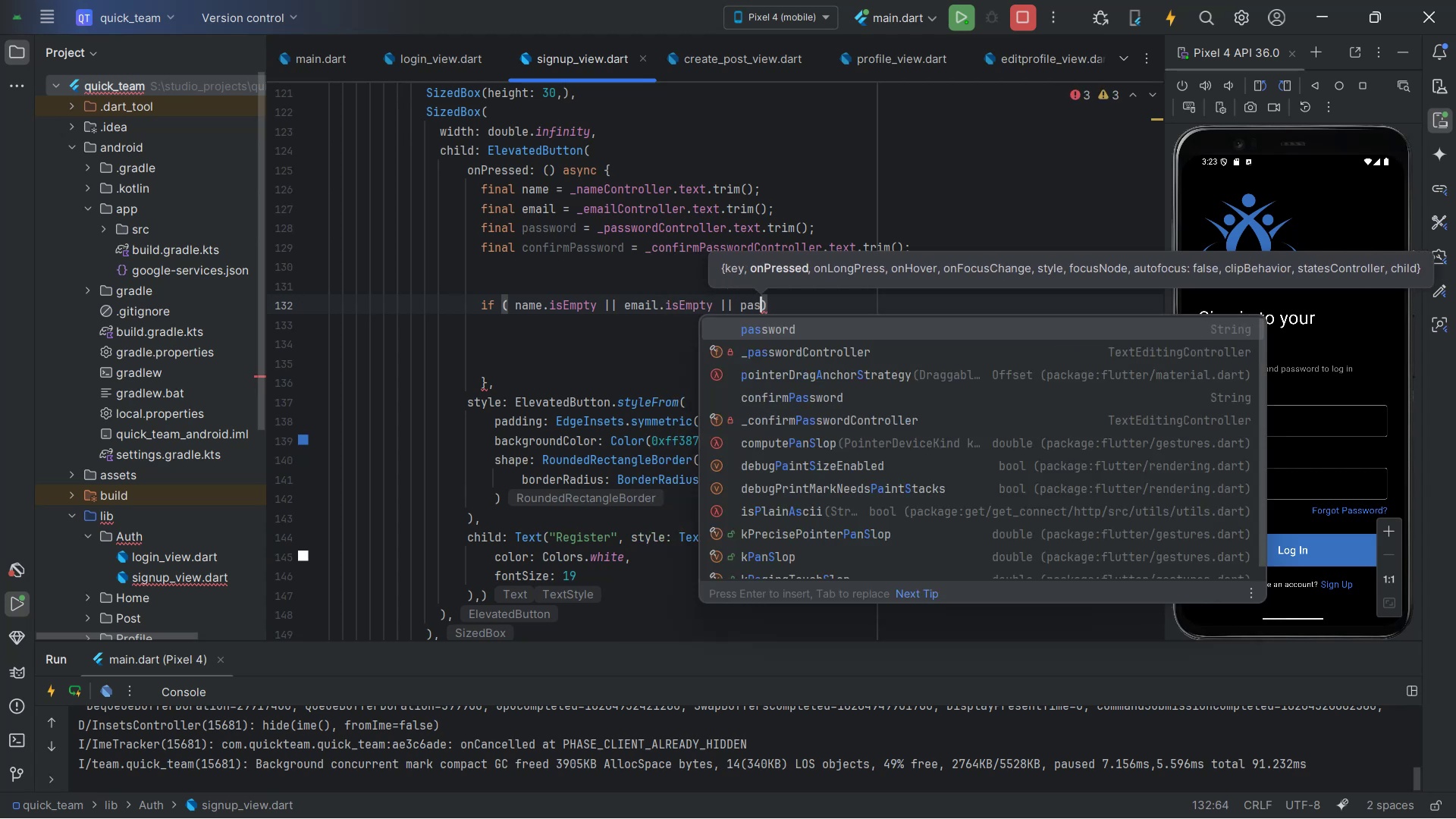 
key(Enter)
 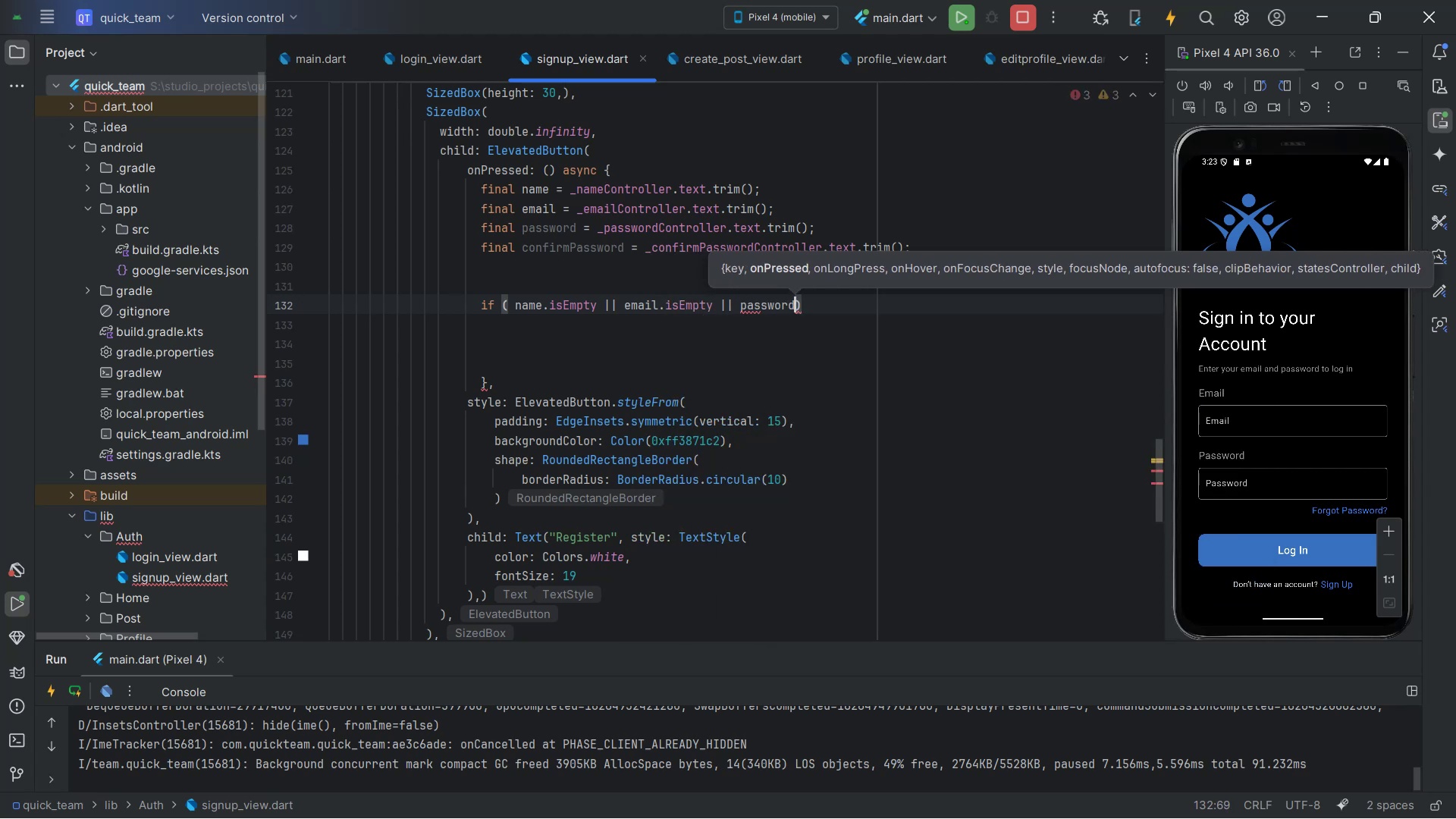 
type(.is)
 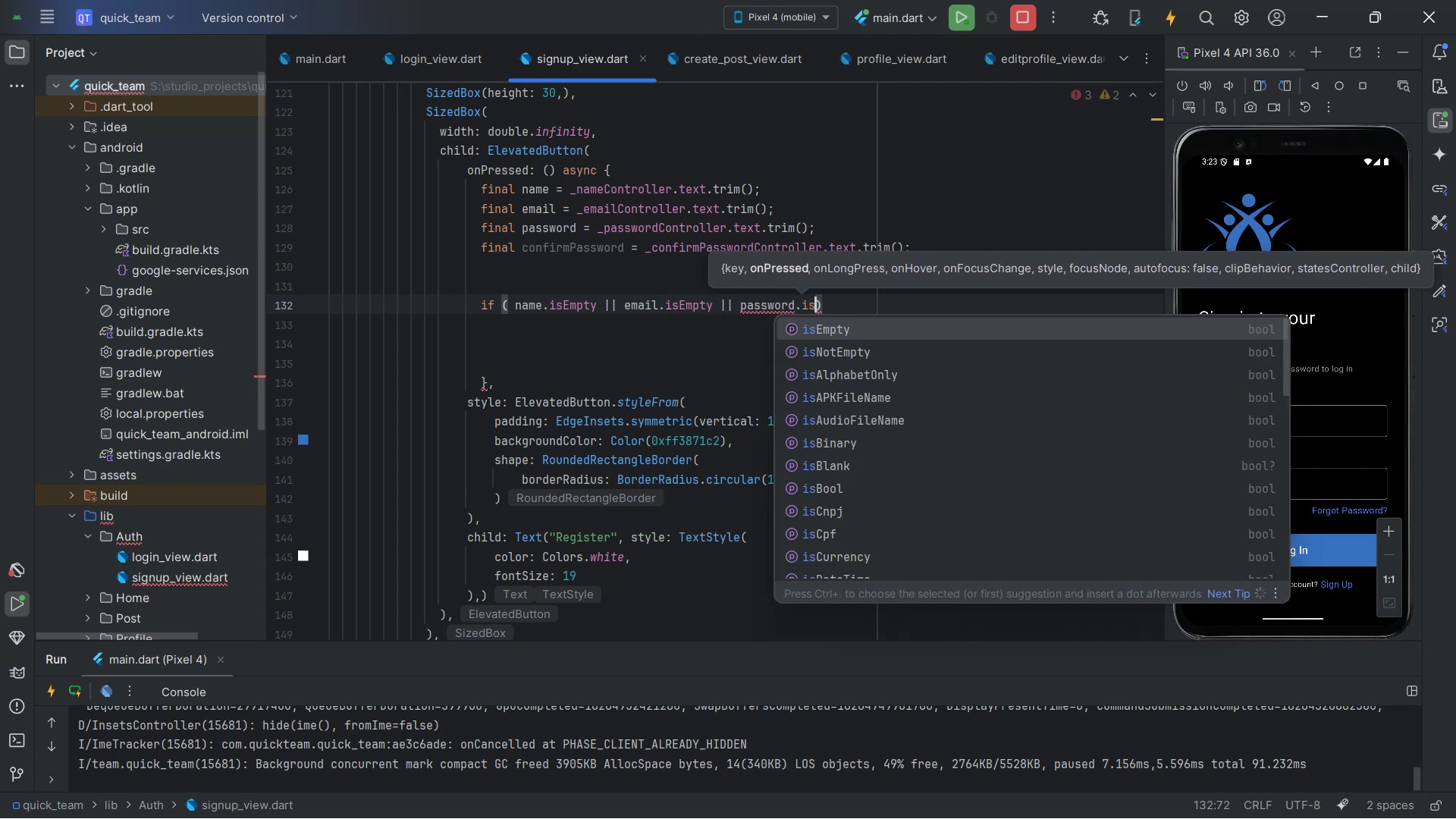 
key(Enter)
 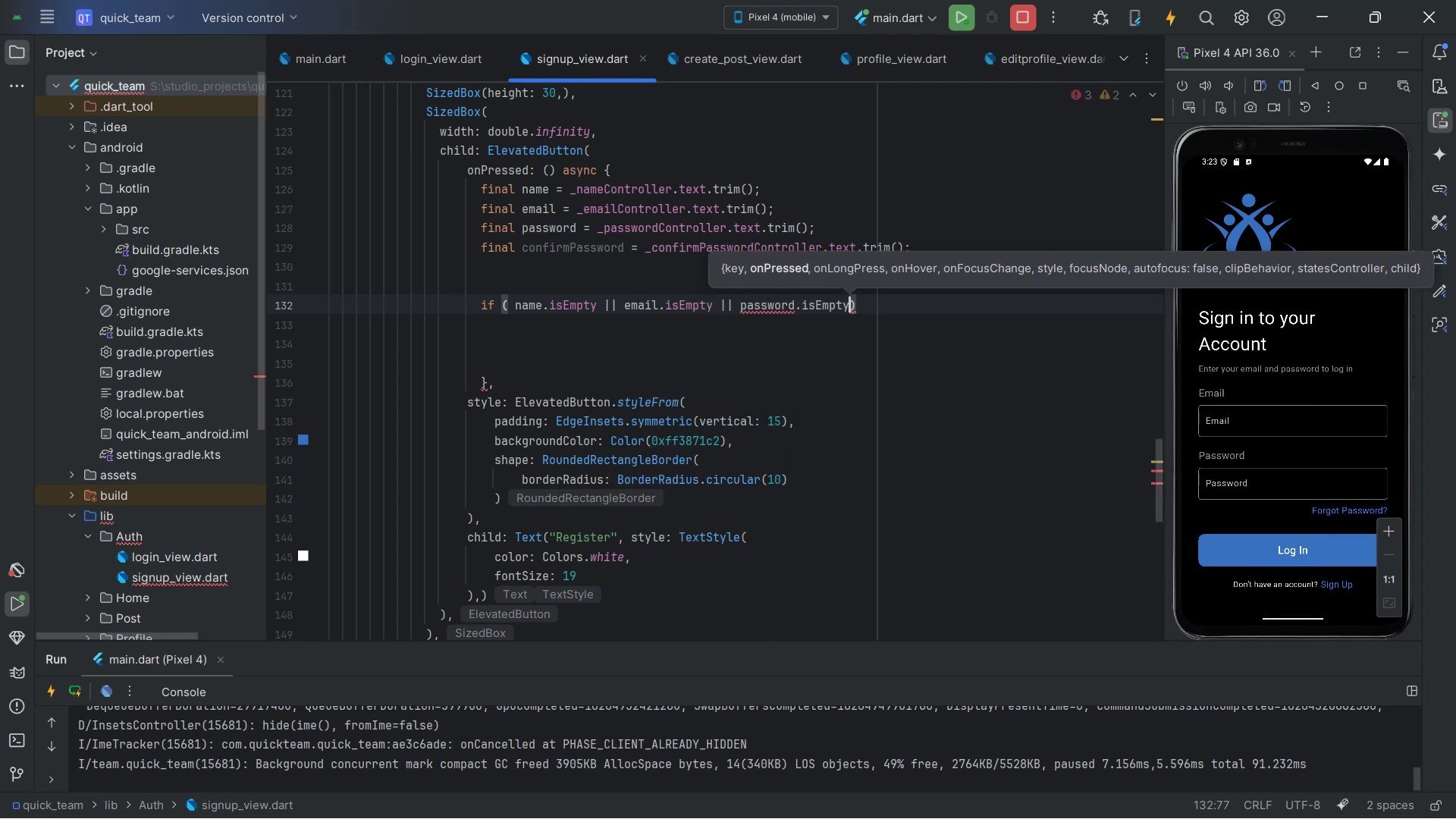 
type( || co)
 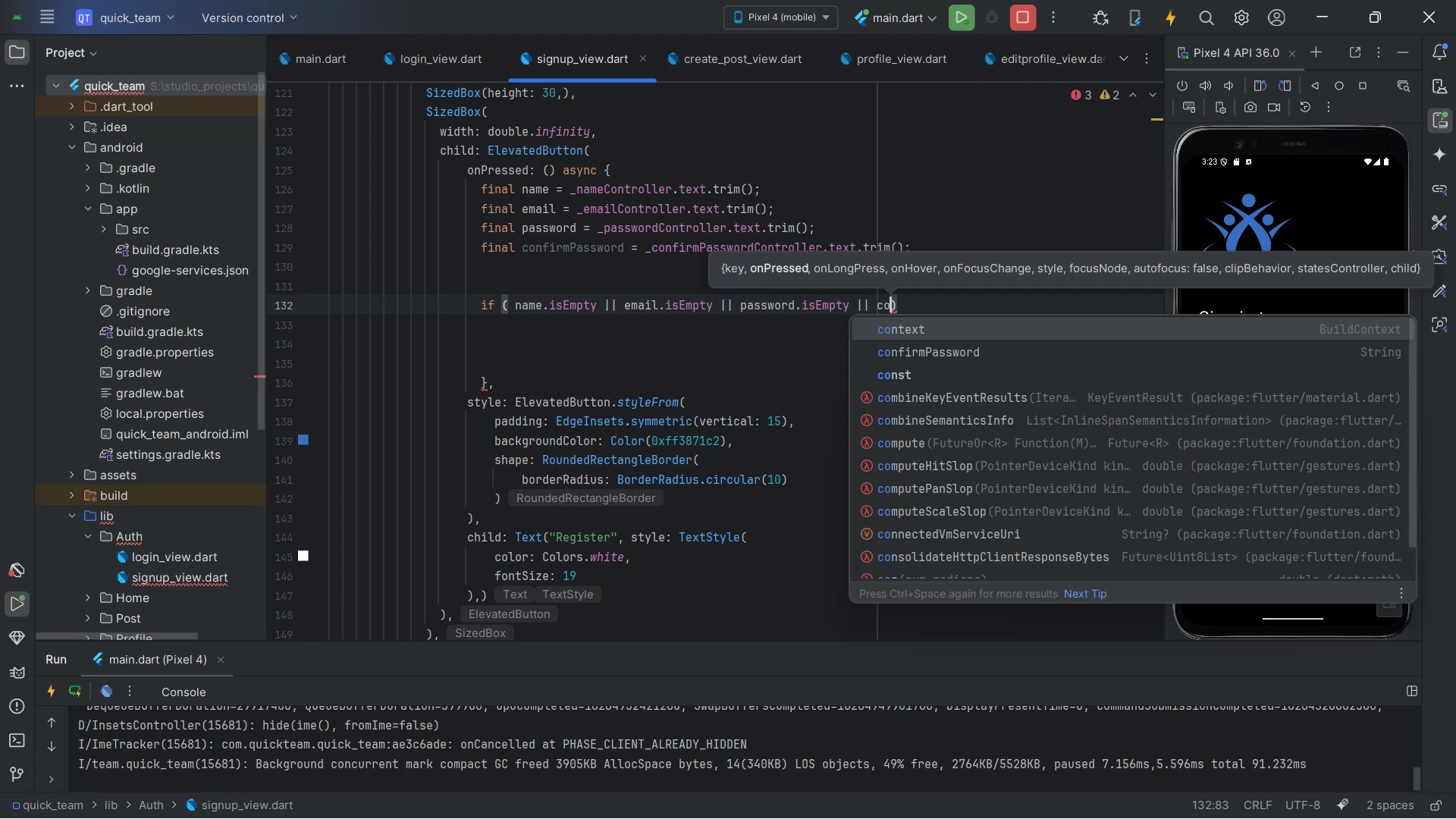 
key(ArrowDown)
 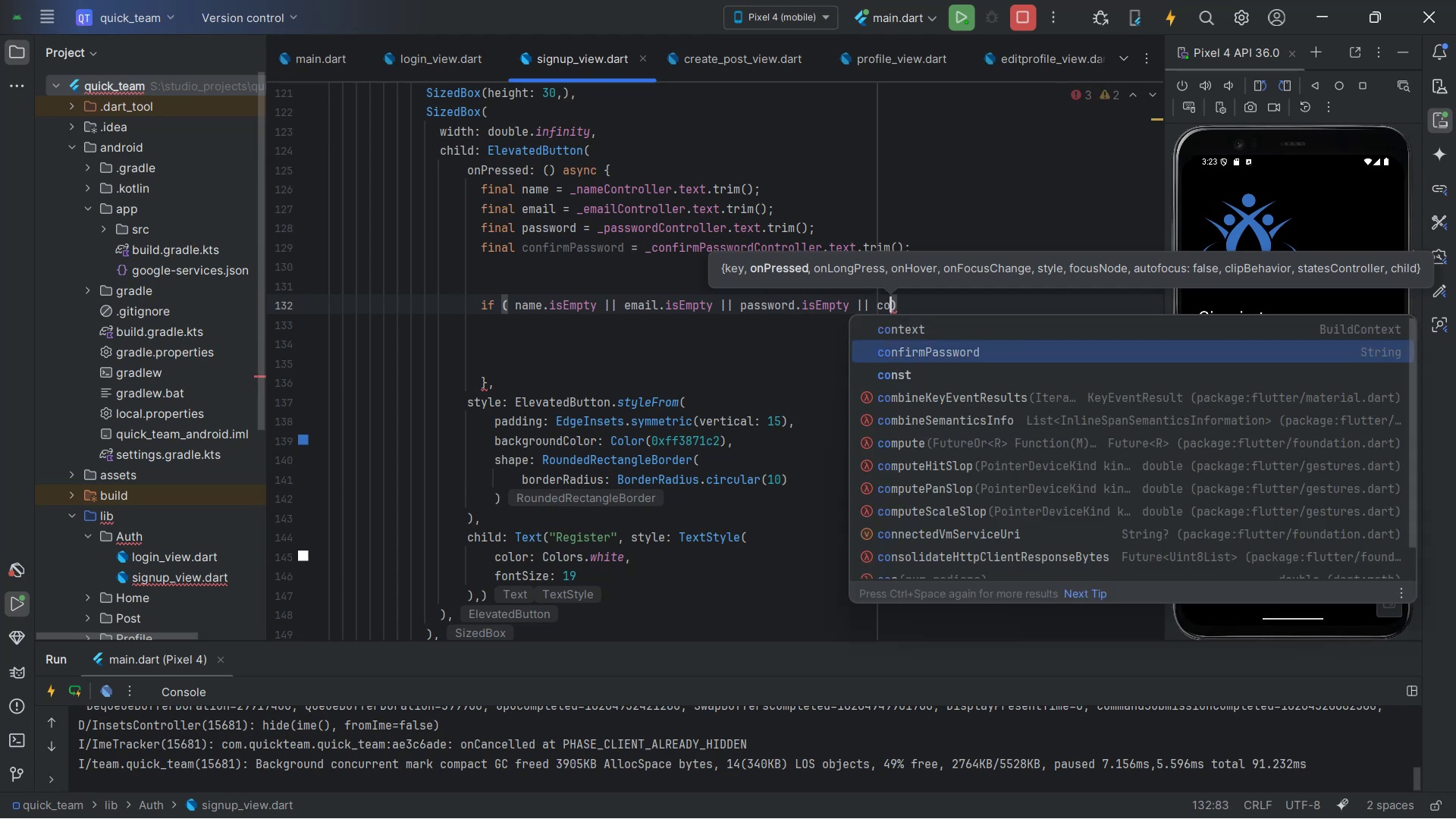 
key(Enter)
 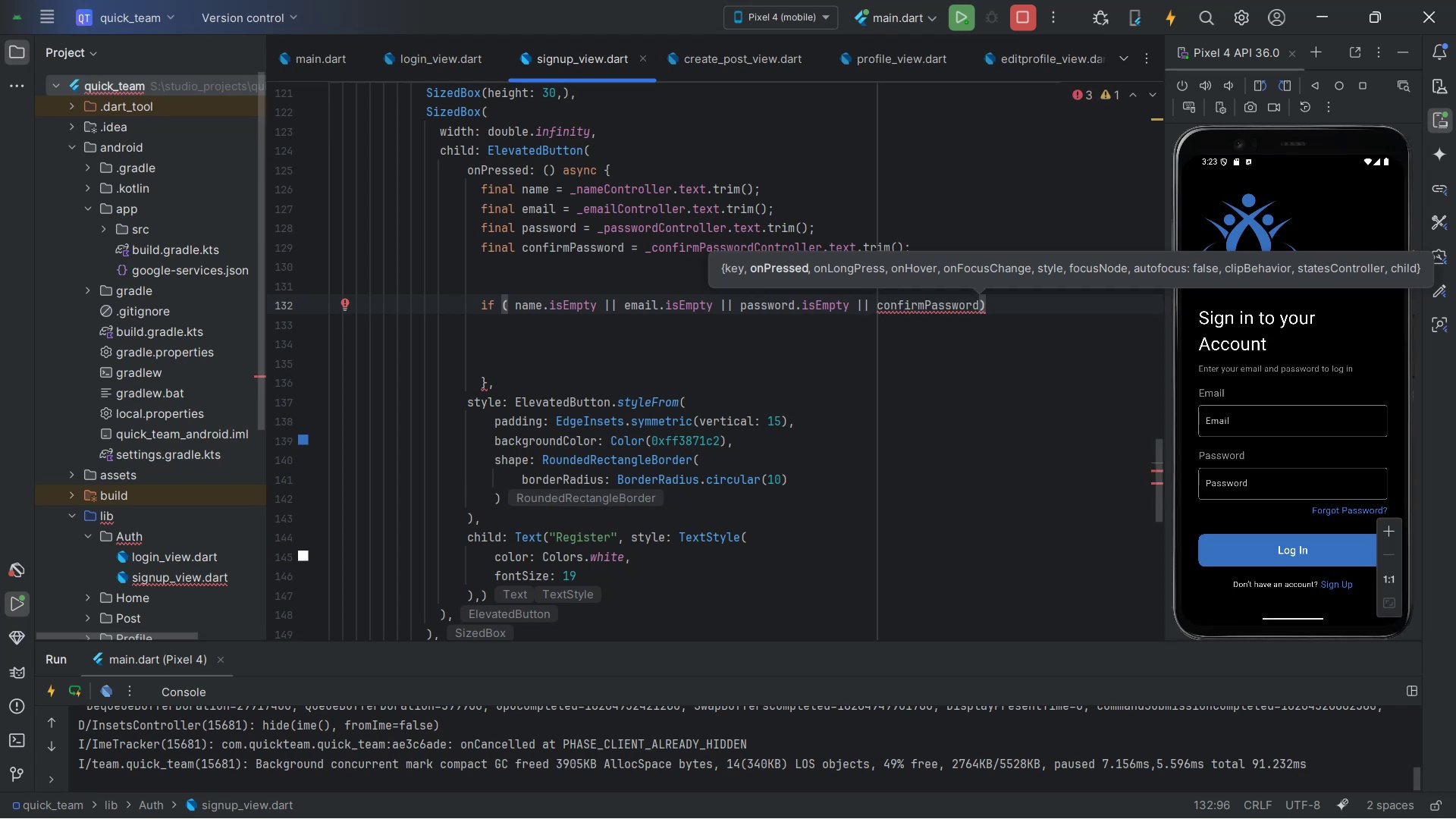 
type(..is)
key(Backspace)
key(Backspace)
key(Backspace)
type(is)
 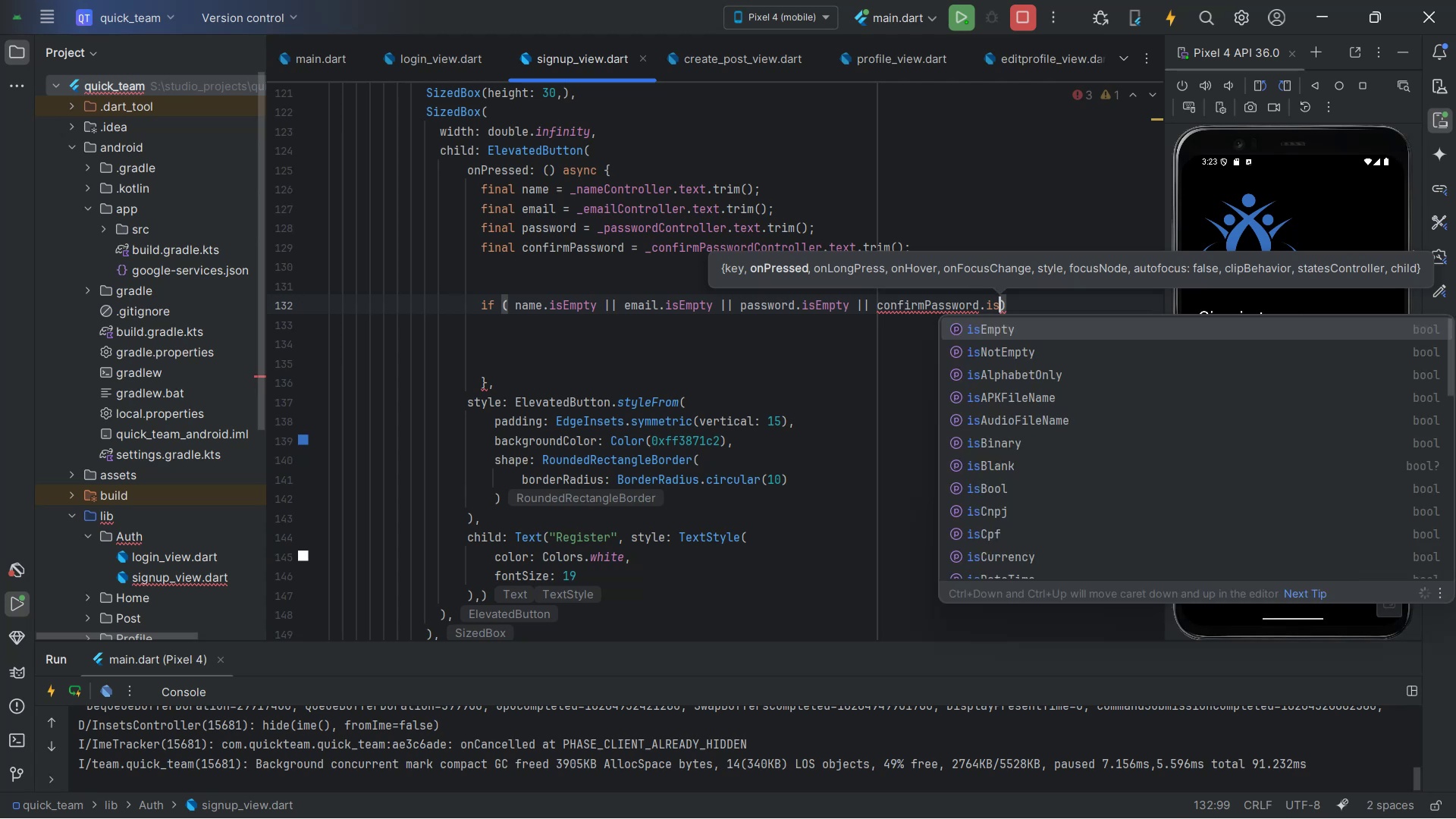 
key(Enter)
 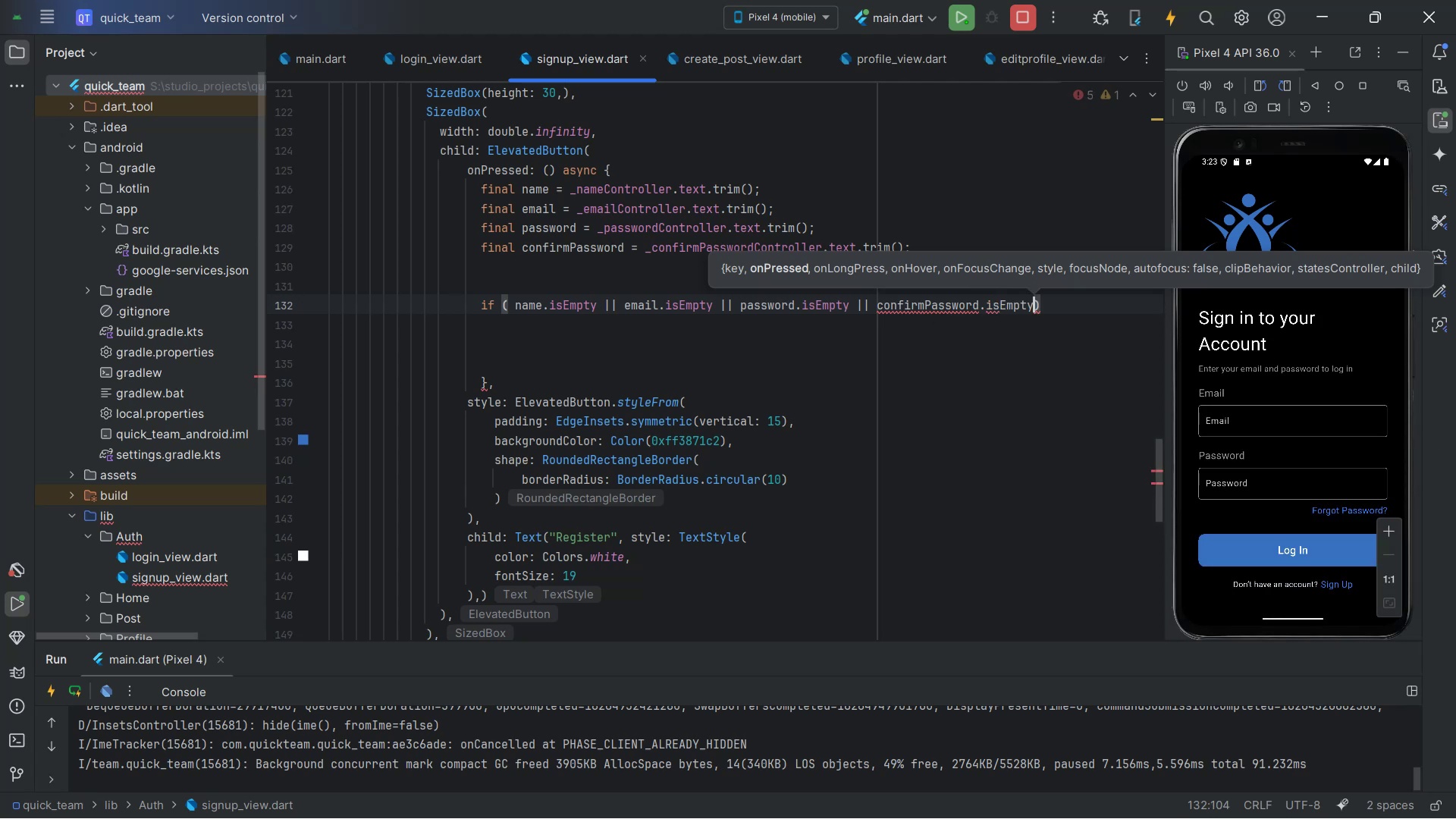 
key(ArrowRight)
 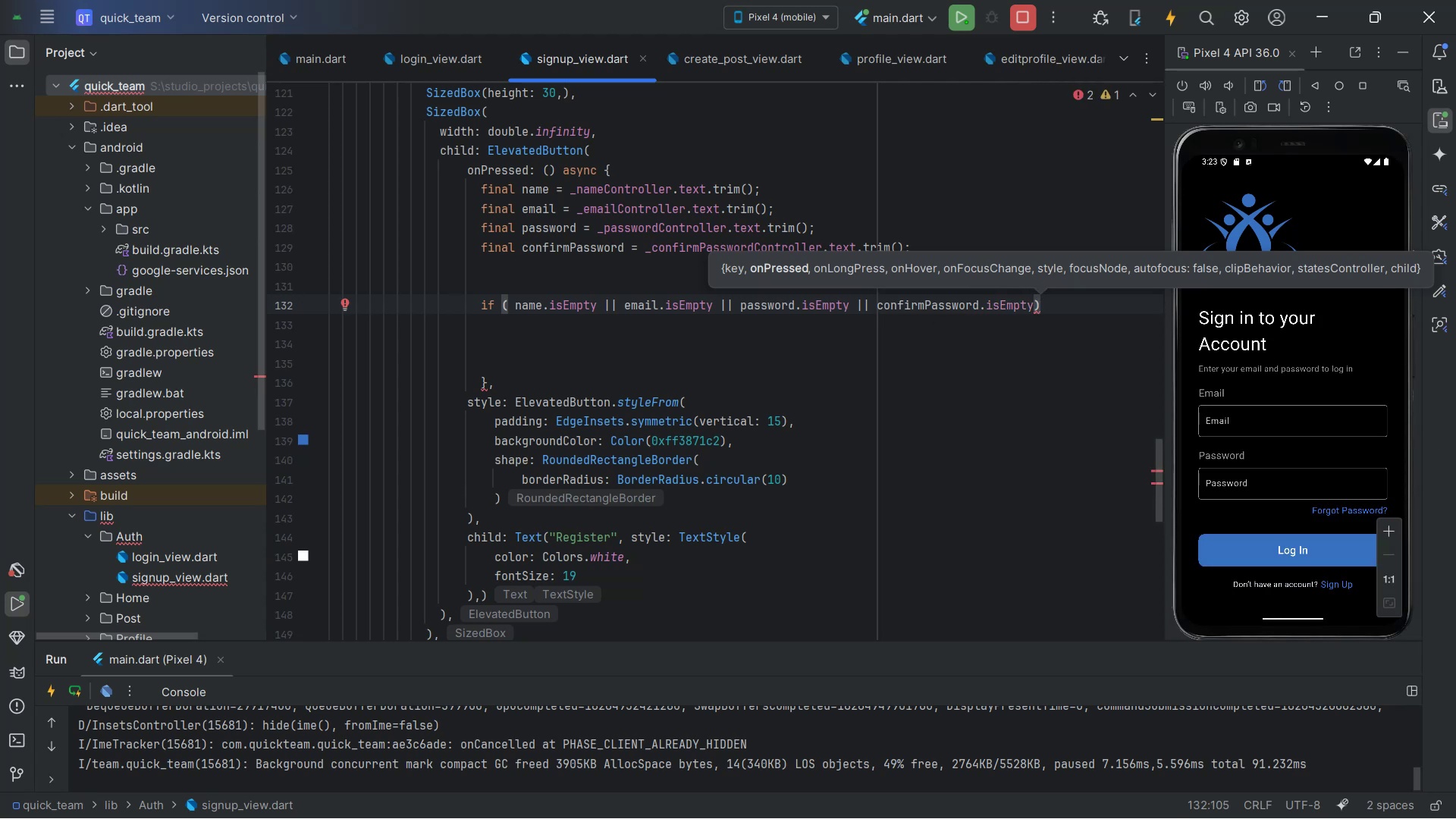 
key(Enter)
 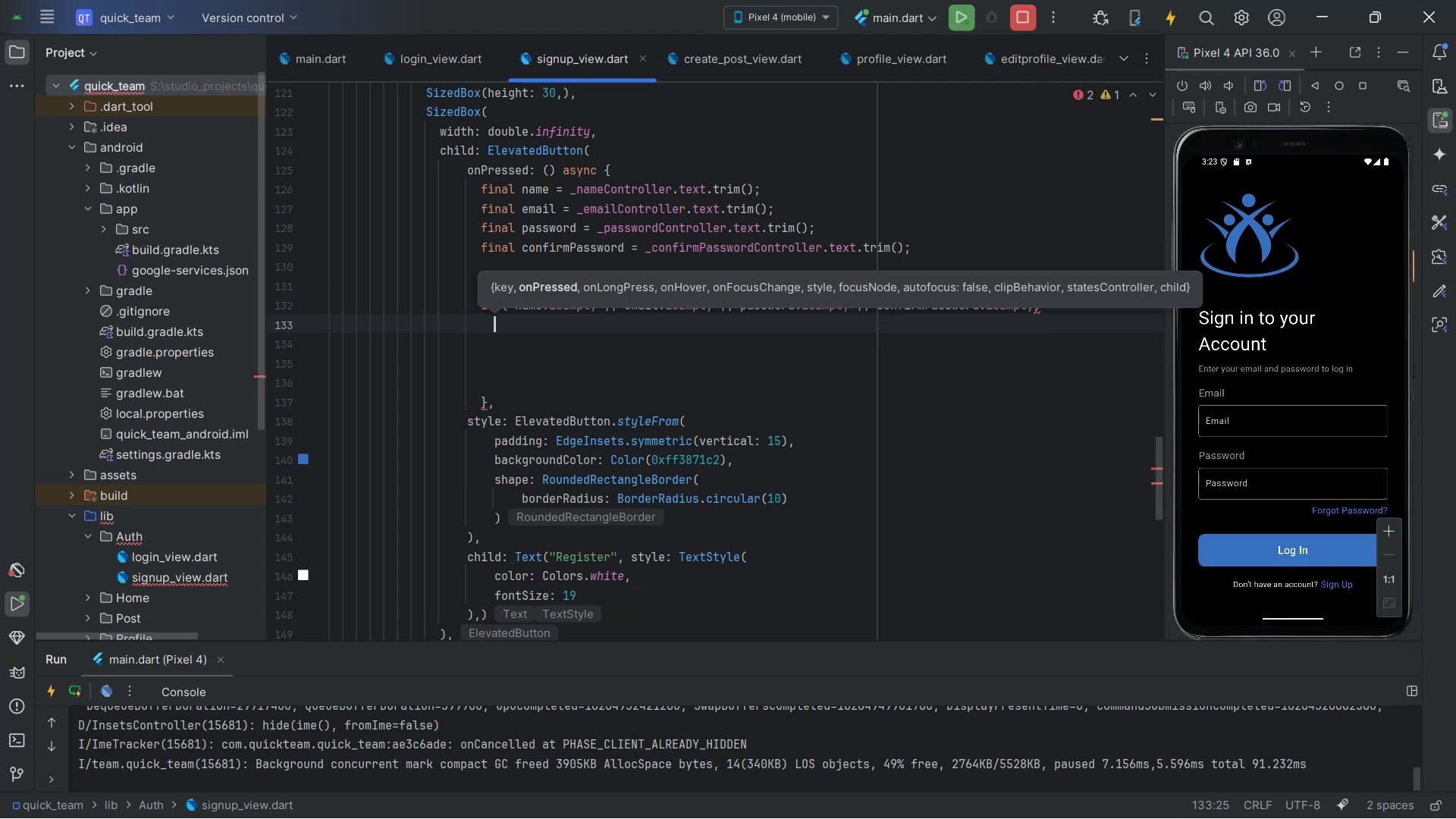 
key(Shift+BracketLeft)
 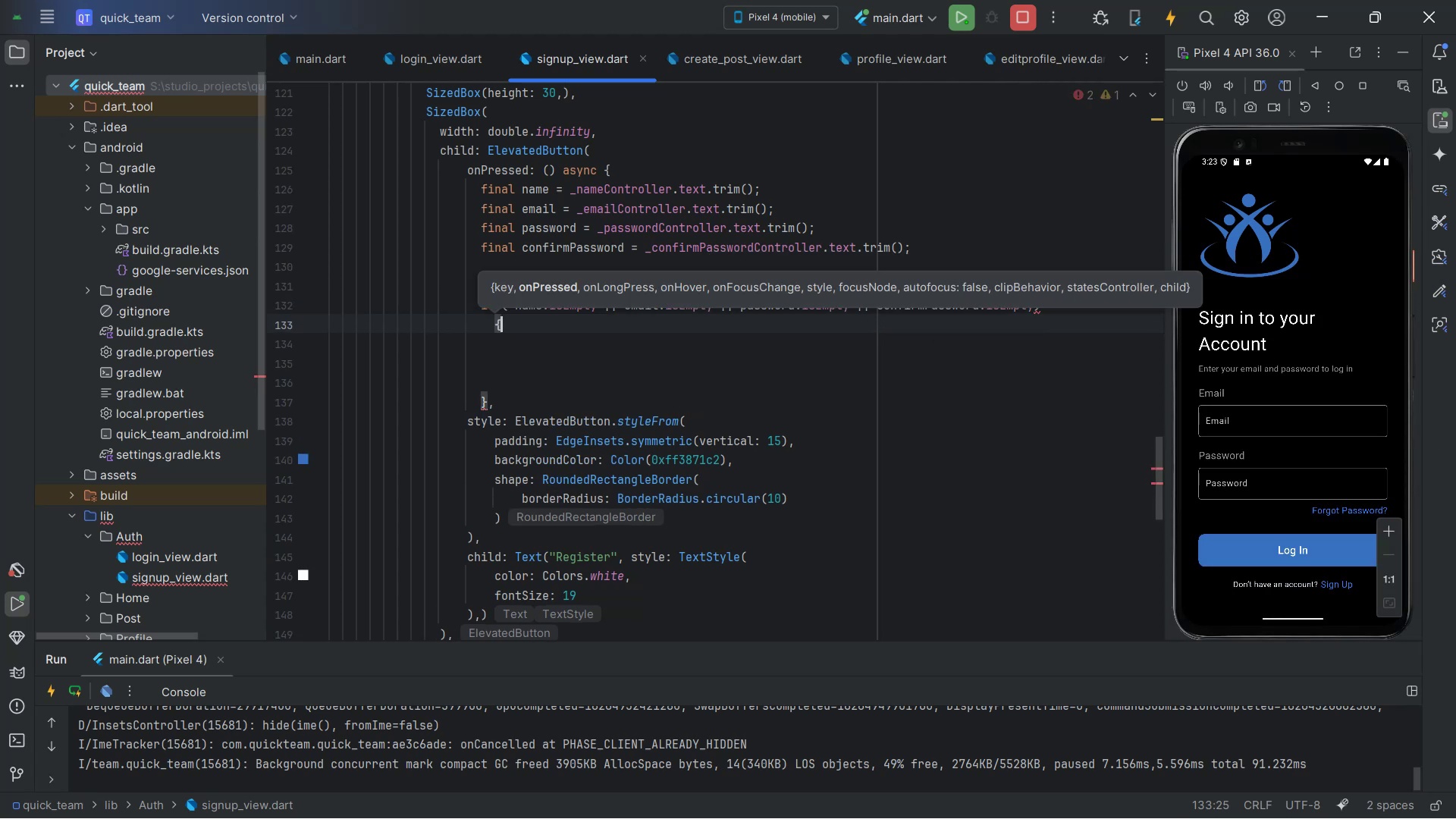 
key(Shift+Enter)
 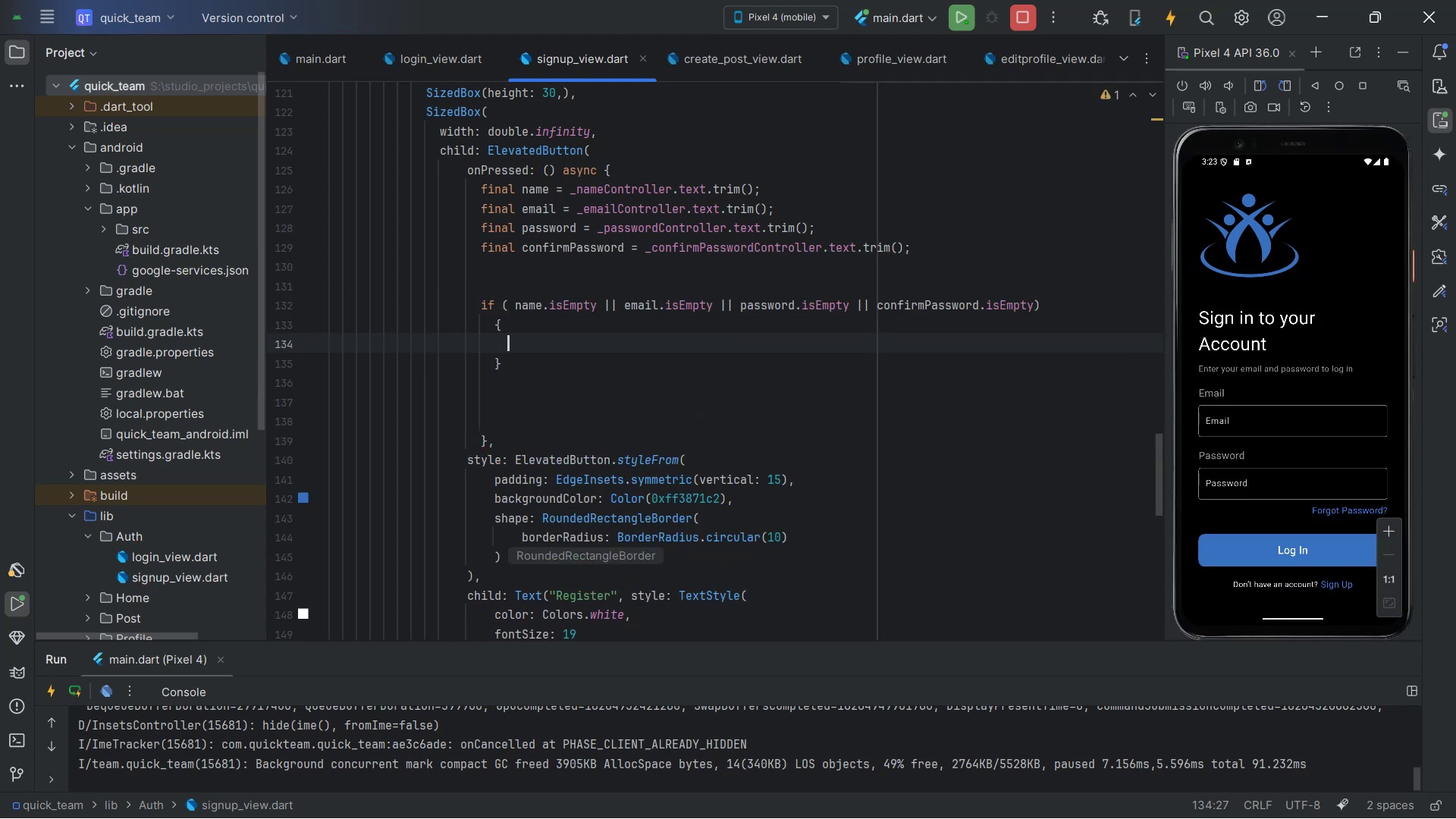 
key(Alt+AltLeft)
 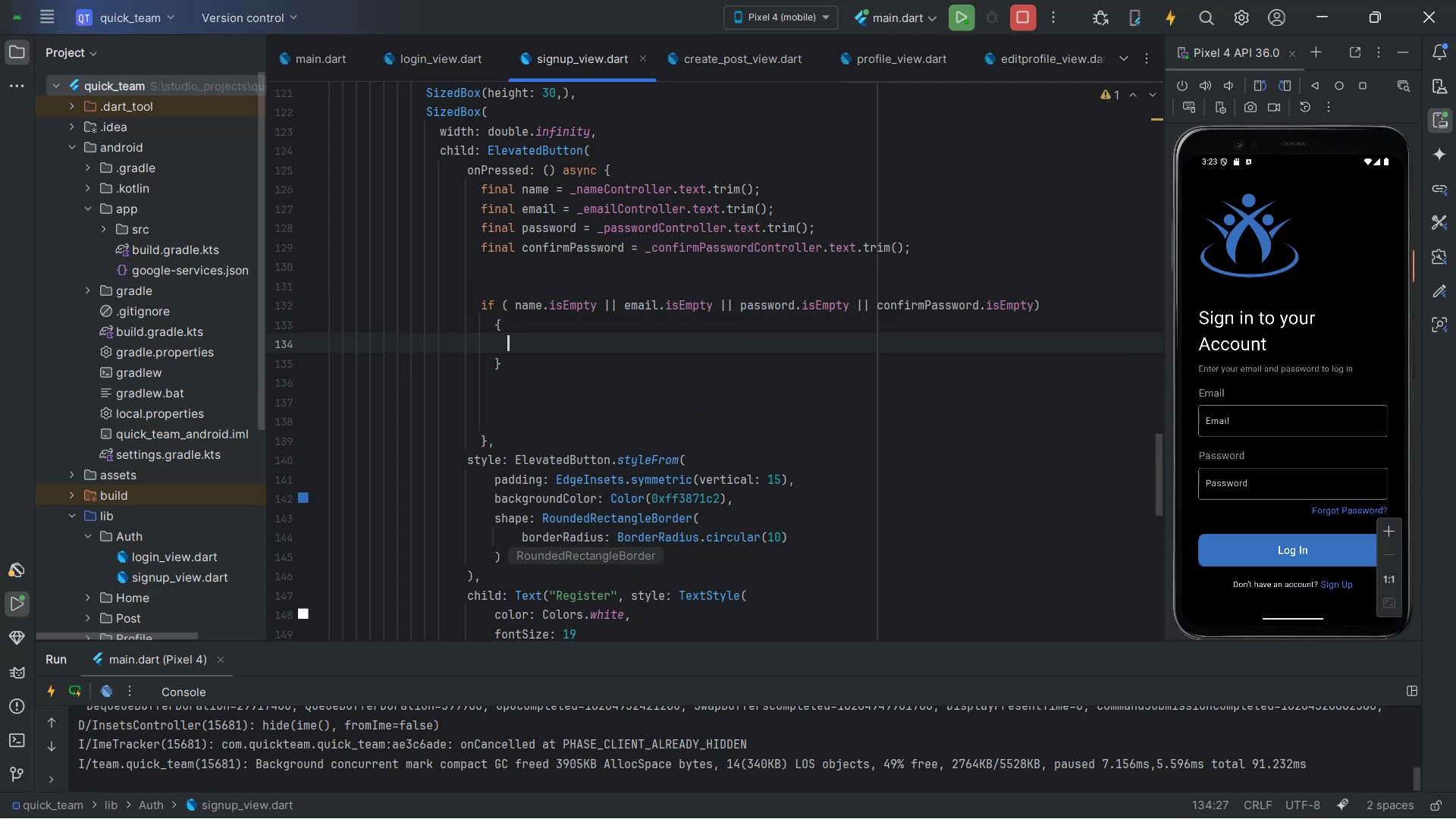 
key(Alt+Tab)
 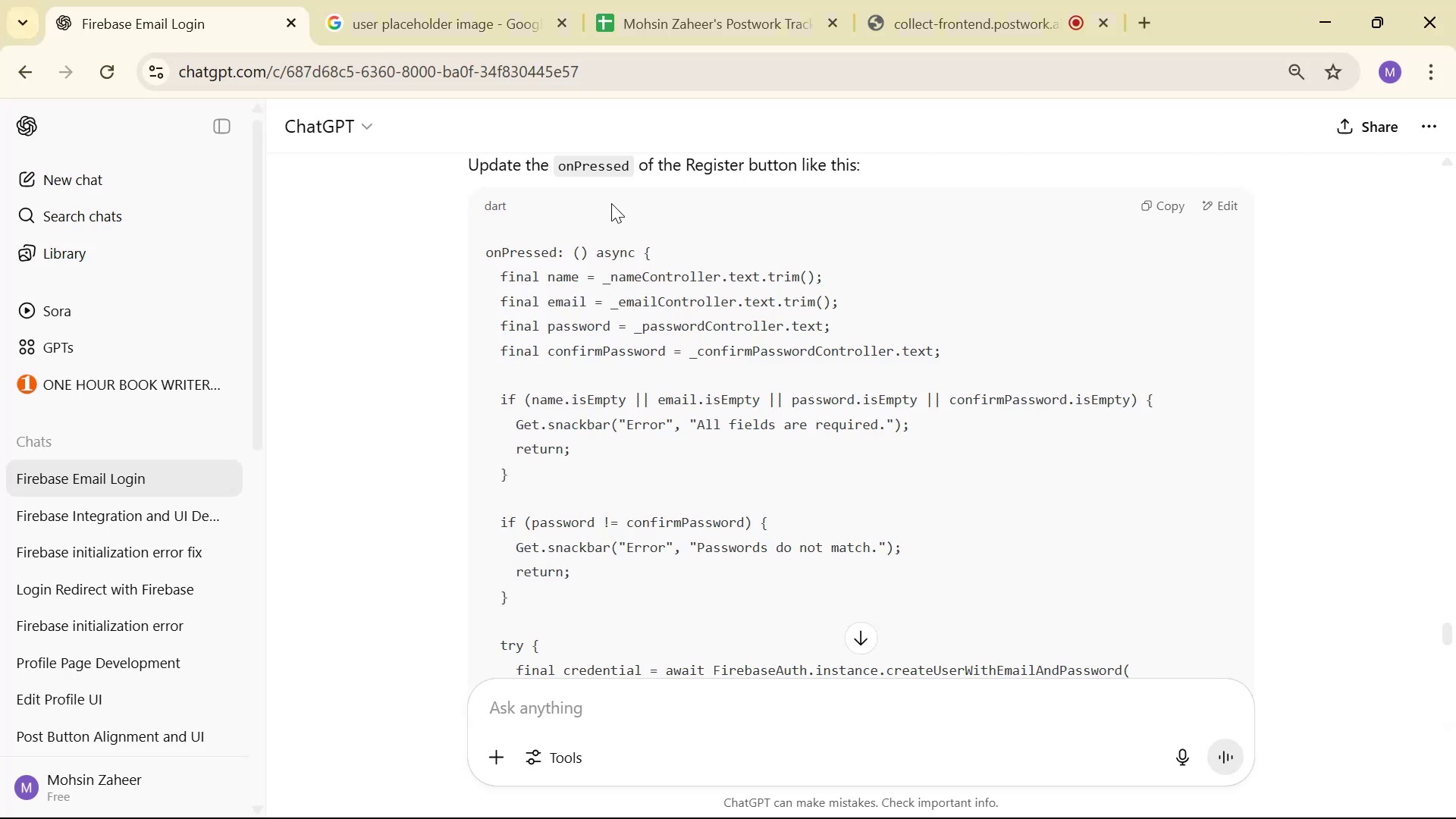 
key(Alt+AltLeft)
 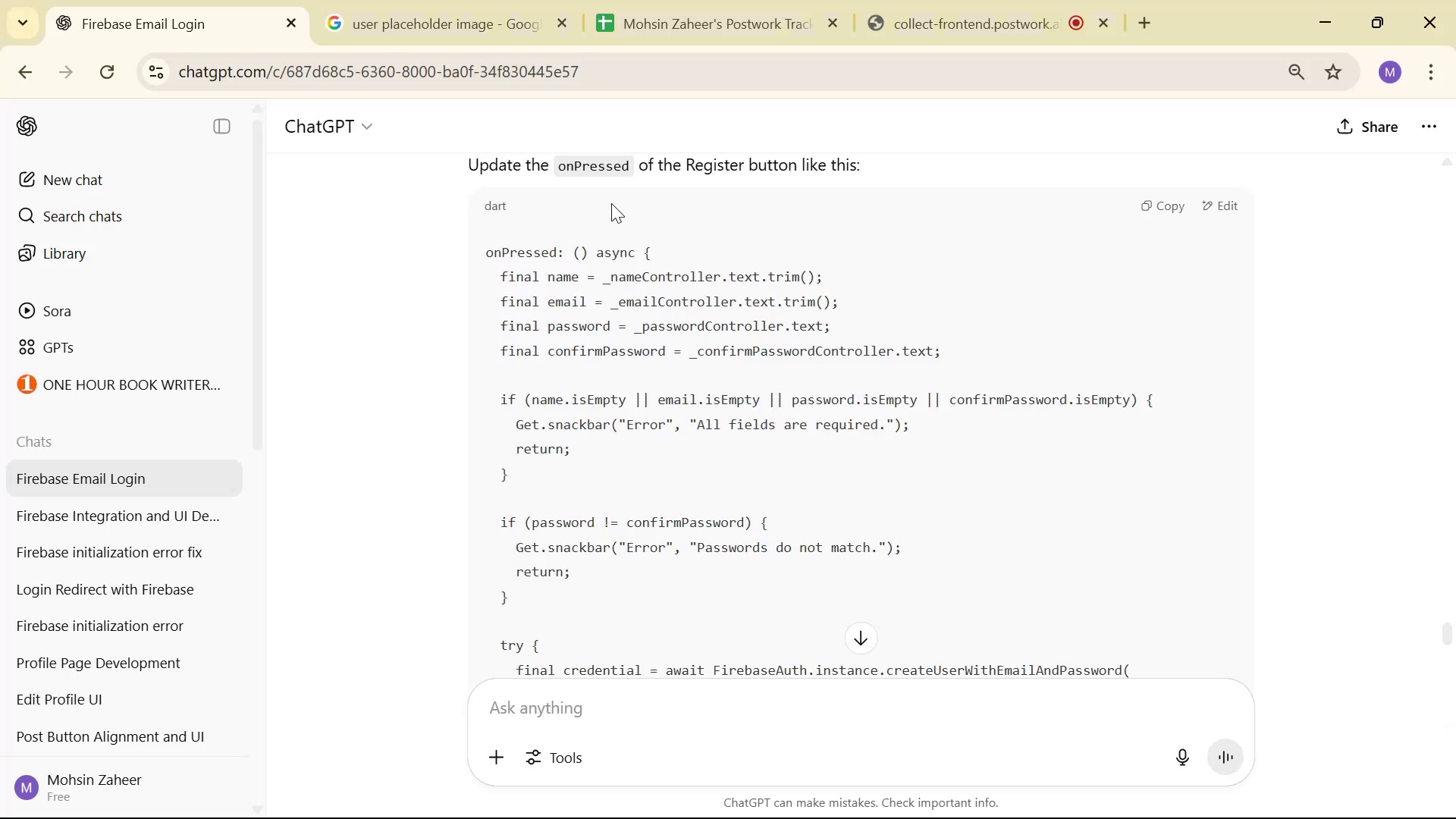 
key(Tab)
type(Get.sna)
 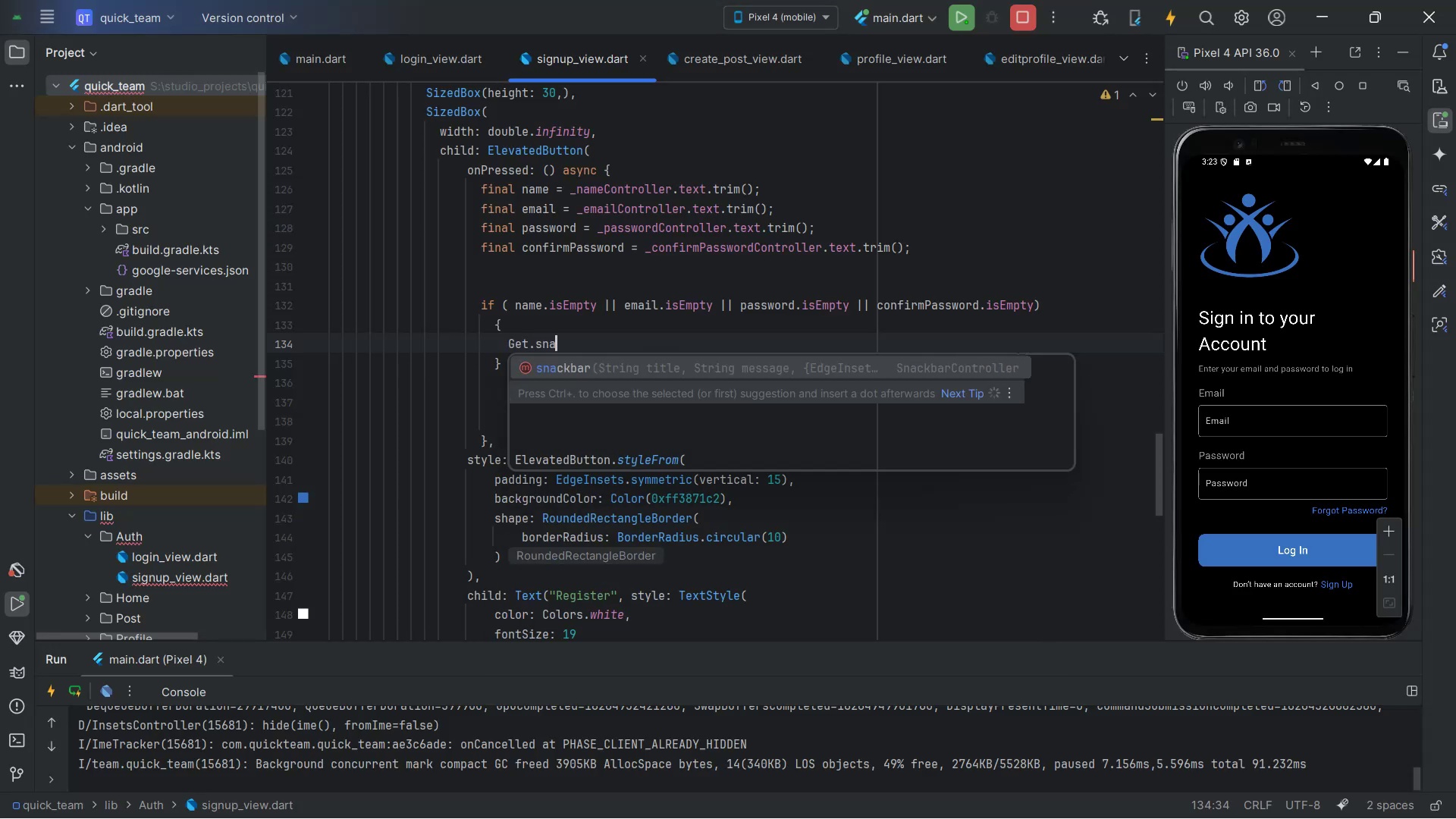 
key(Enter)
 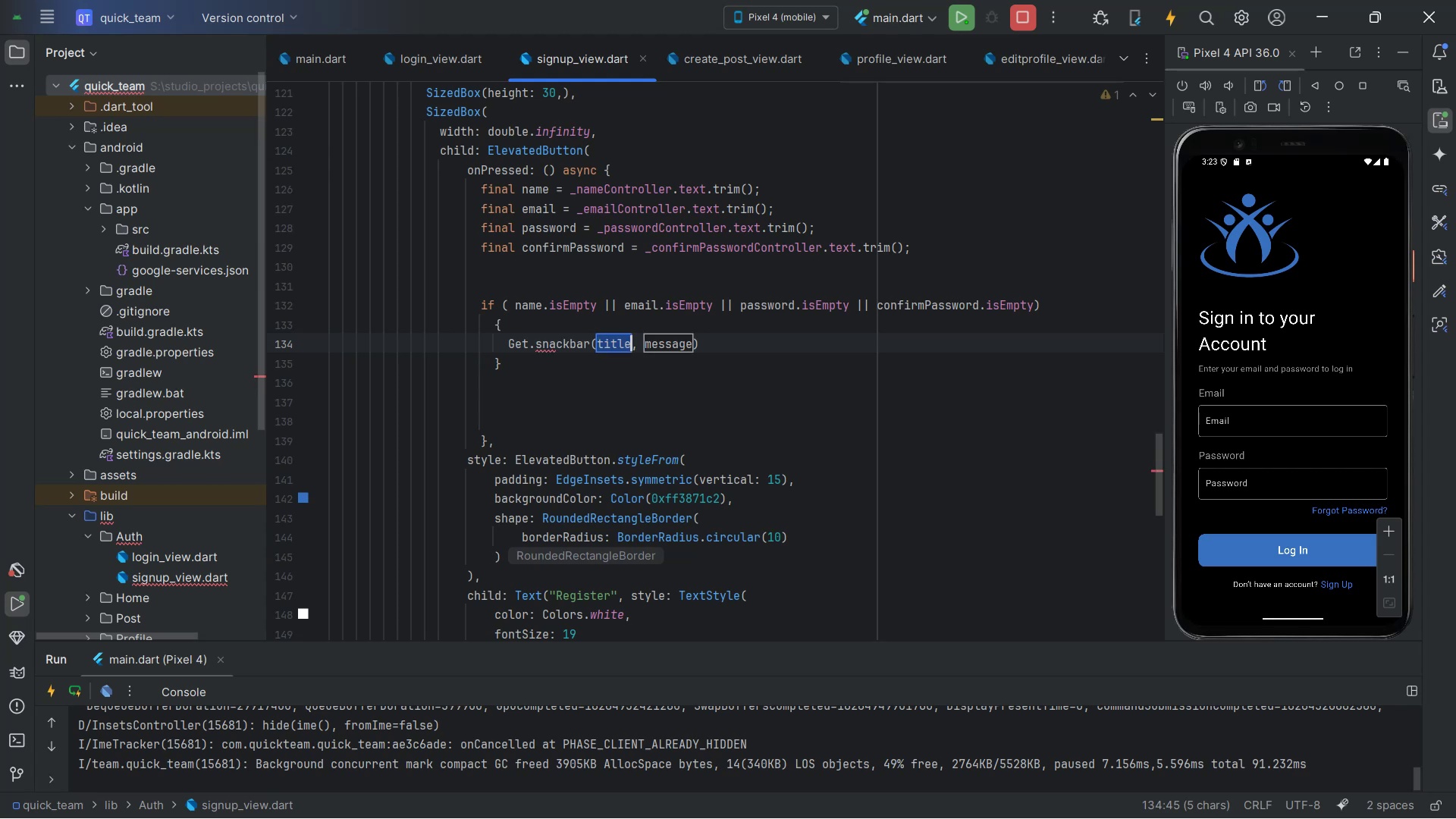 
key(Backspace)
type("Error )
key(Backspace)
 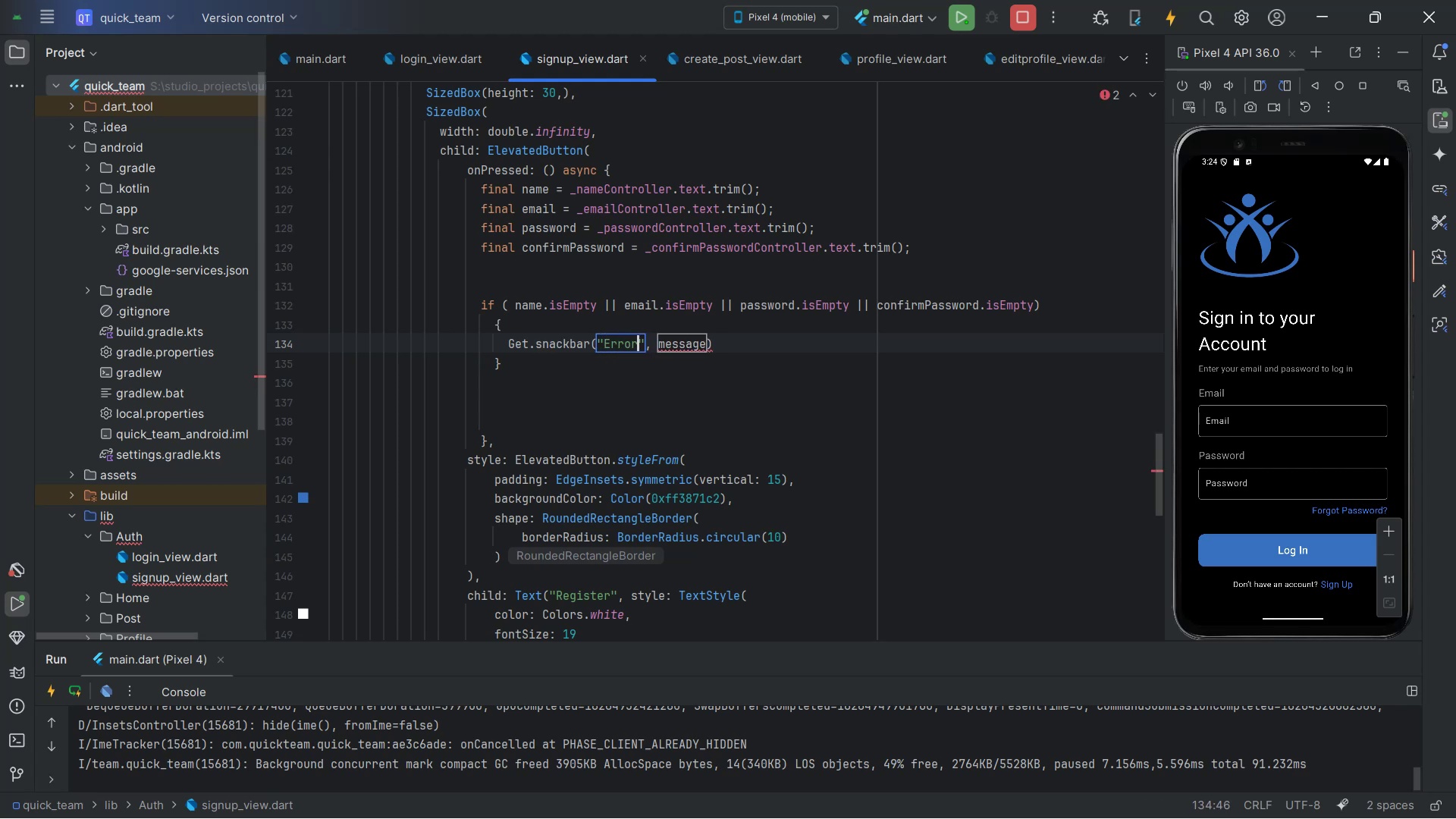 
 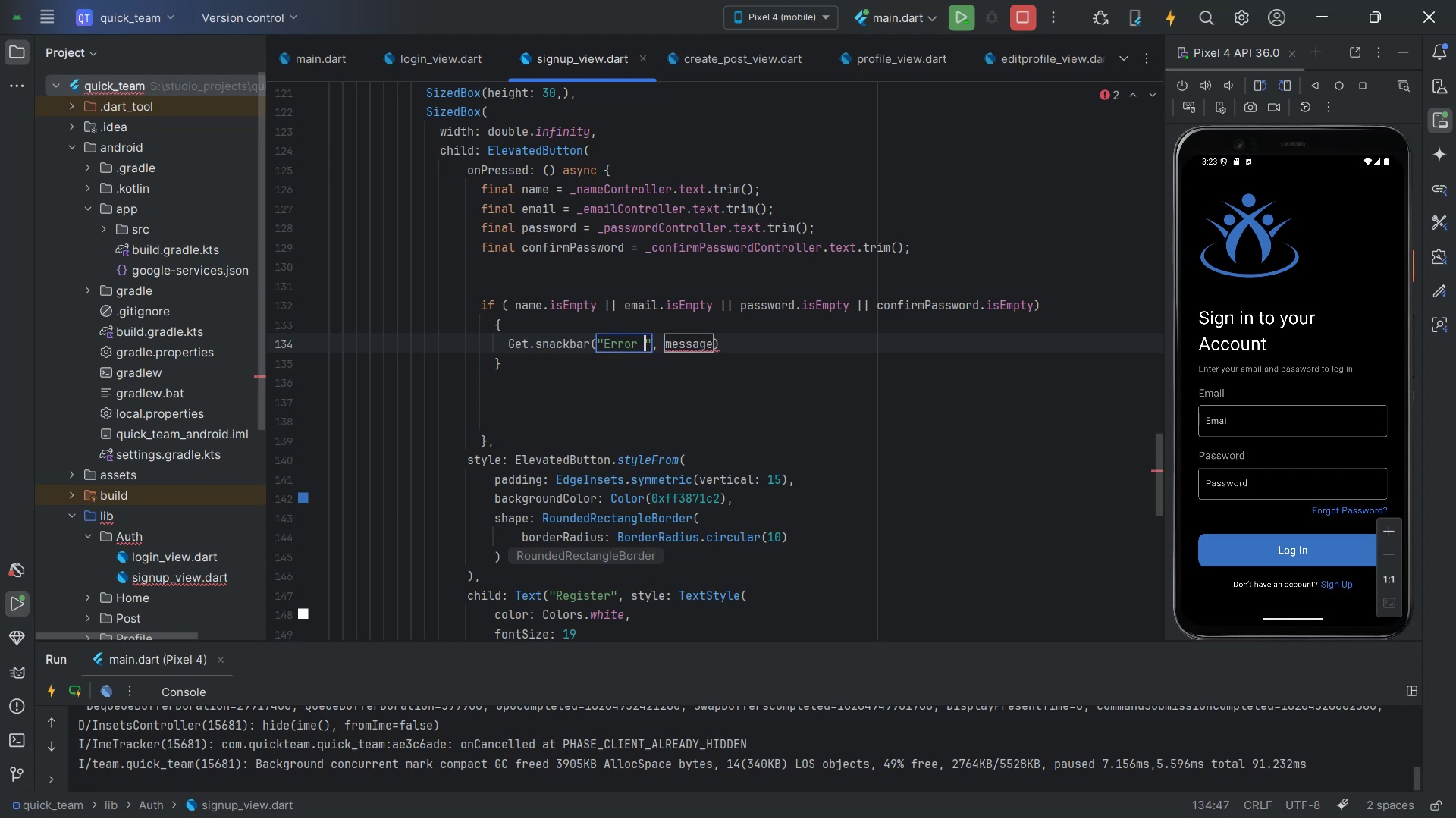 
hold_key(key=ArrowRight, duration=0.78)
 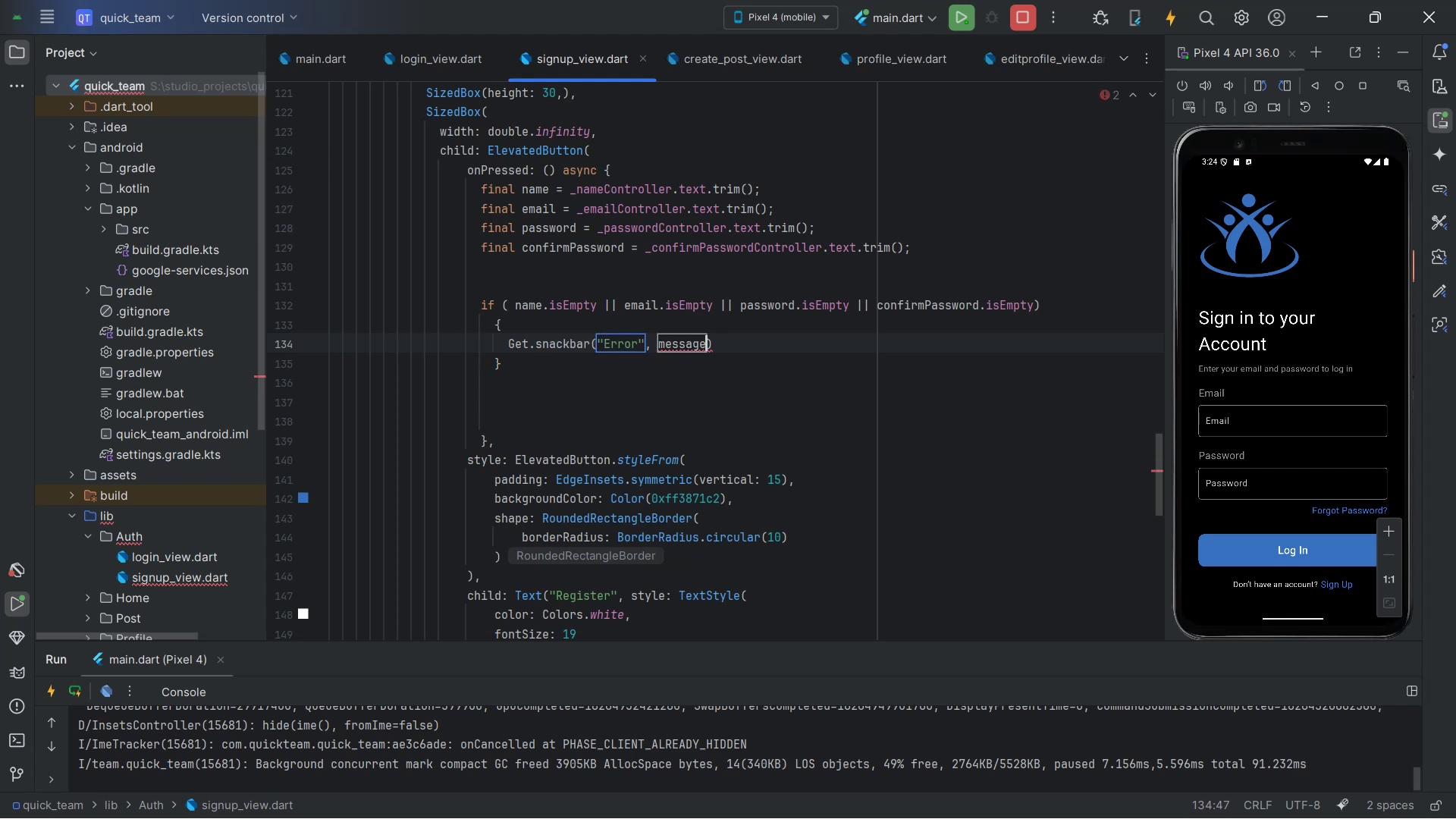 
key(ArrowRight)
 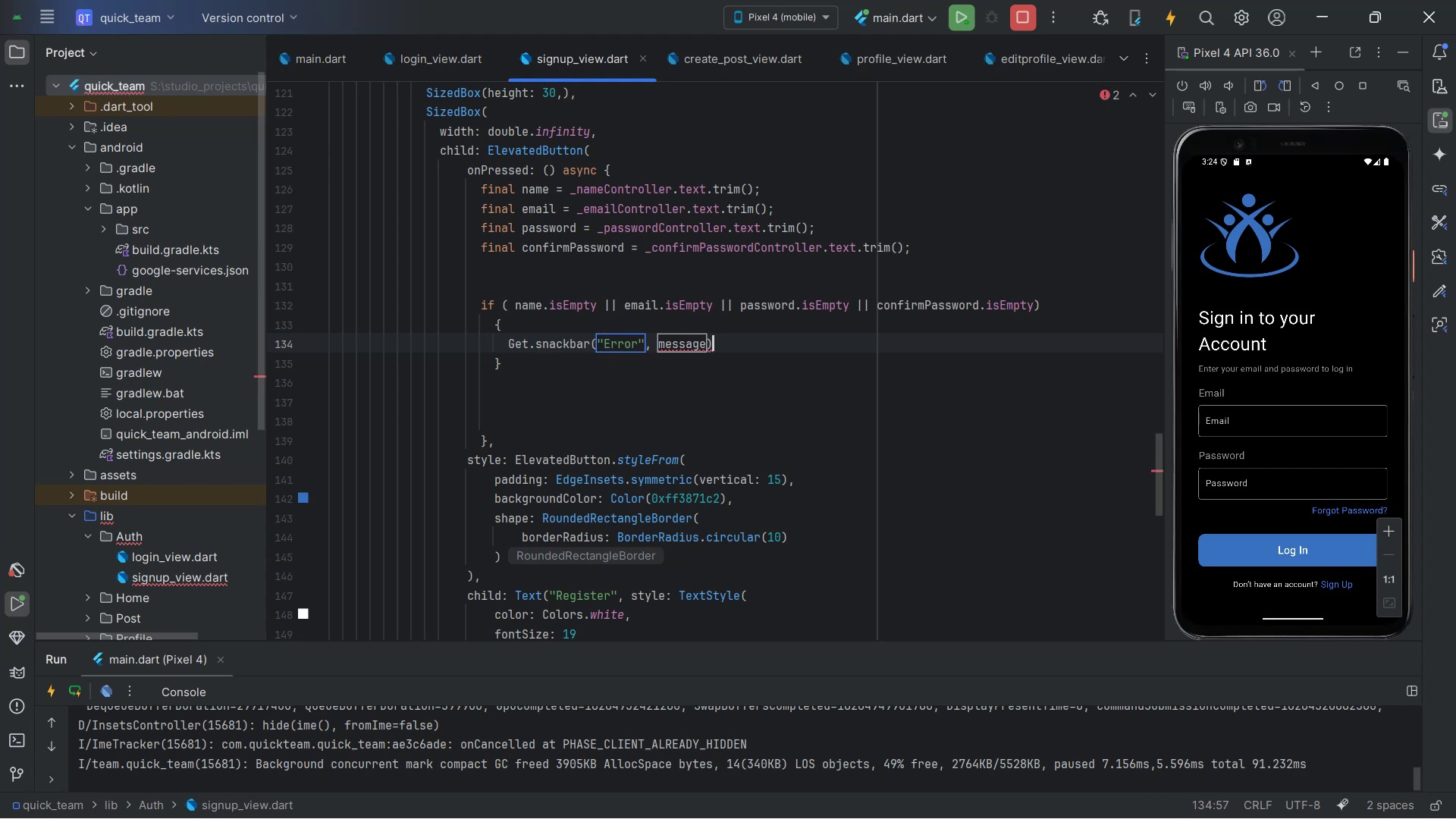 
key(ArrowLeft)
 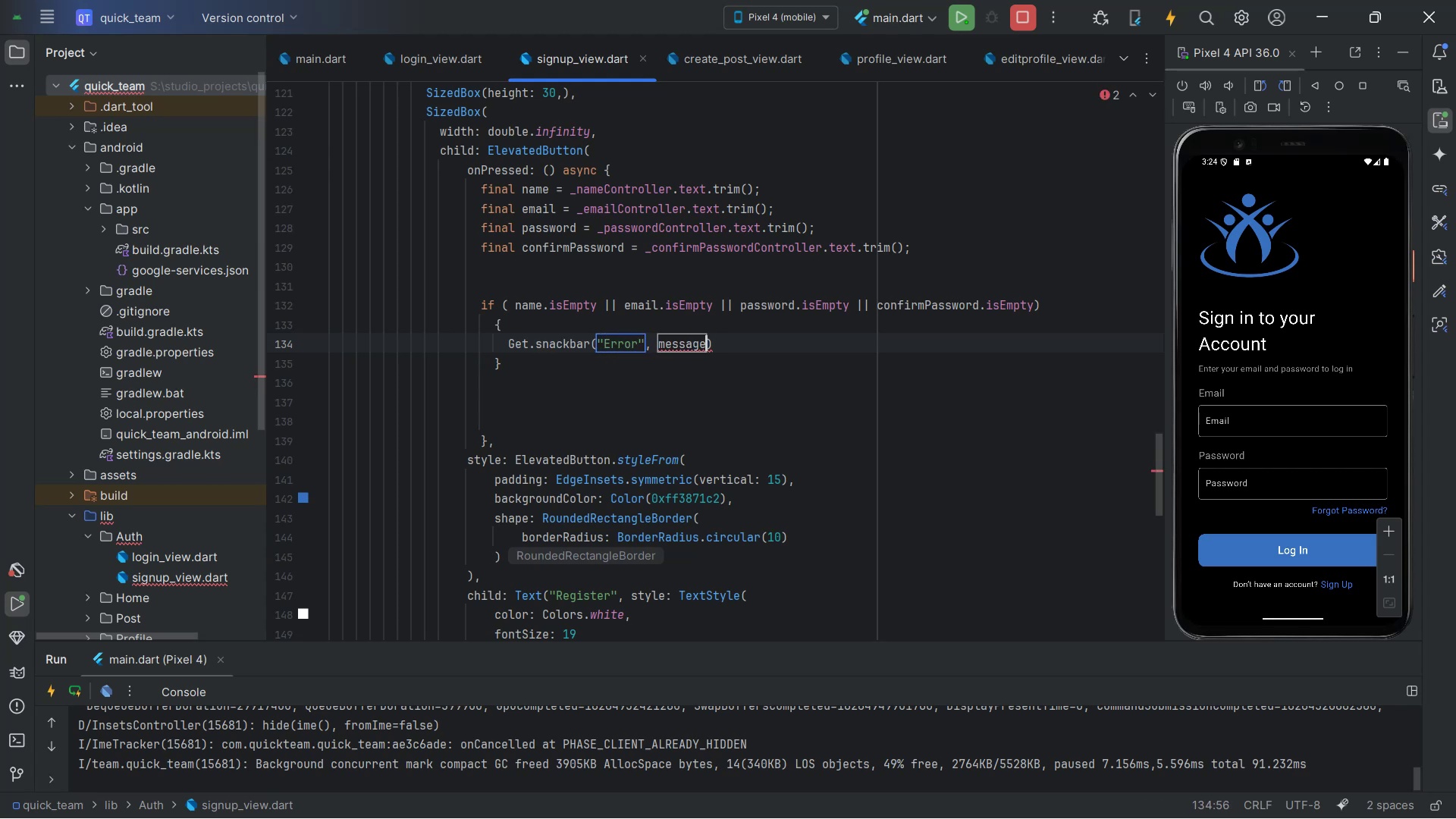 
hold_key(key=Backspace, duration=0.53)
 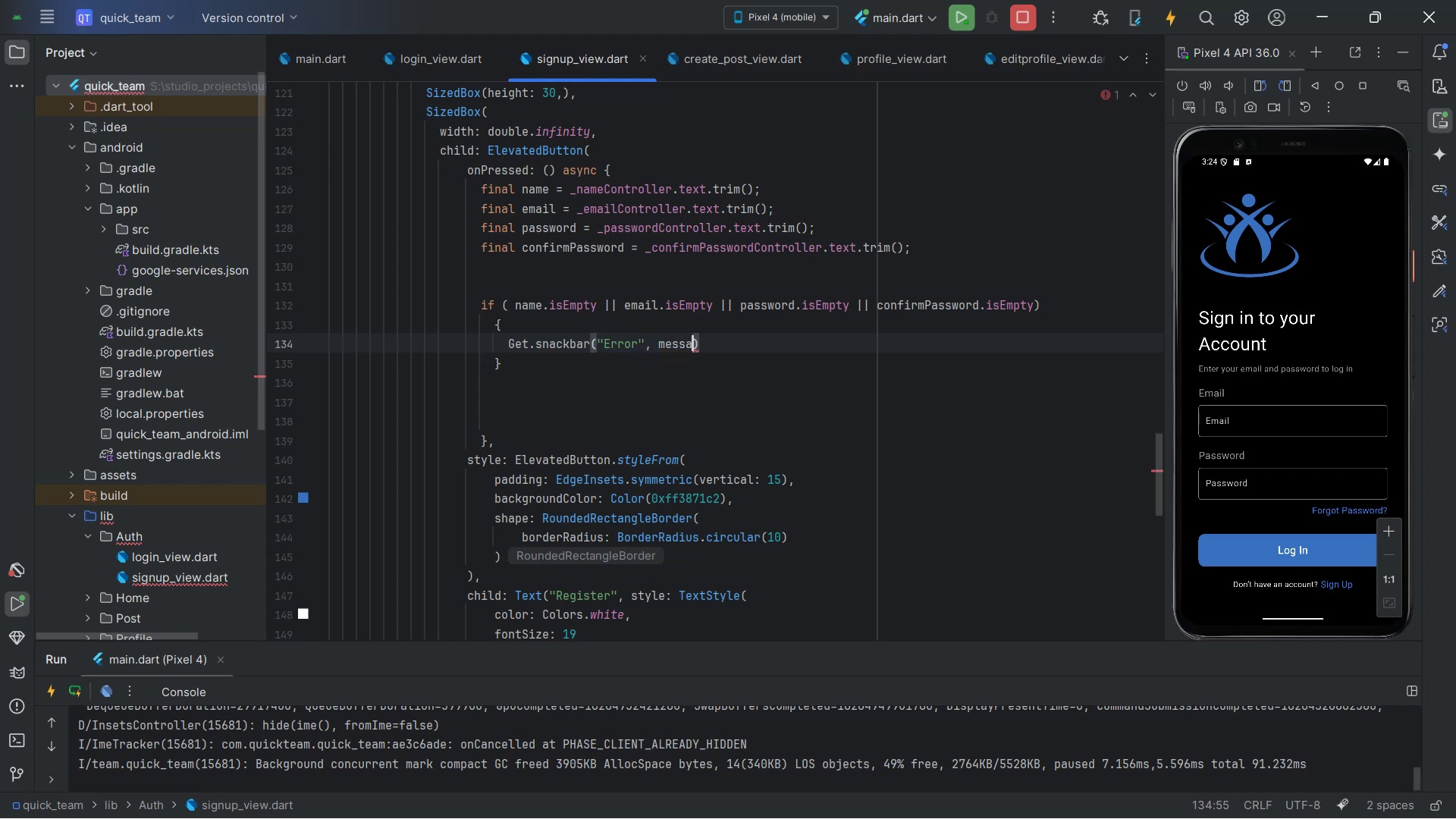 
key(Backspace)
 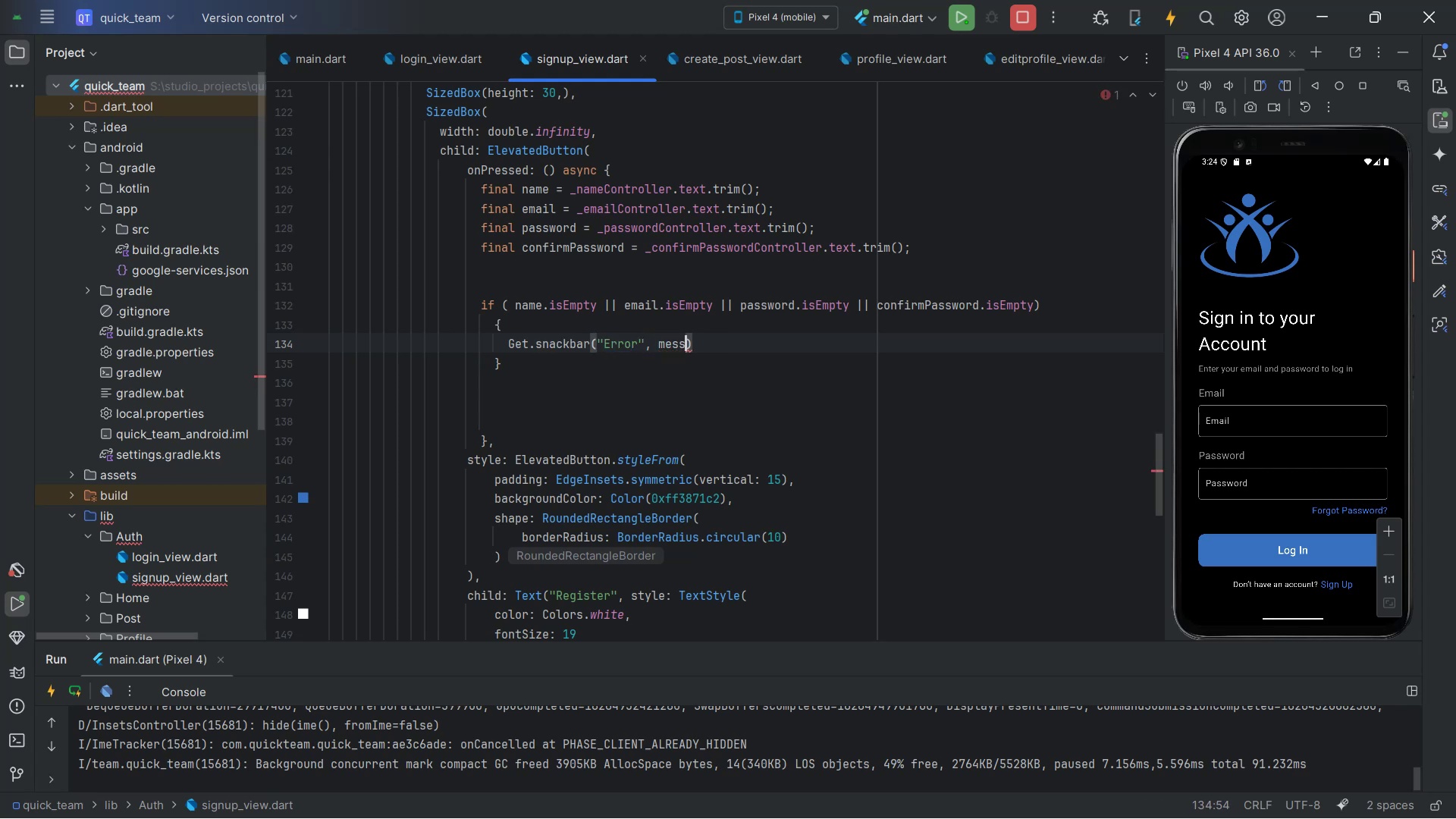 
key(Backspace)
 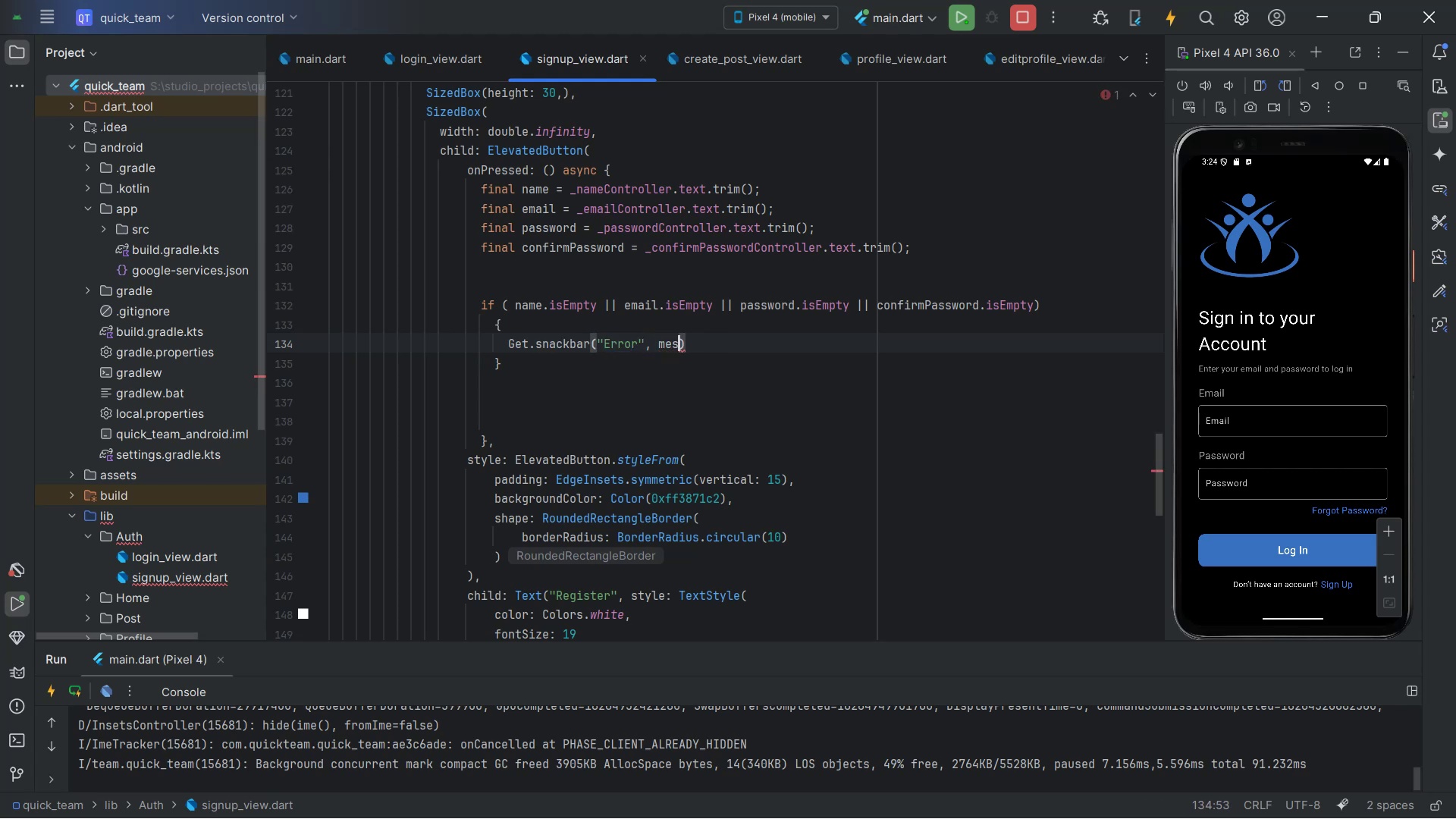 
key(Backspace)
 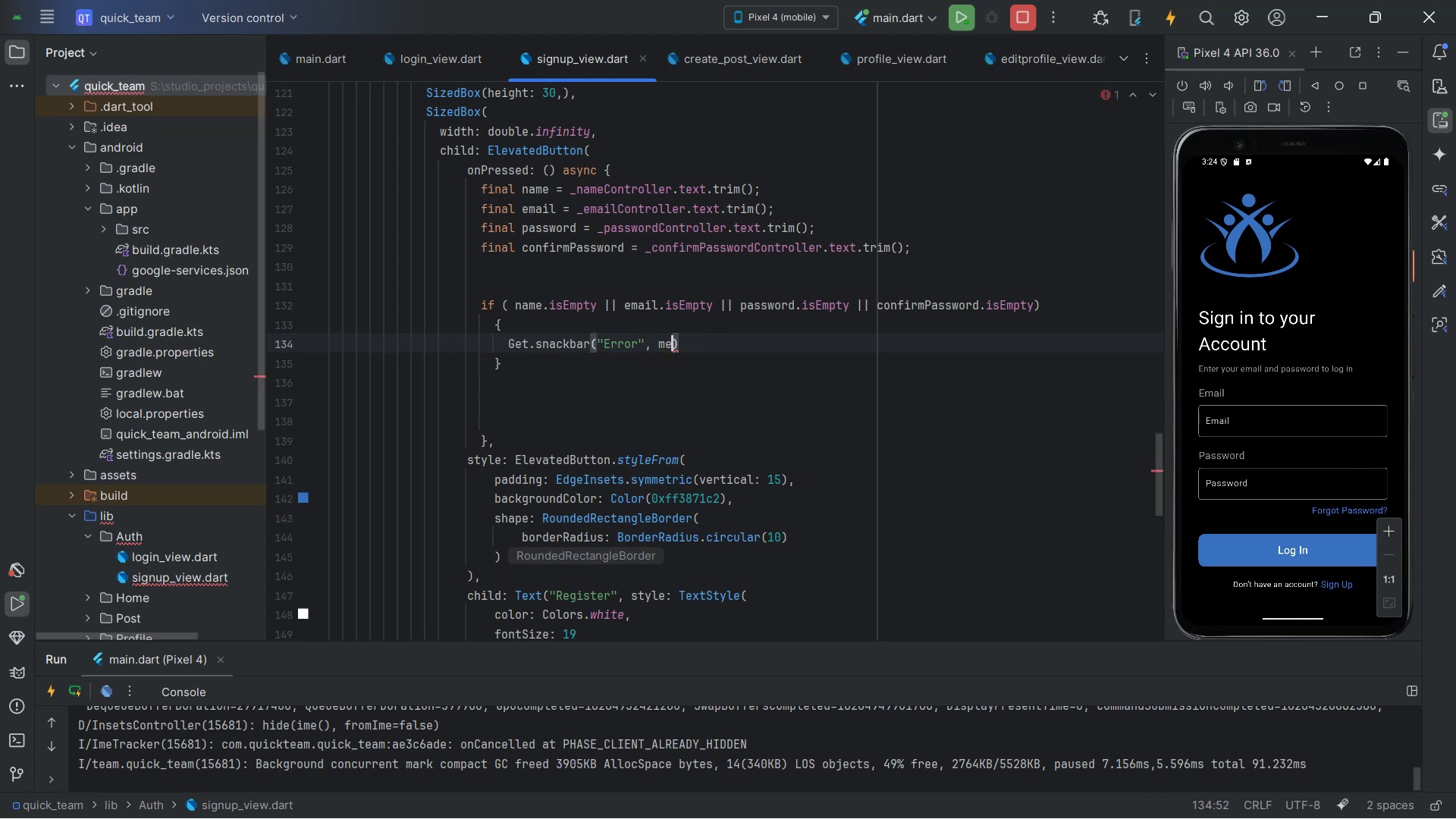 
key(Backspace)
 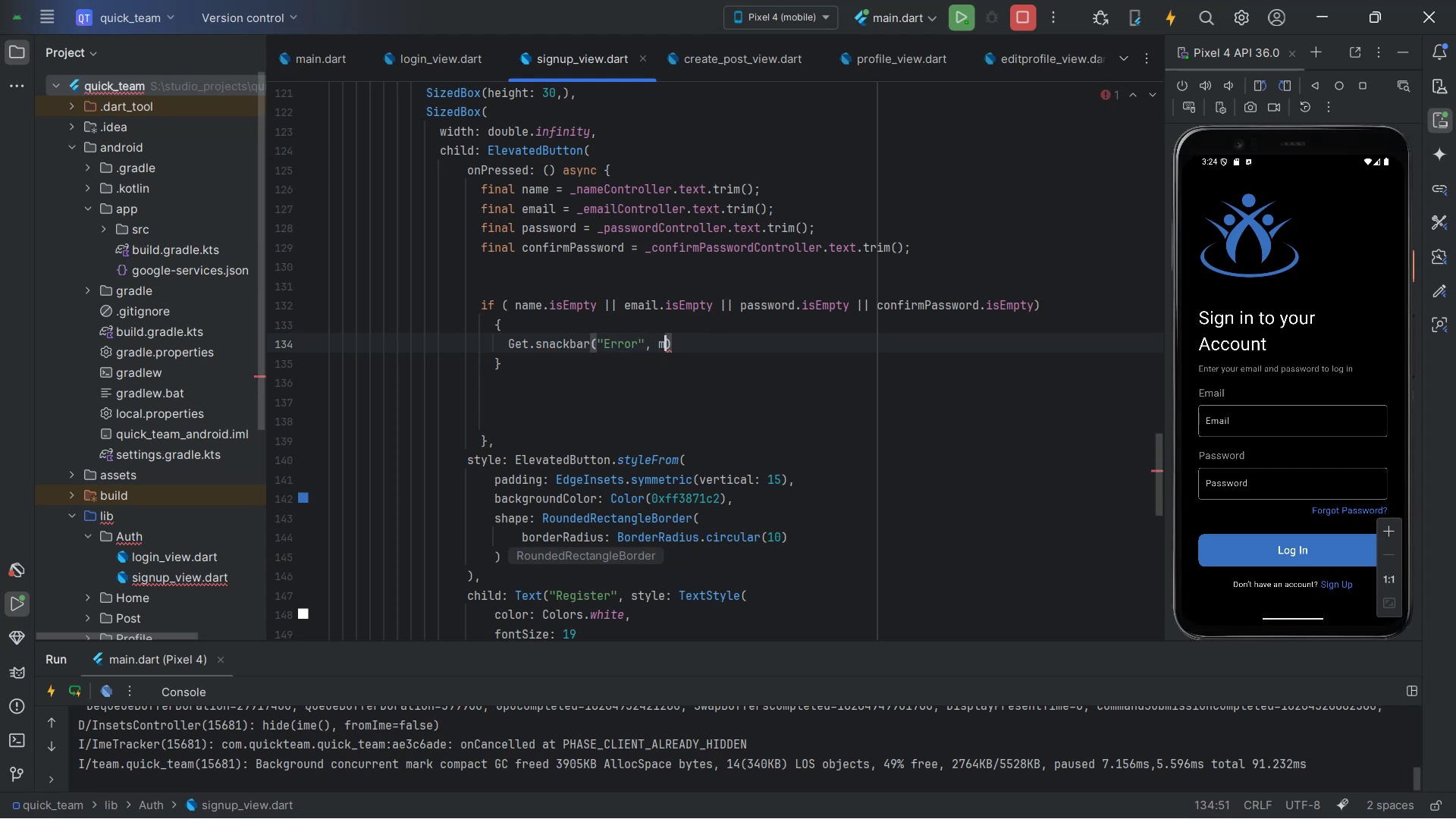 
key(Backspace)
 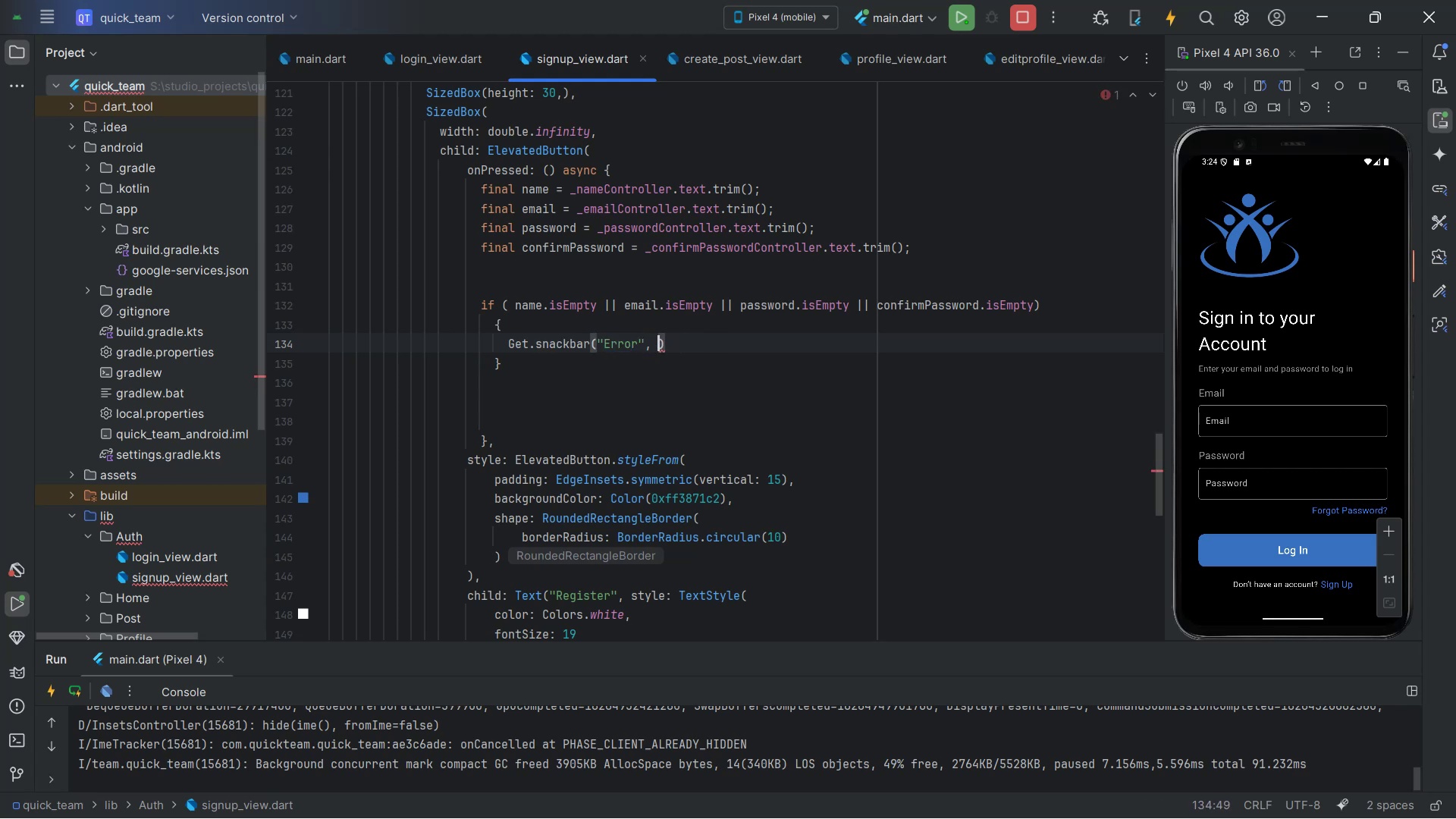 
key(ArrowRight)
 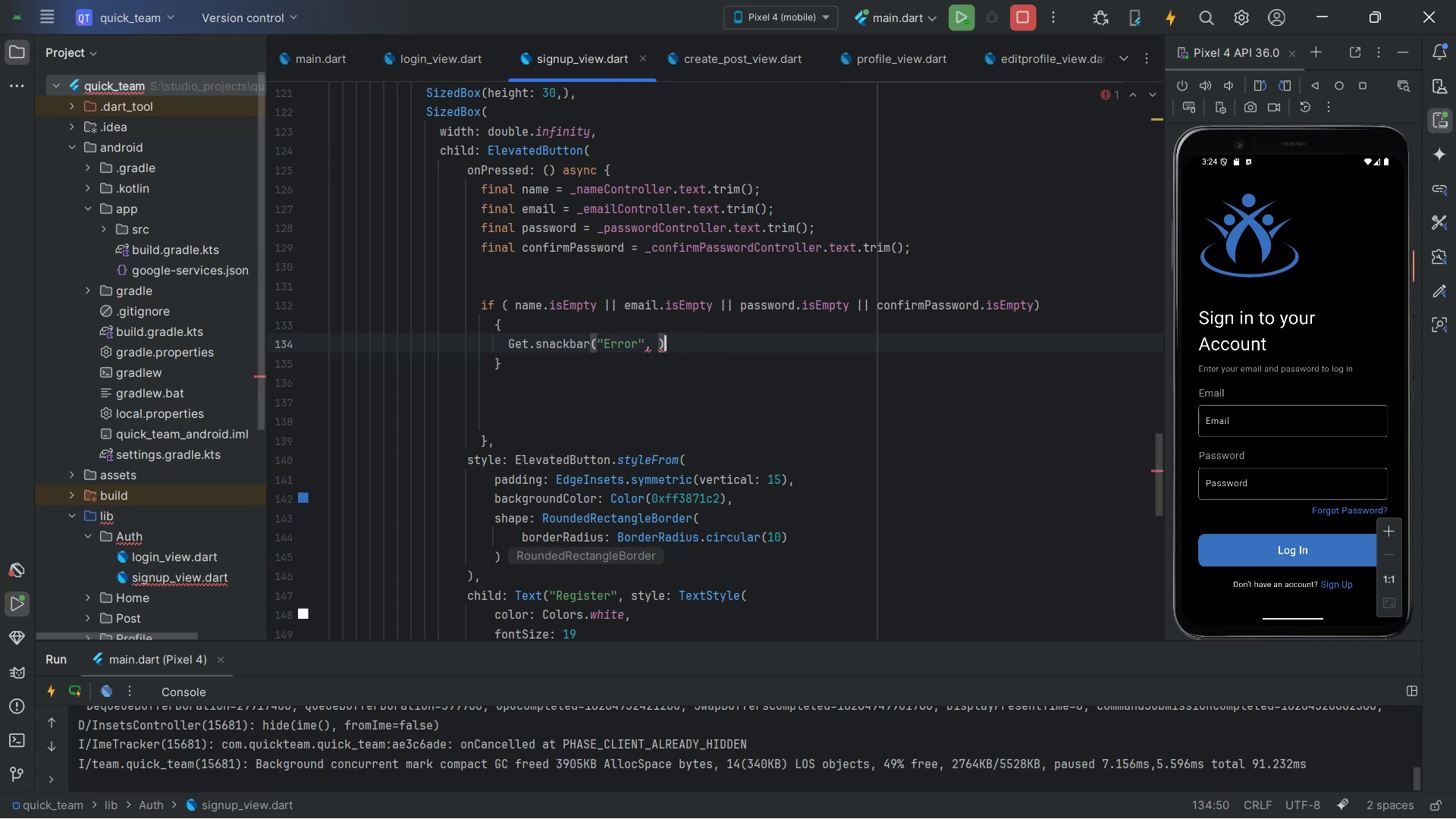 
key(Semicolon)
 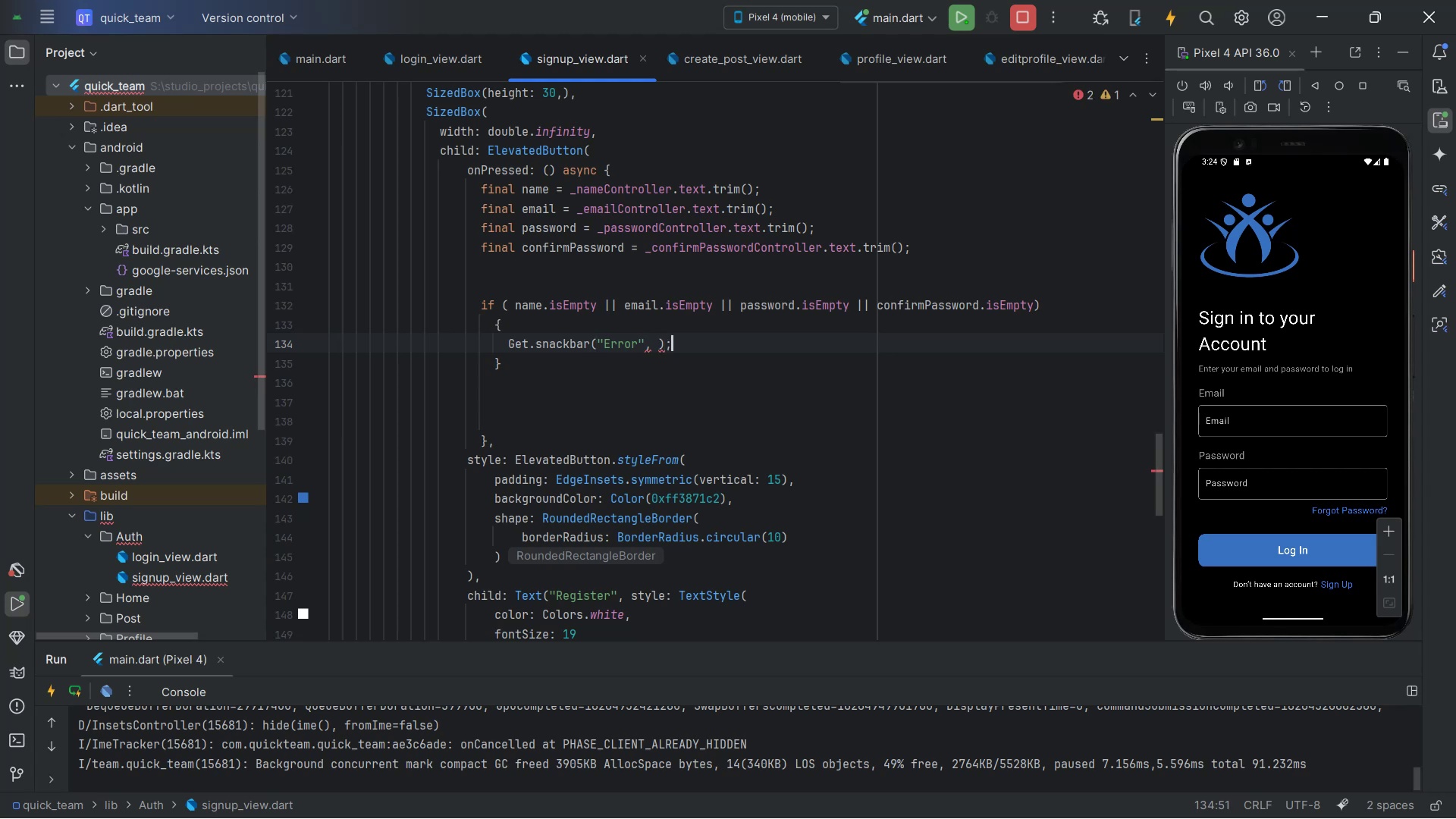 
key(ArrowLeft)
 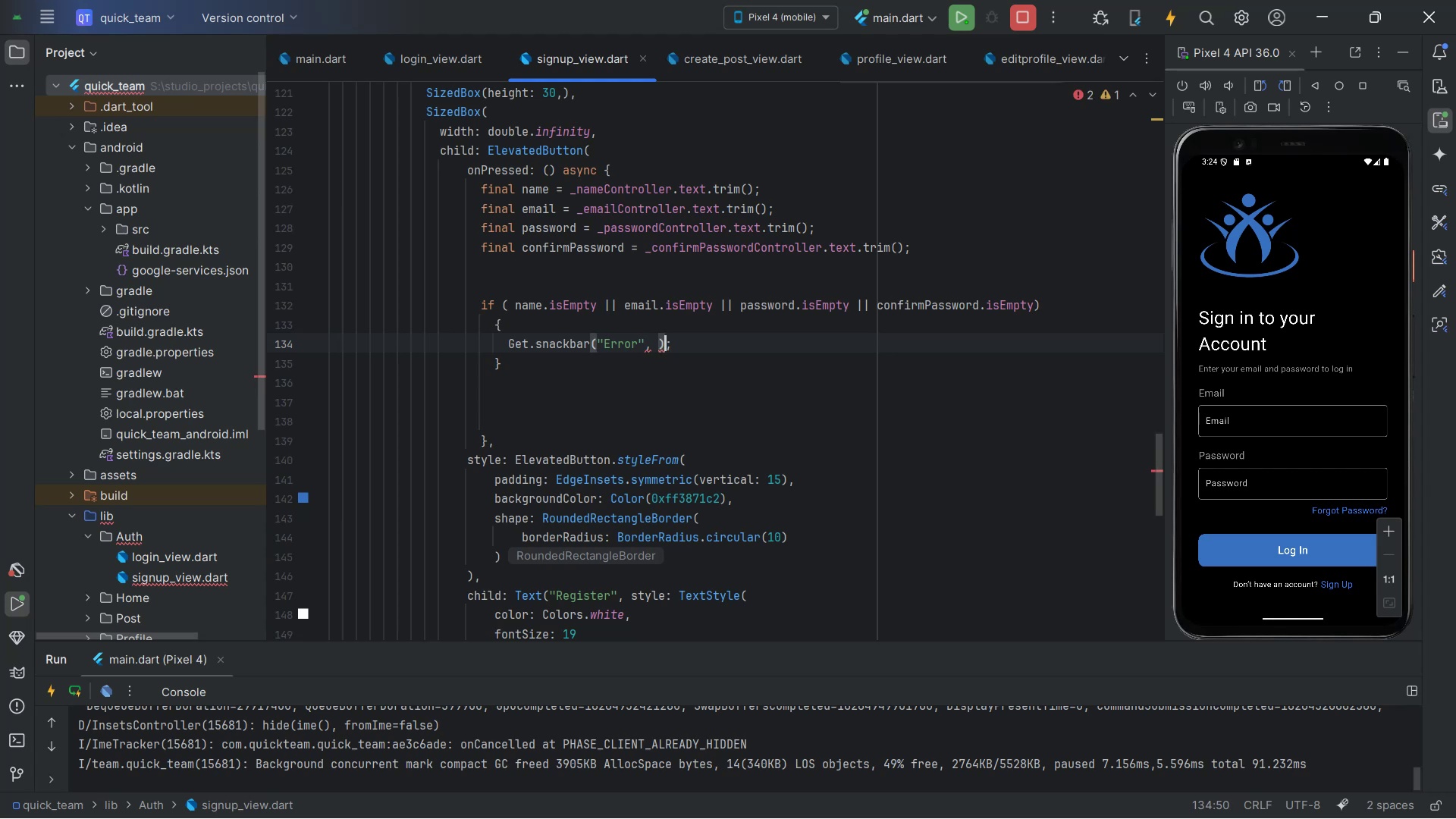 
key(ArrowLeft)
 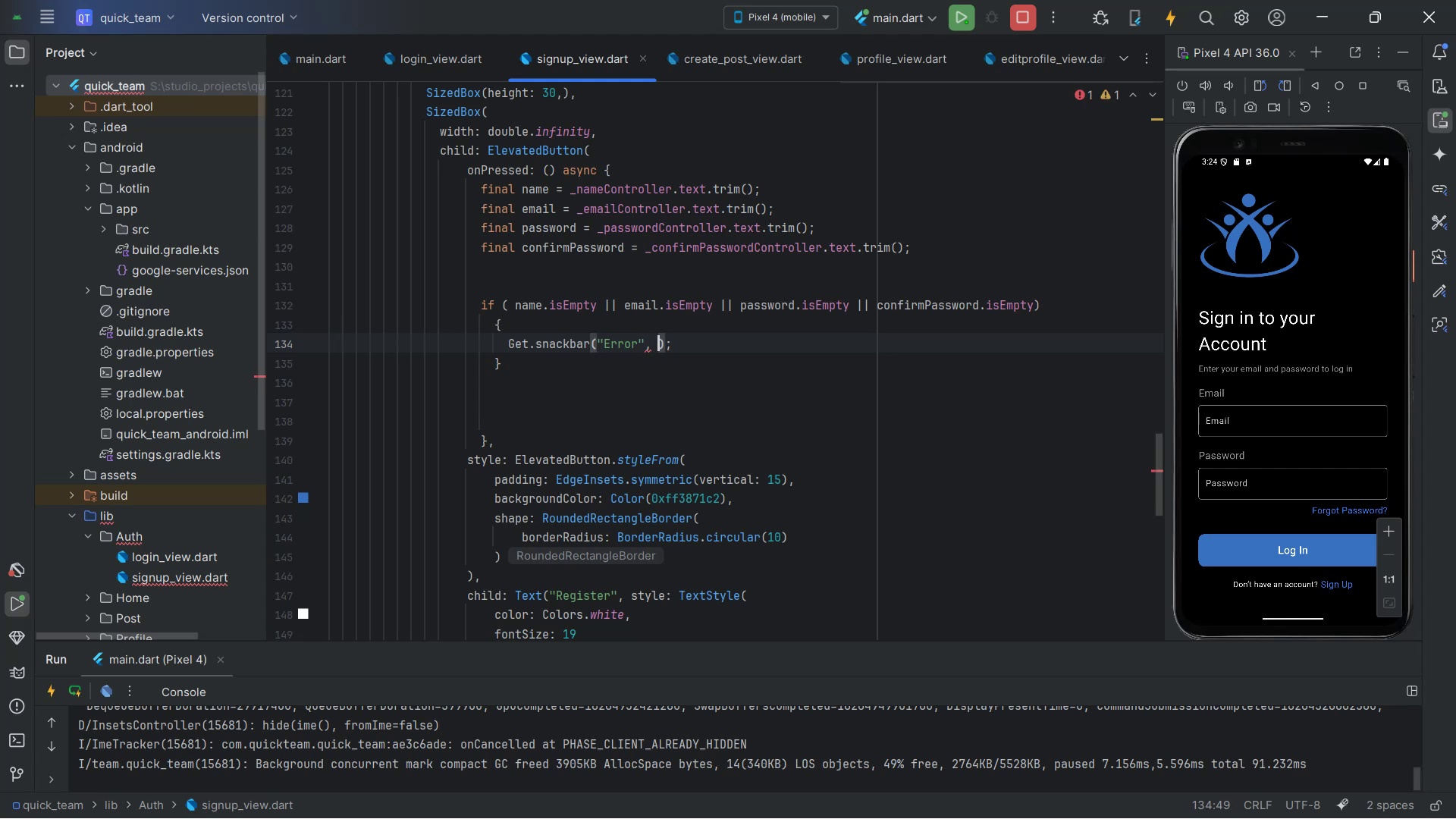 
key(Shift+Quote)
 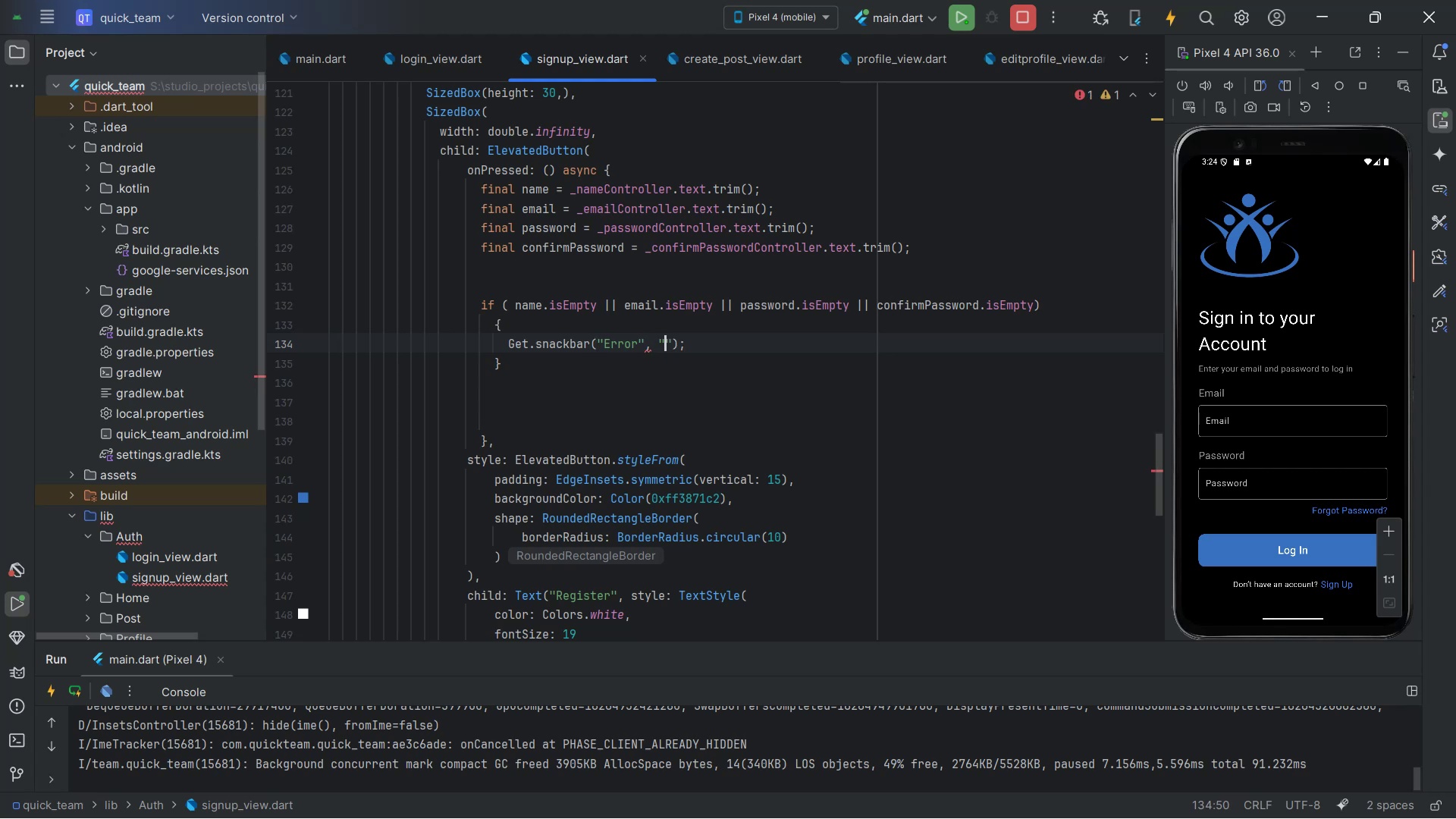 
key(Alt+AltLeft)
 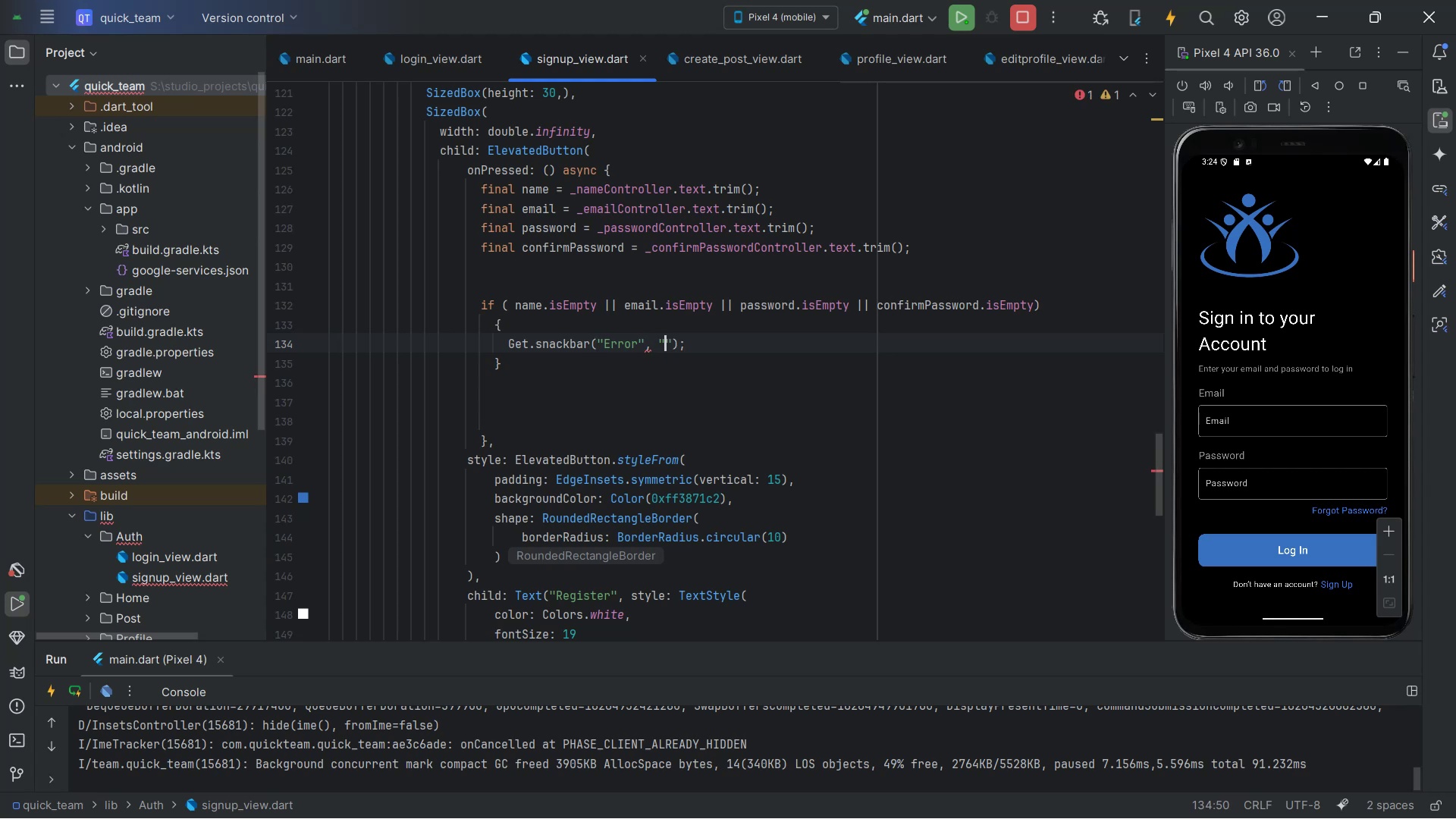 
key(Alt+Tab)
 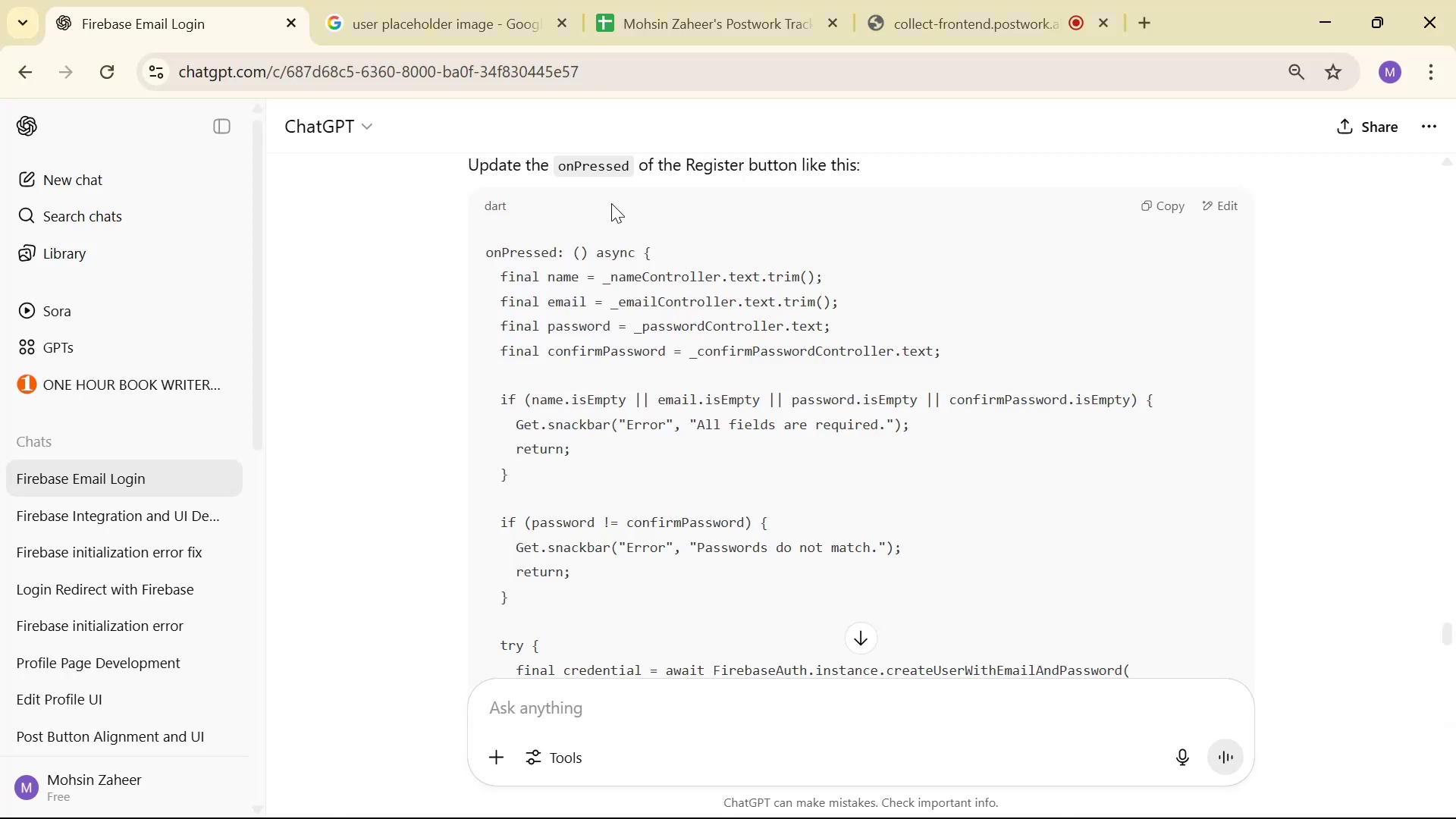 
key(Alt+AltLeft)
 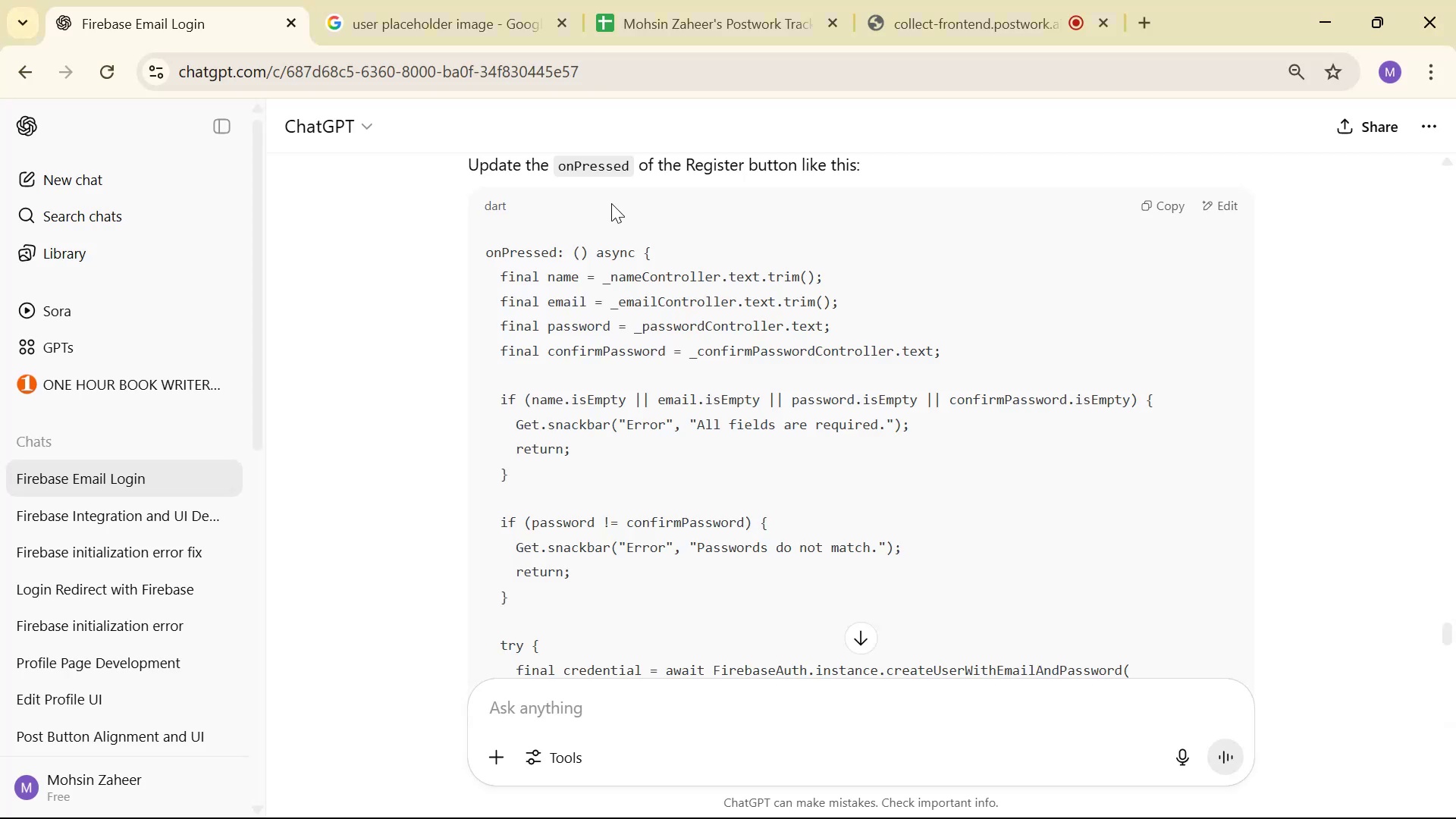 
key(Tab)
type(All feilds are require )
key(Backspace)
 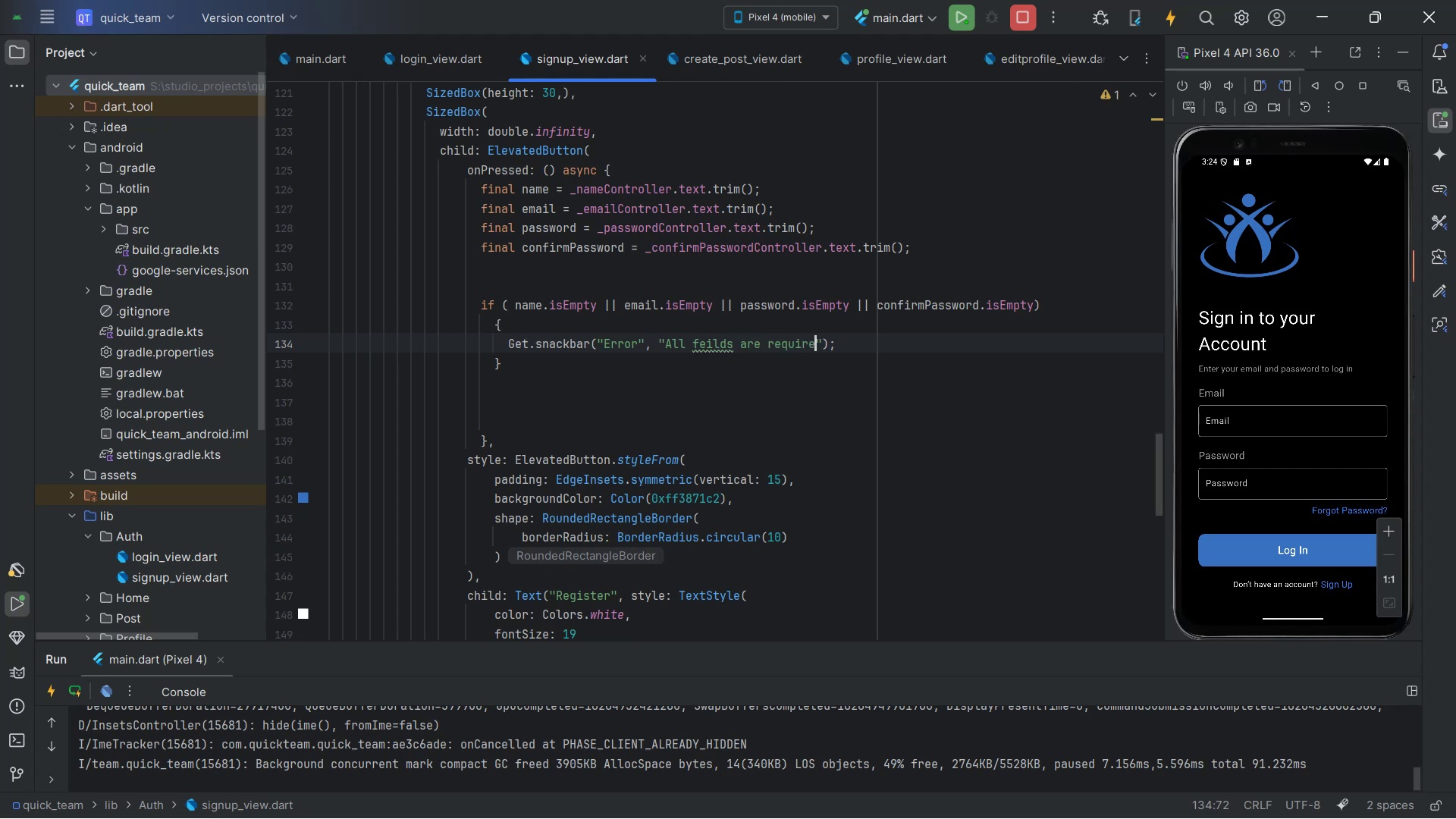 
key(Alt+AltLeft)
 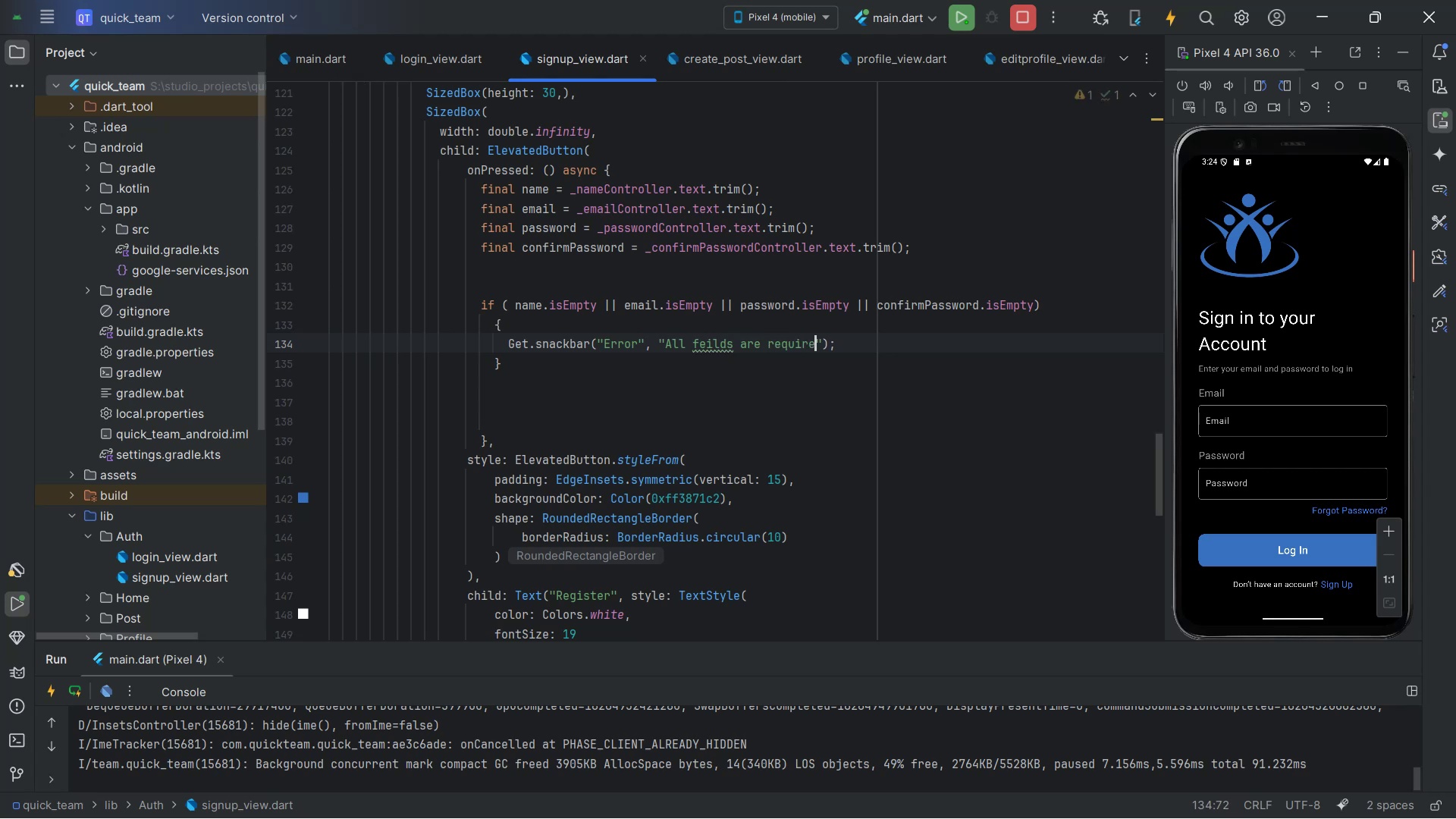 
key(Alt+Tab)
 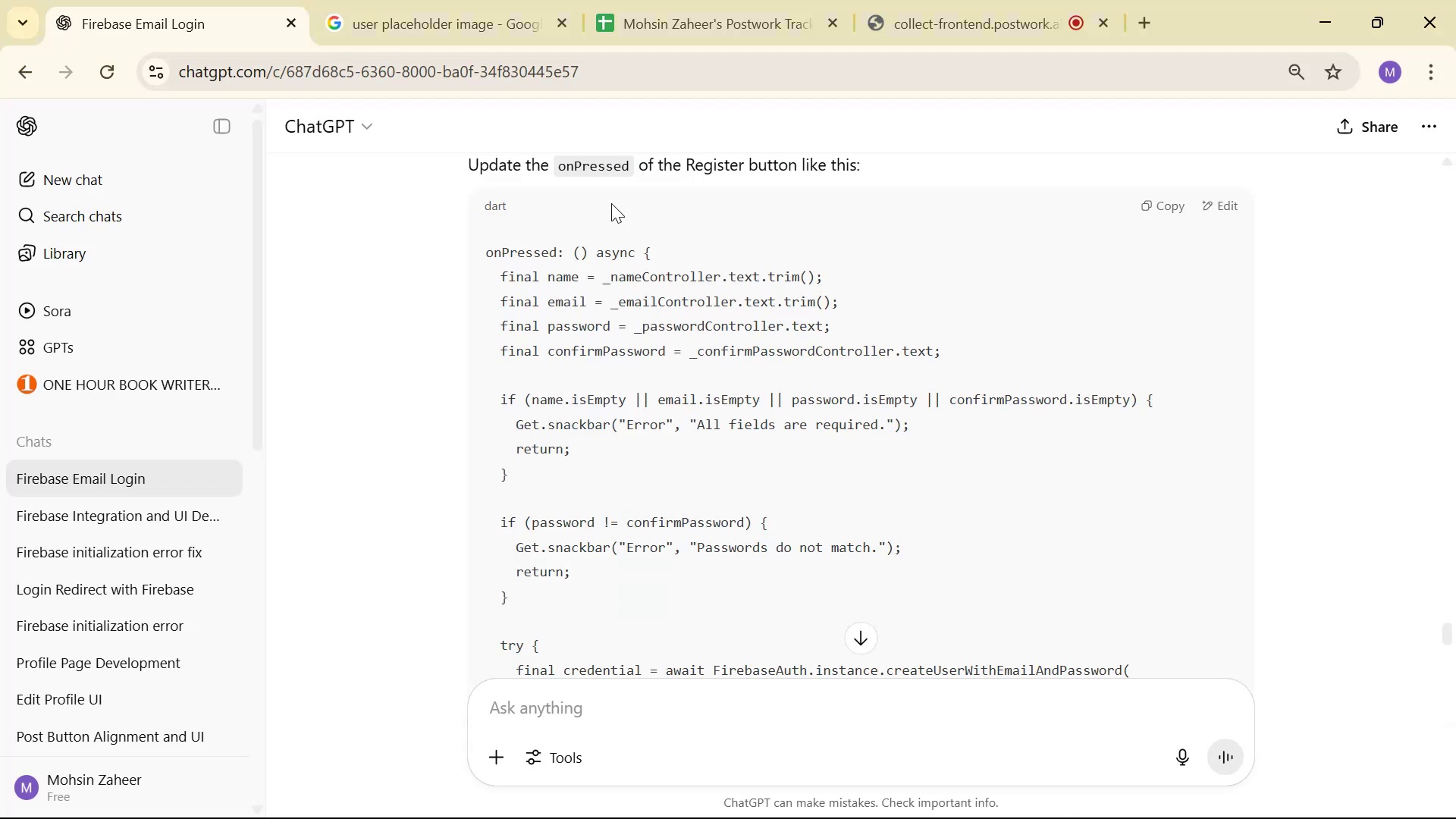 
key(Alt+AltLeft)
 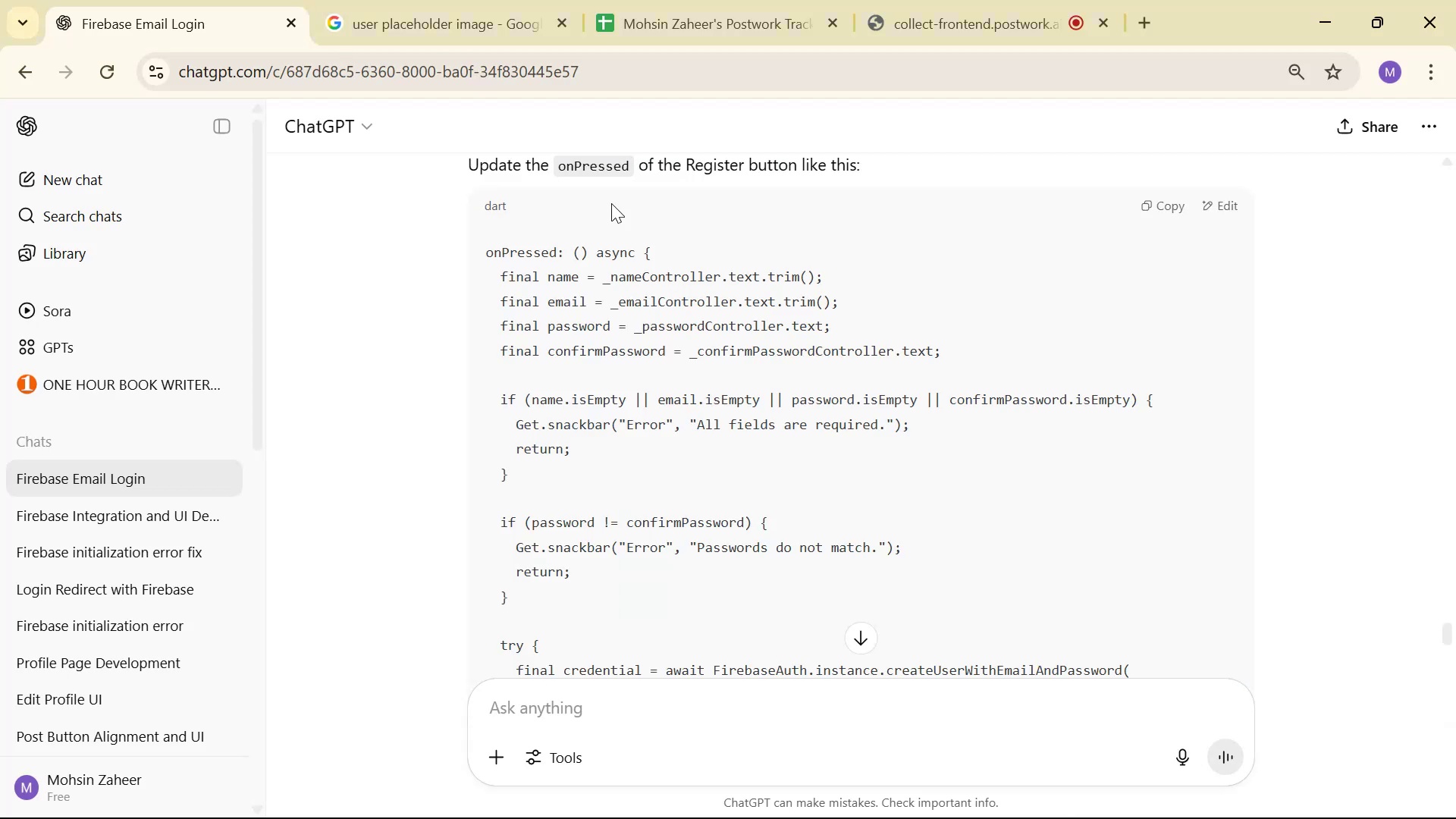 
key(Alt+Tab)
 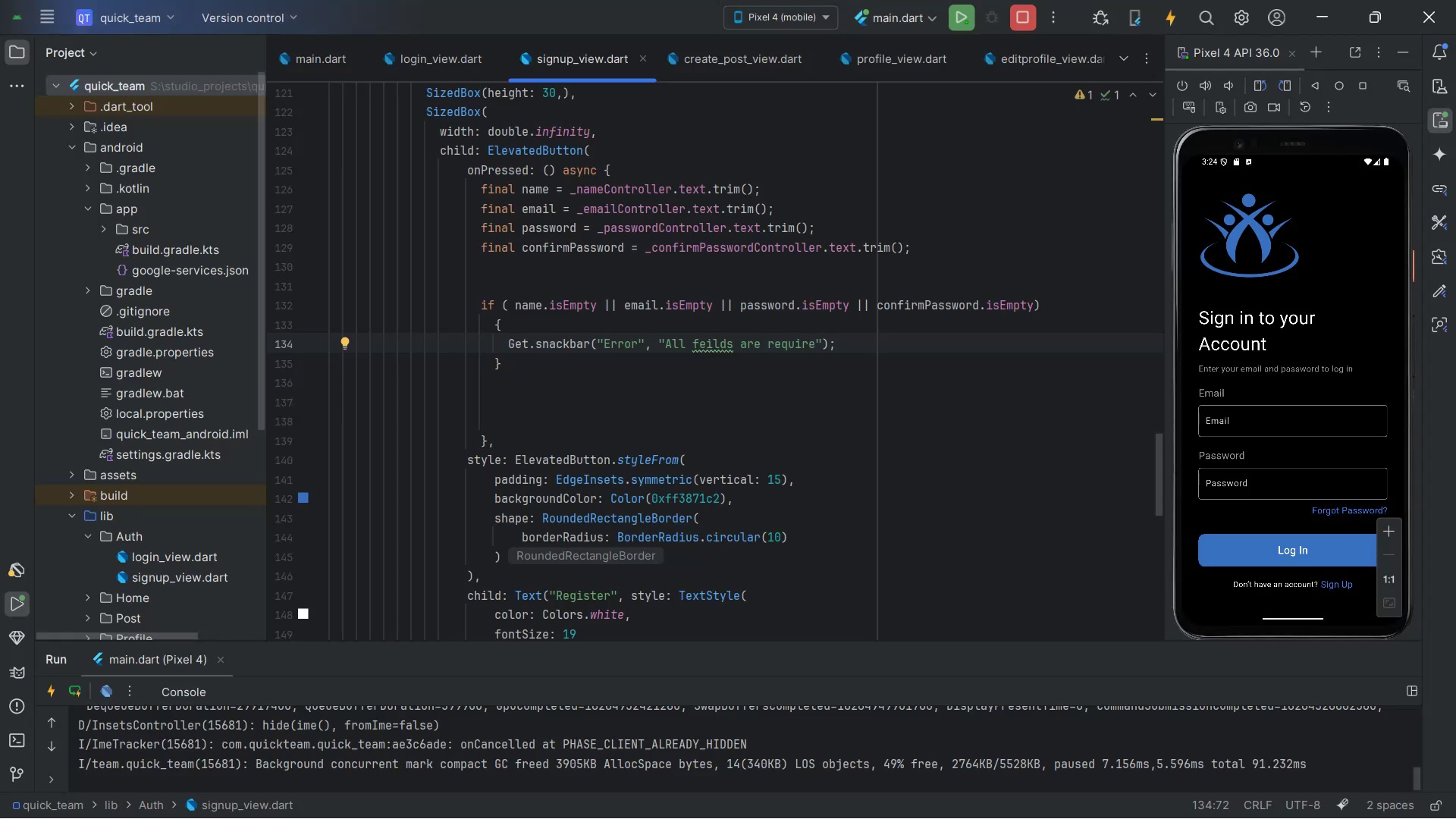 
key(D)
 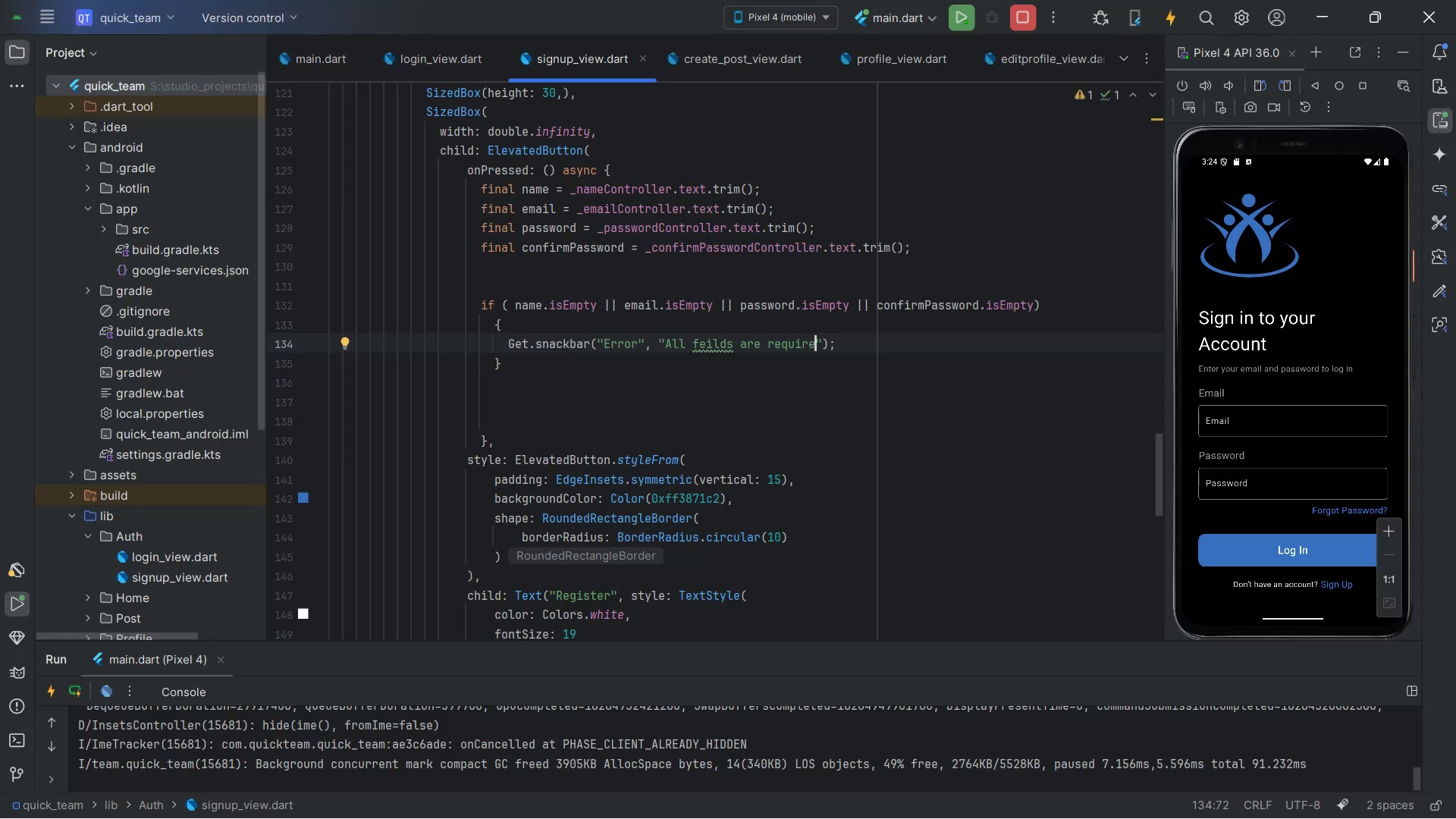 
key(Period)
 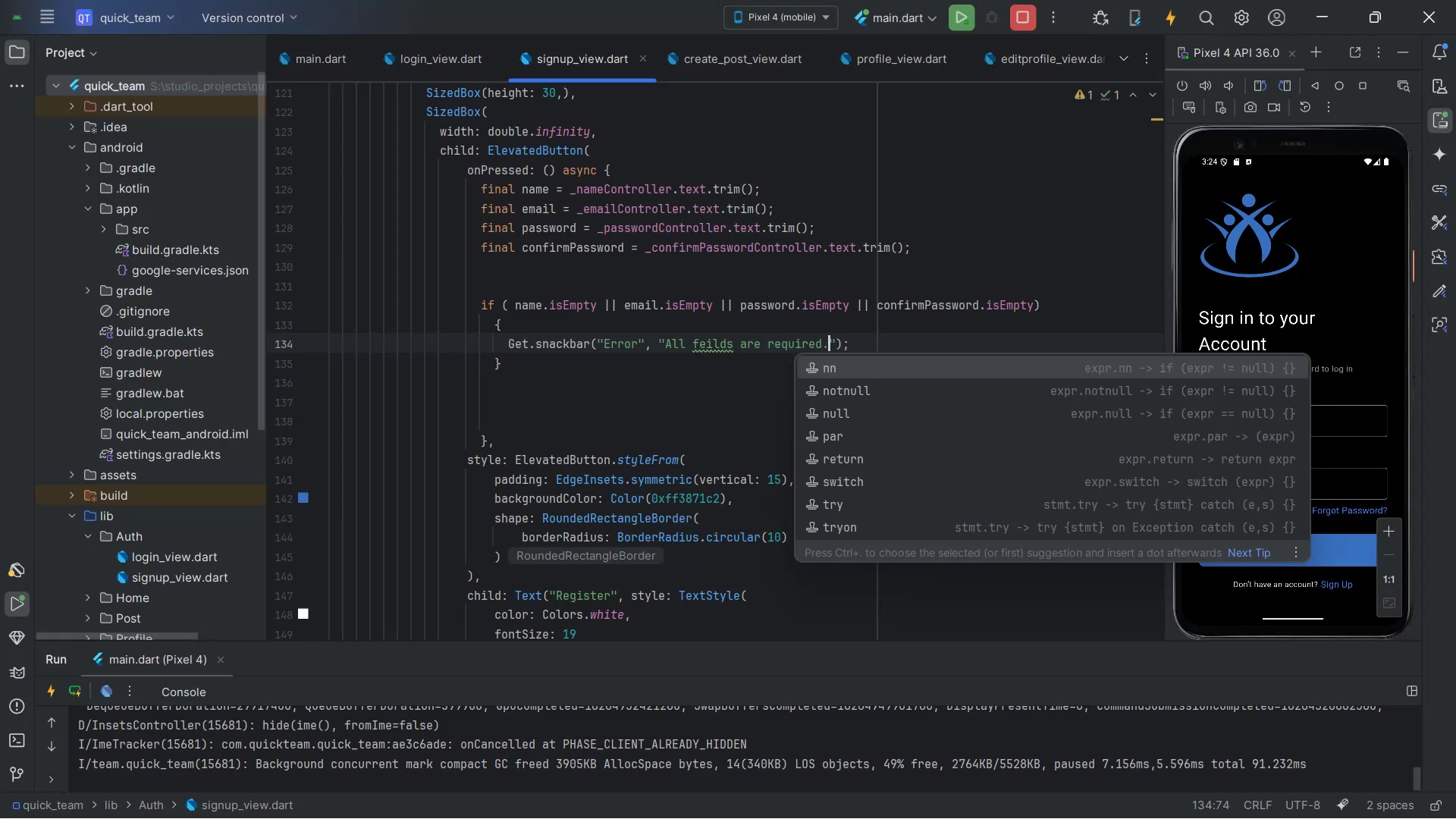 
key(ArrowRight)
 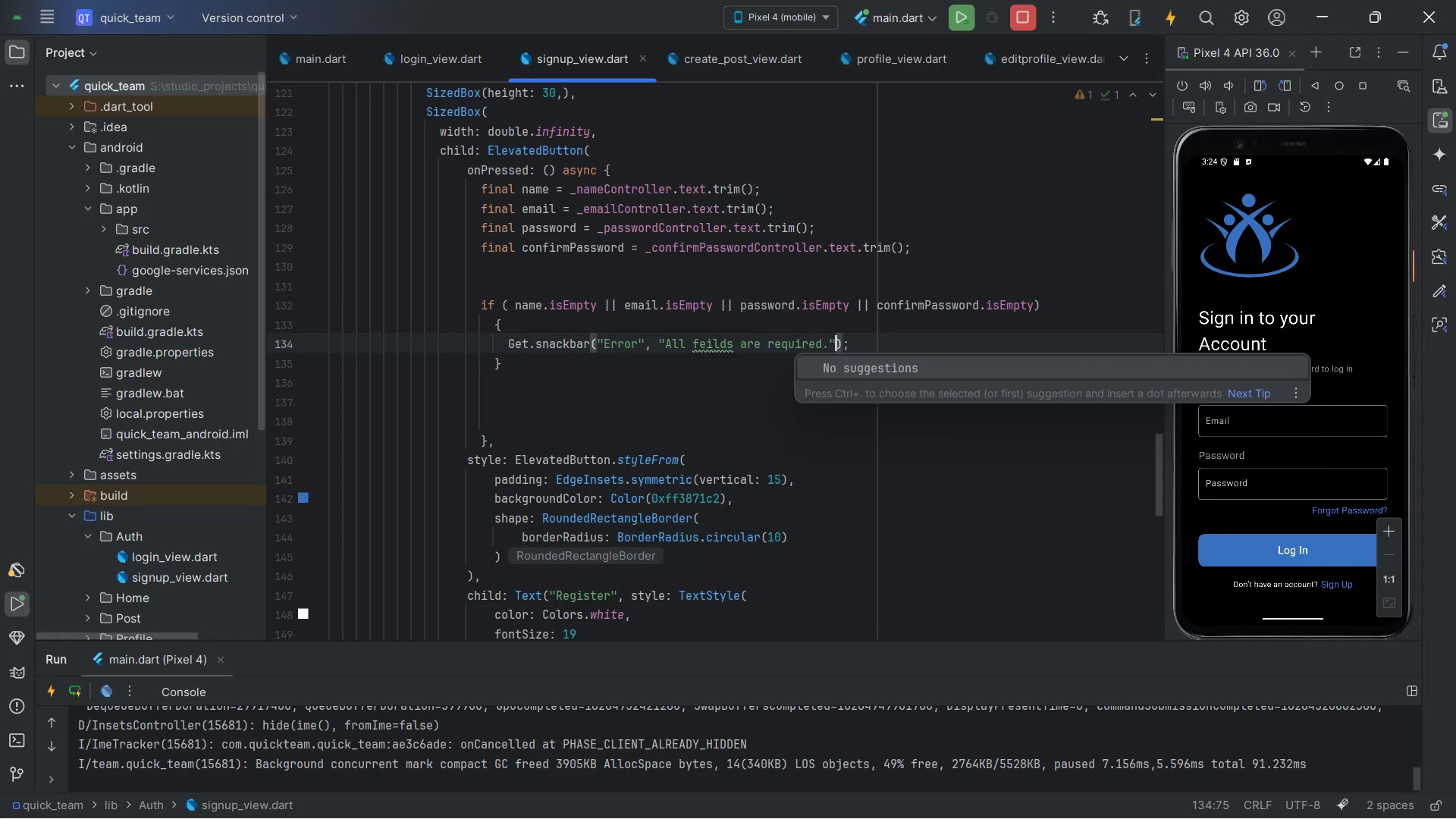 
key(ArrowRight)
 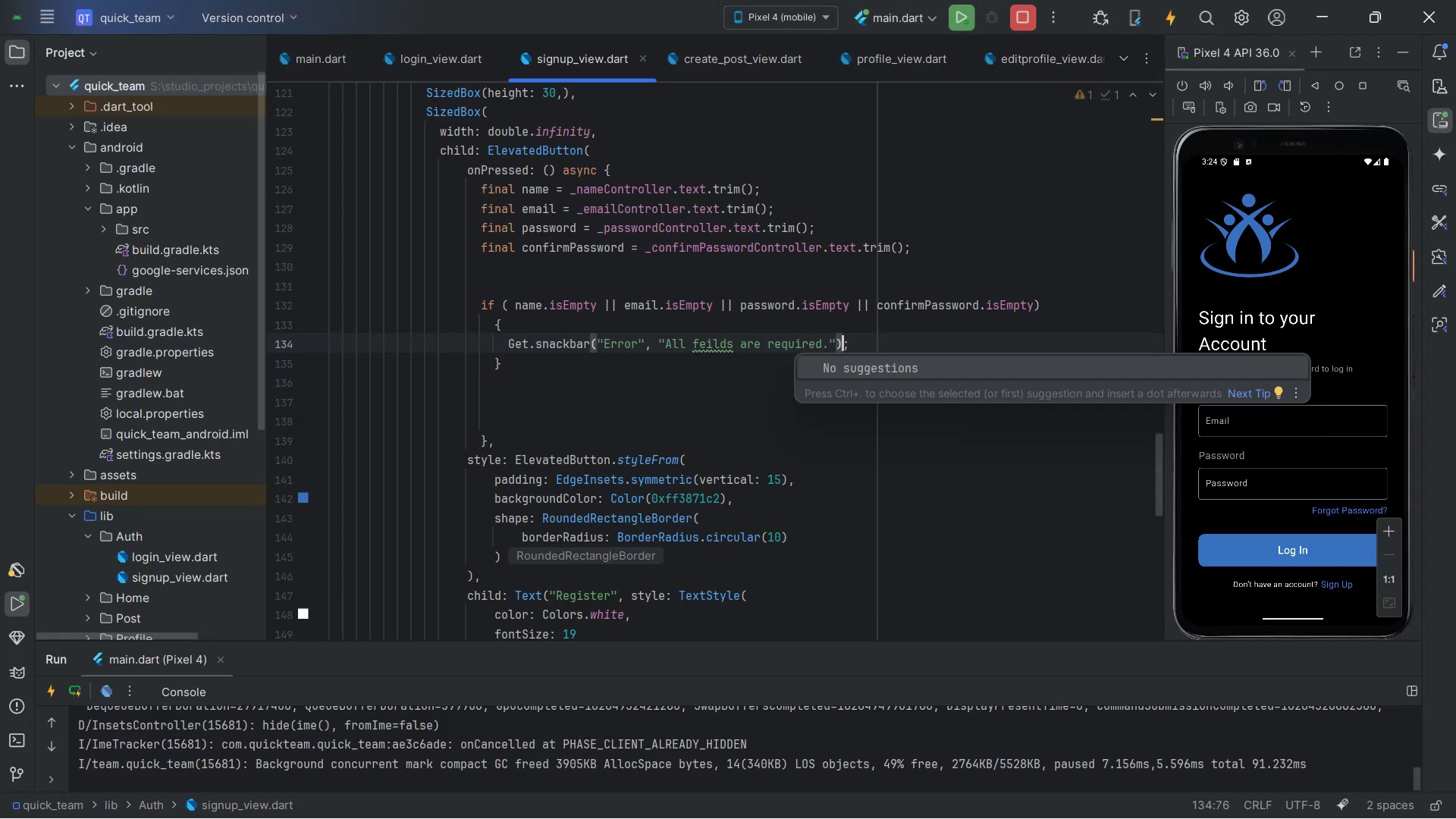 
key(ArrowRight)
 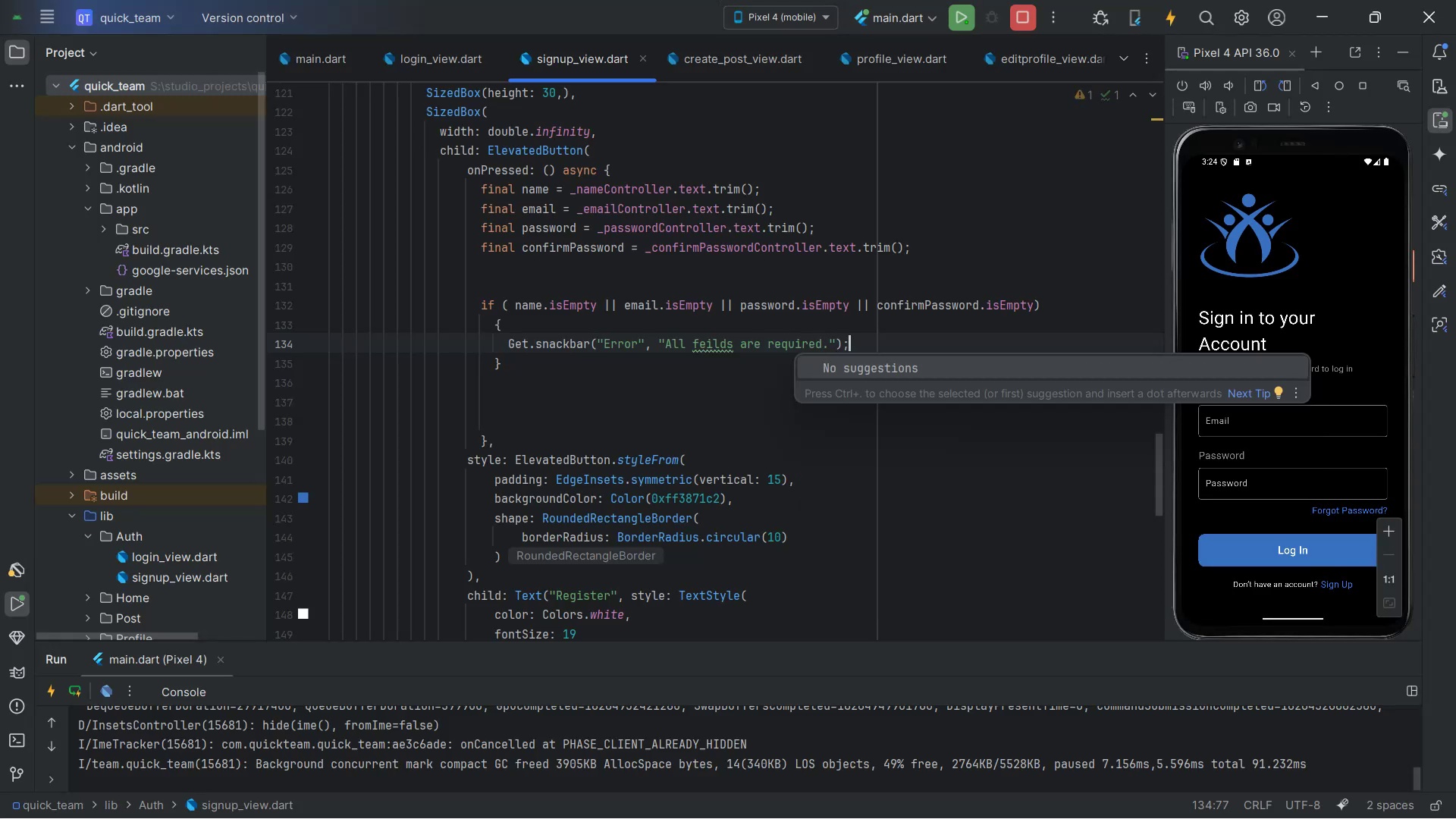 
key(Alt+AltLeft)
 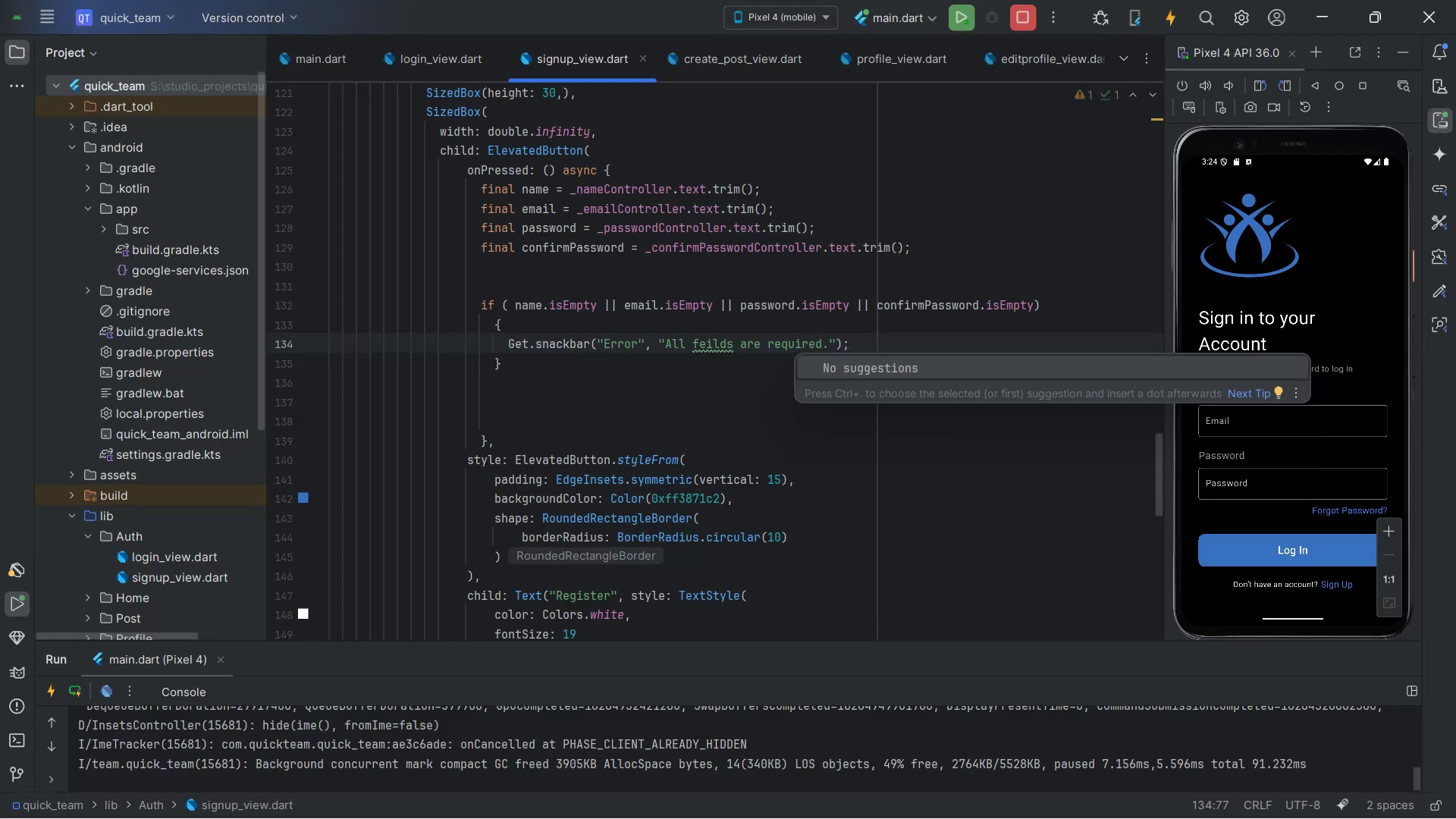 
key(Alt+Tab)
 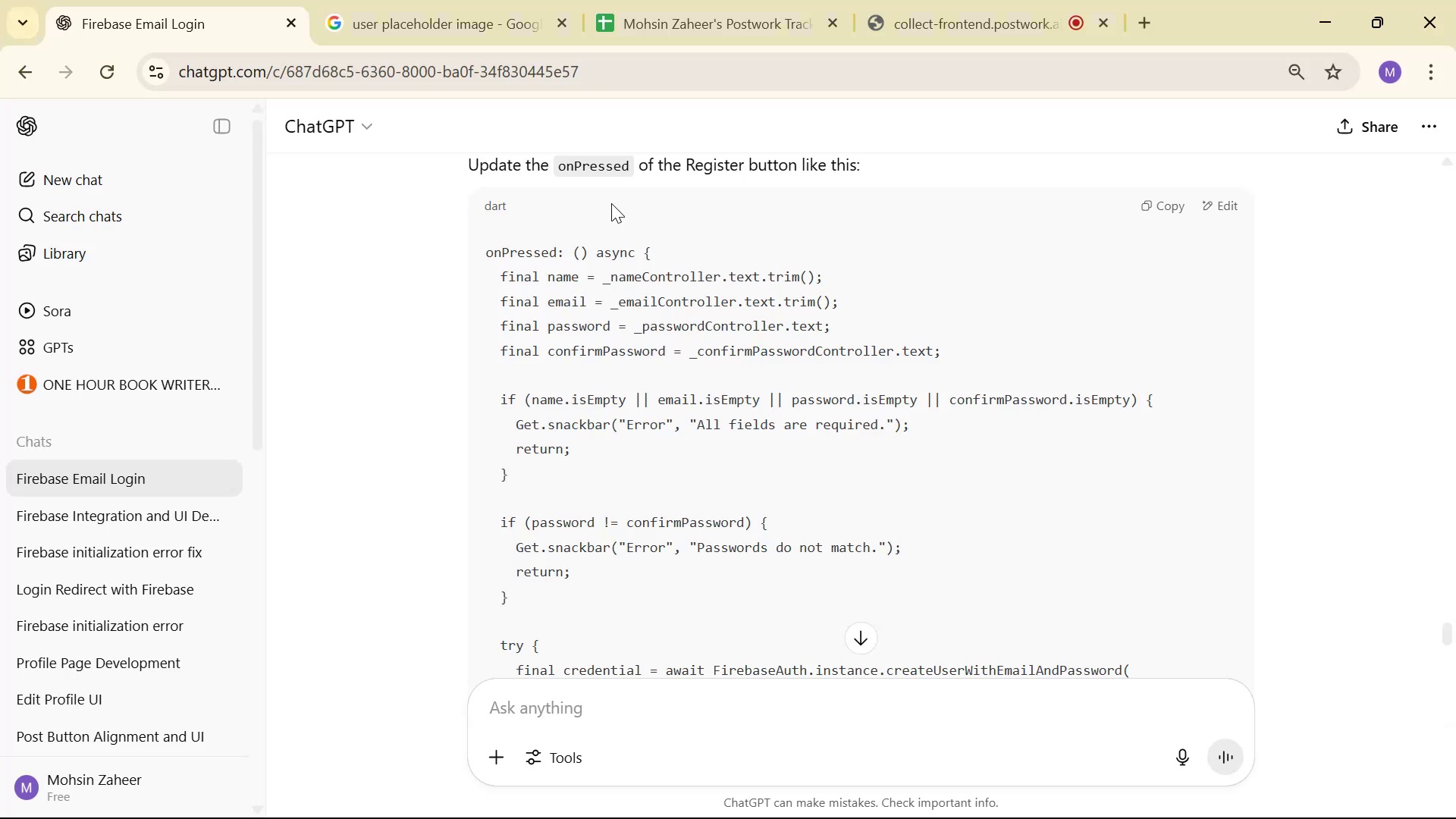 
key(Alt+AltLeft)
 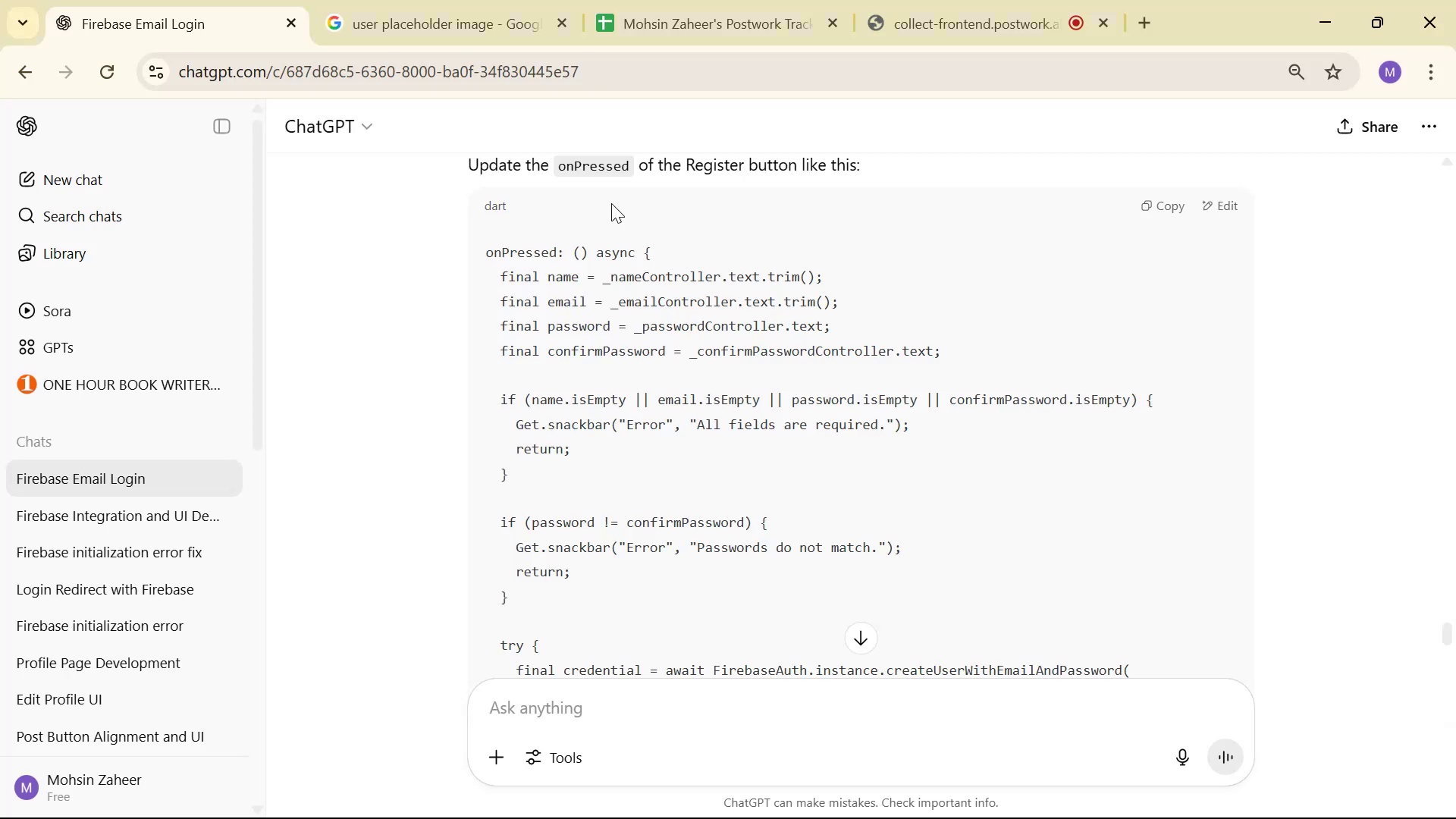 
key(Alt+Tab)
 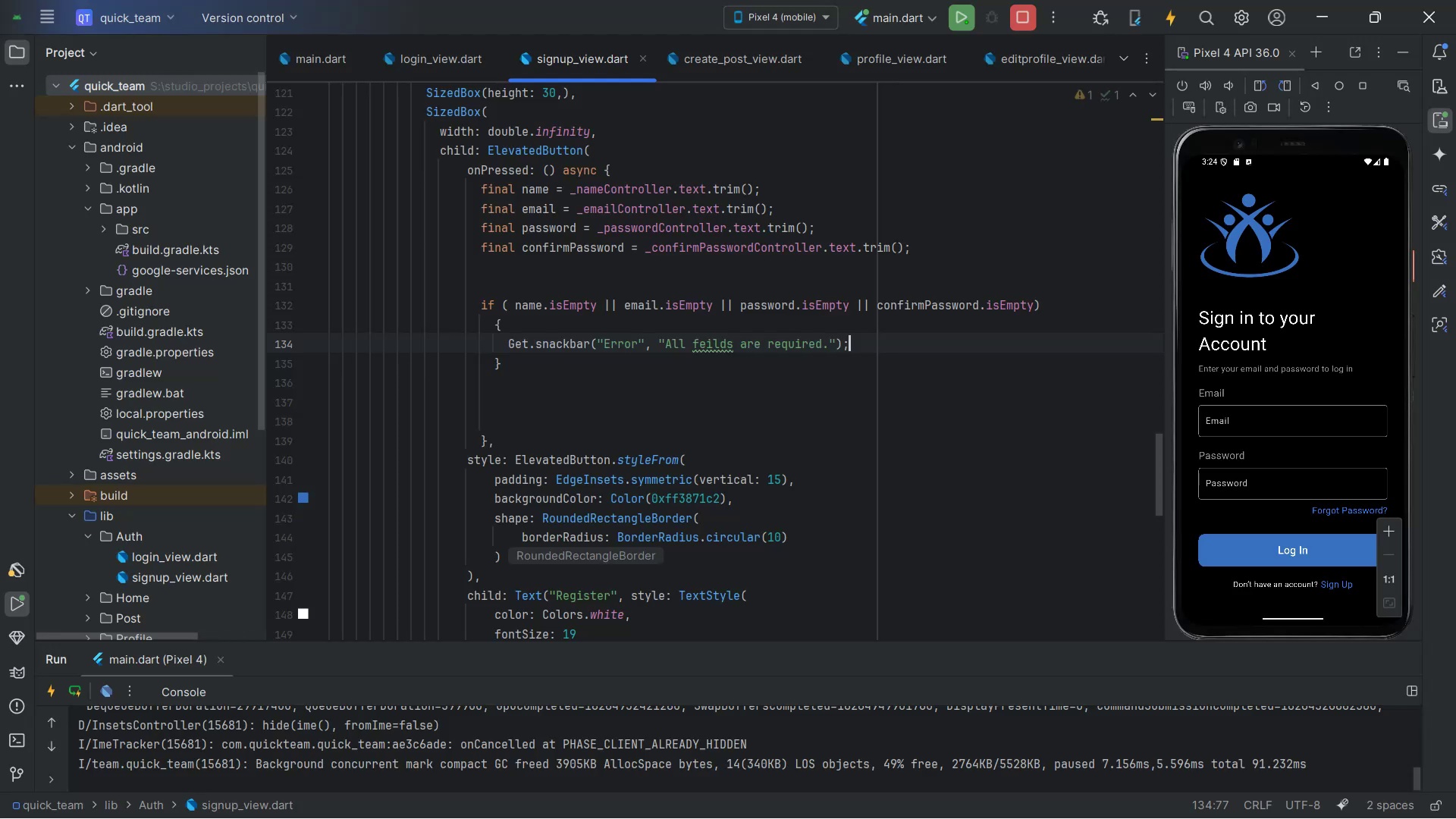 
key(Enter)
 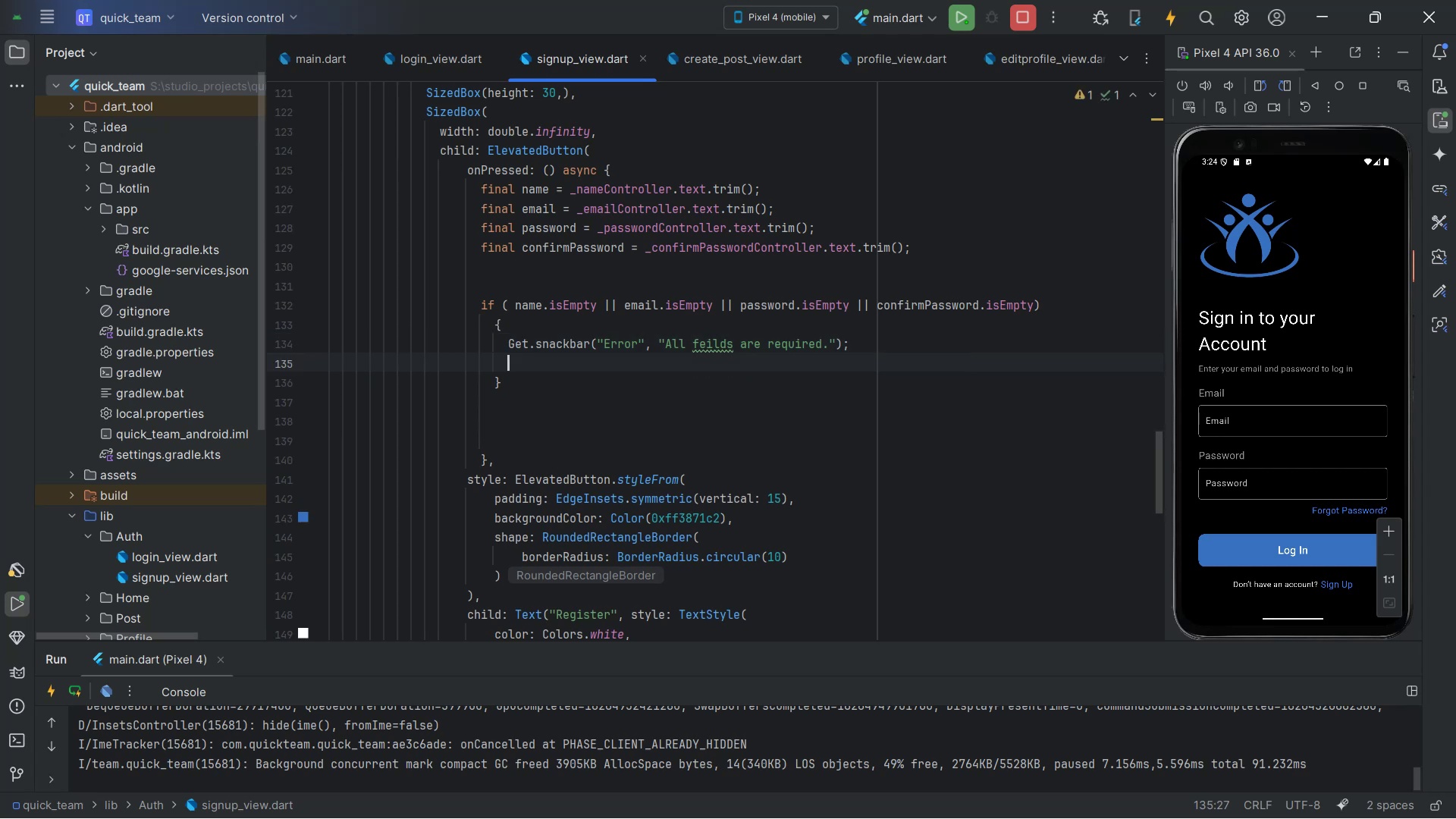 
type(re)
 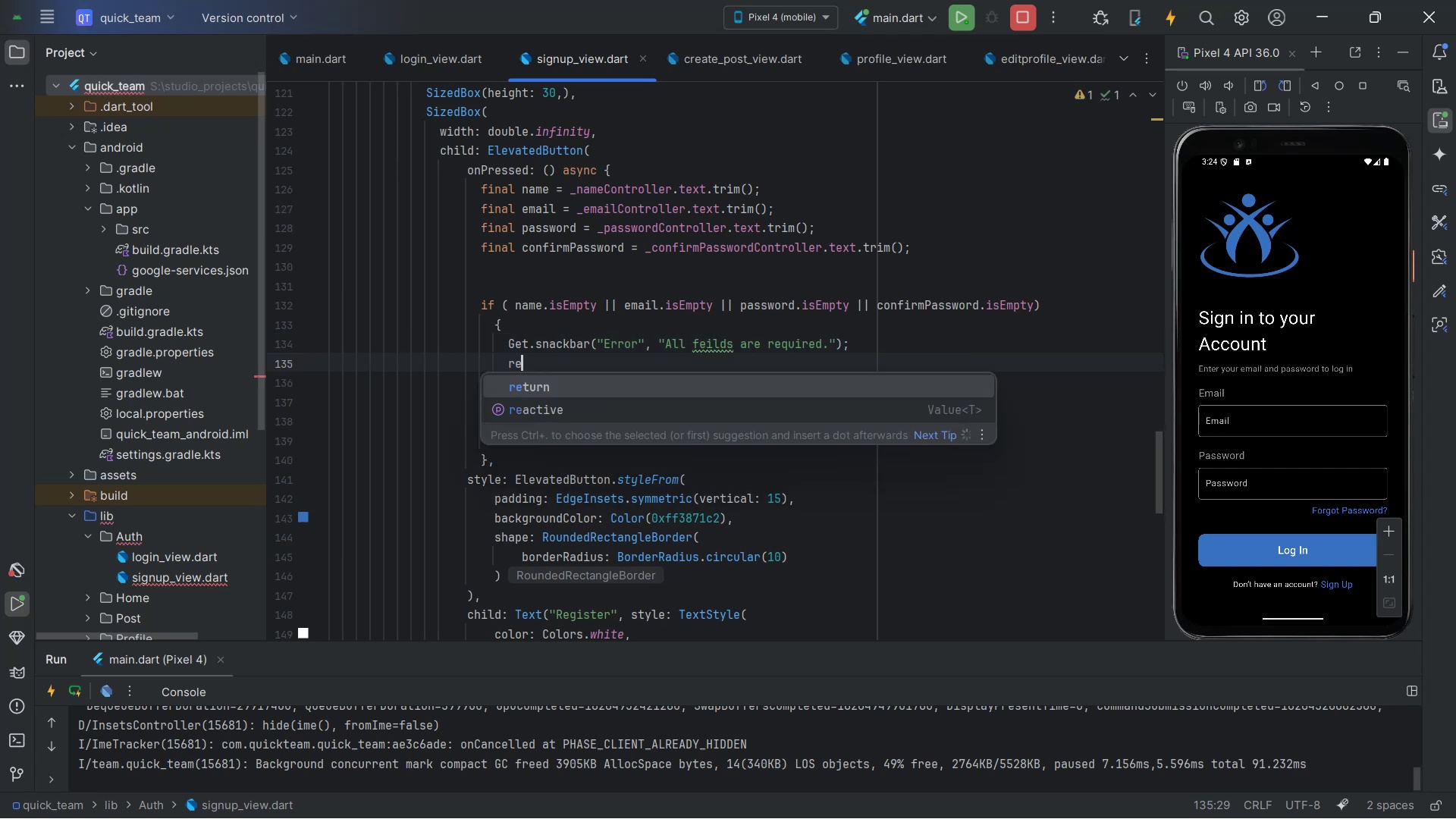 
key(Enter)
 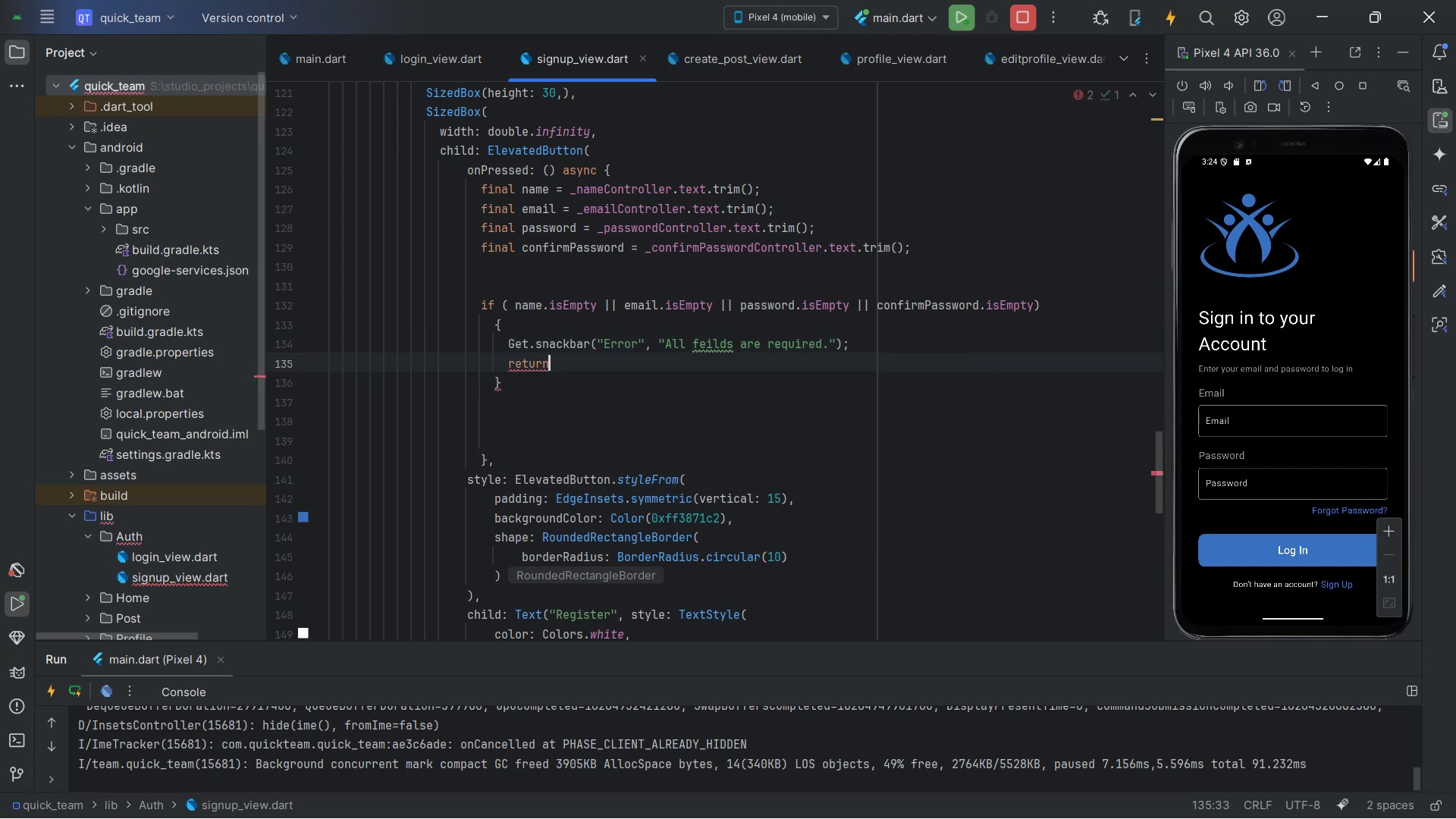 
key(Semicolon)
 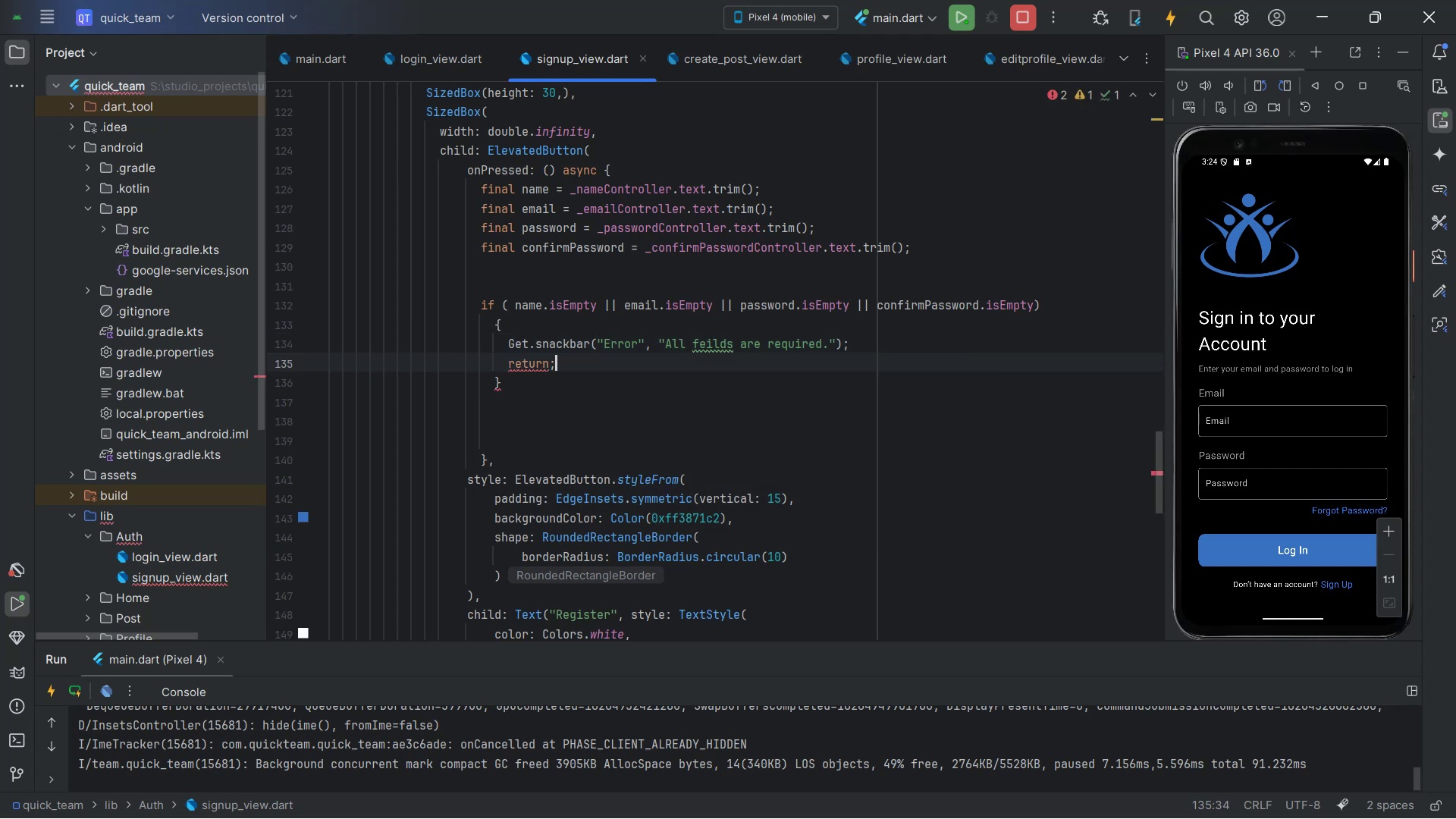 
key(ArrowDown)
 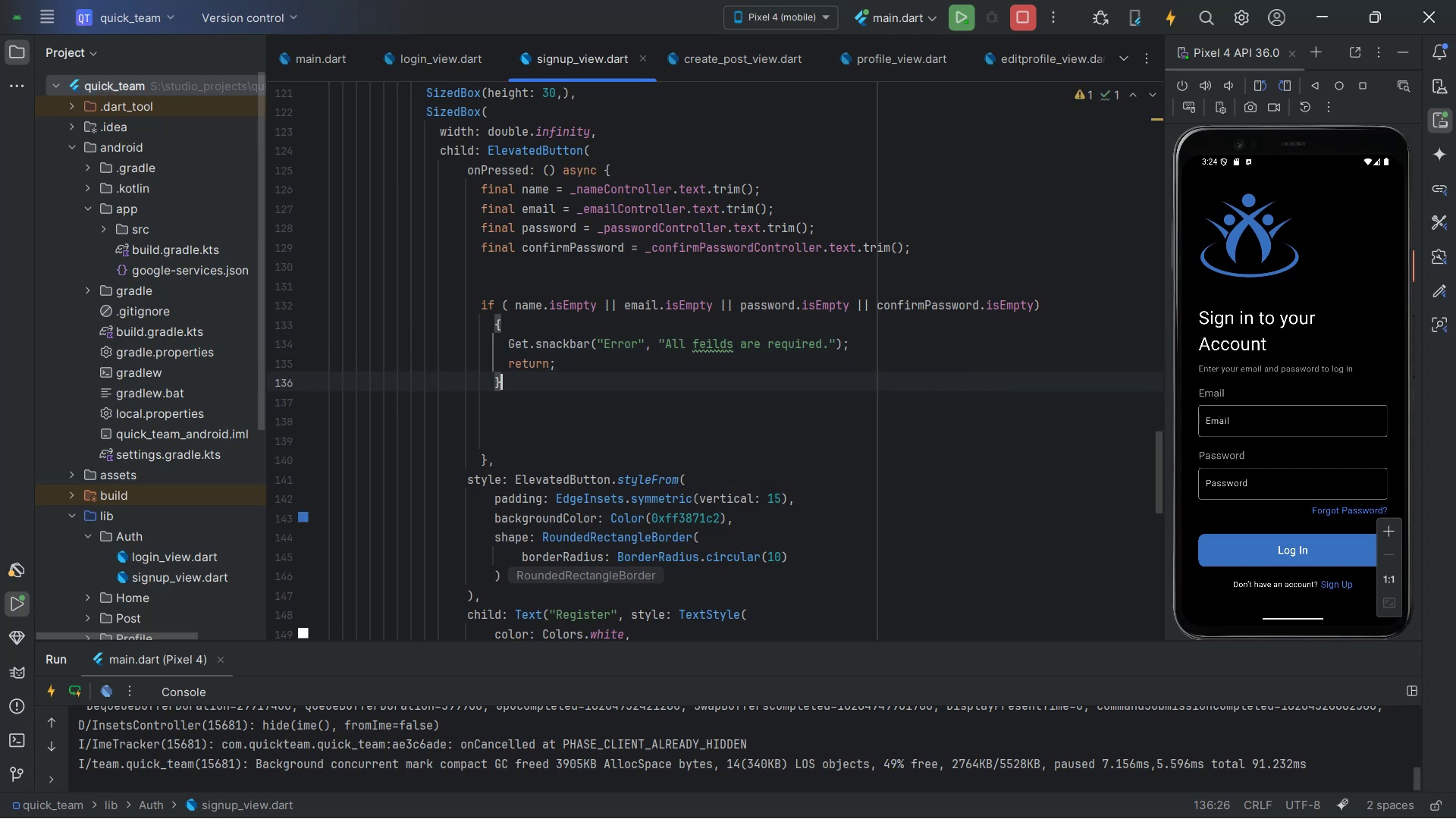 
key(Alt+AltLeft)
 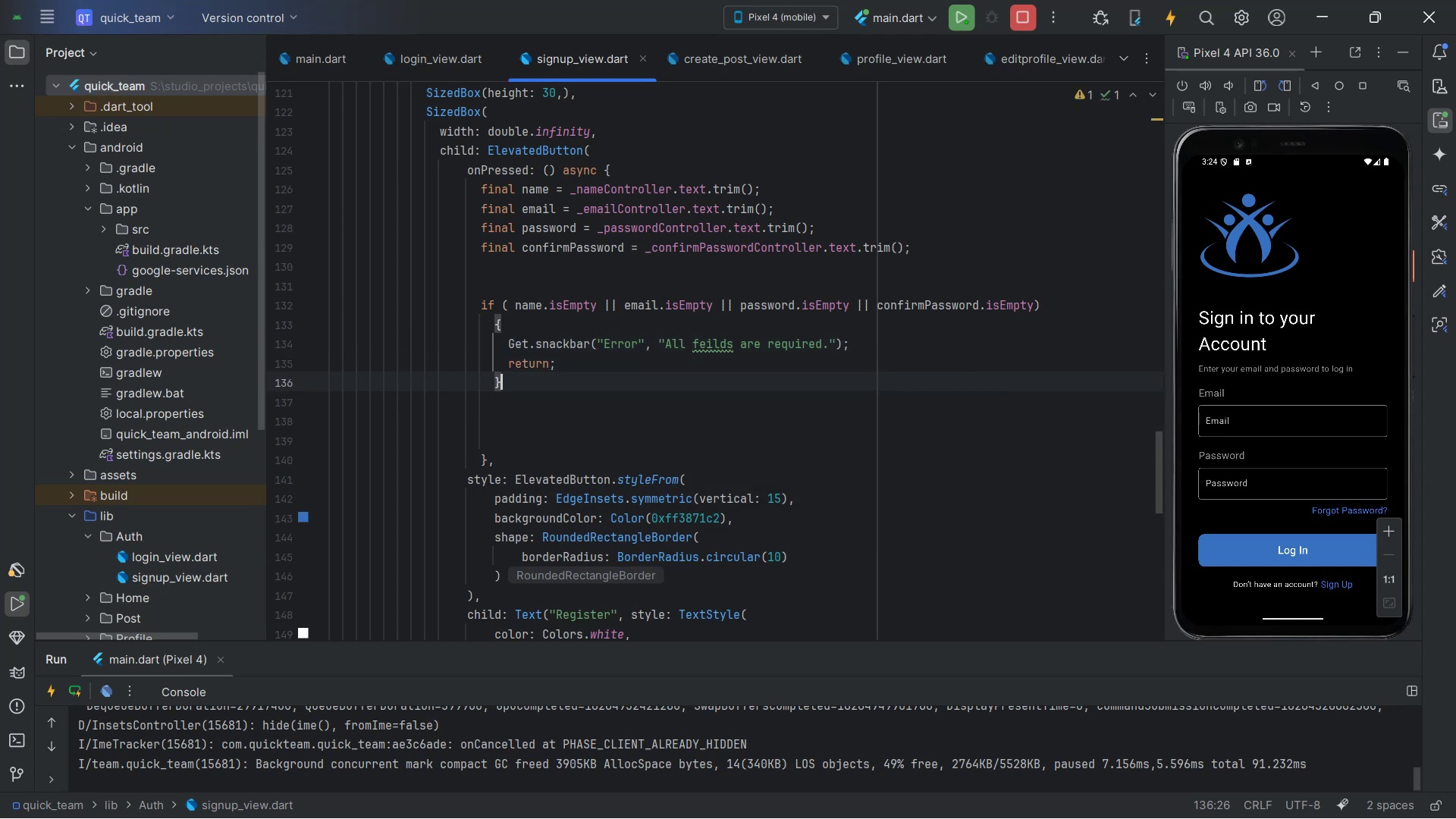 
key(Alt+Tab)
 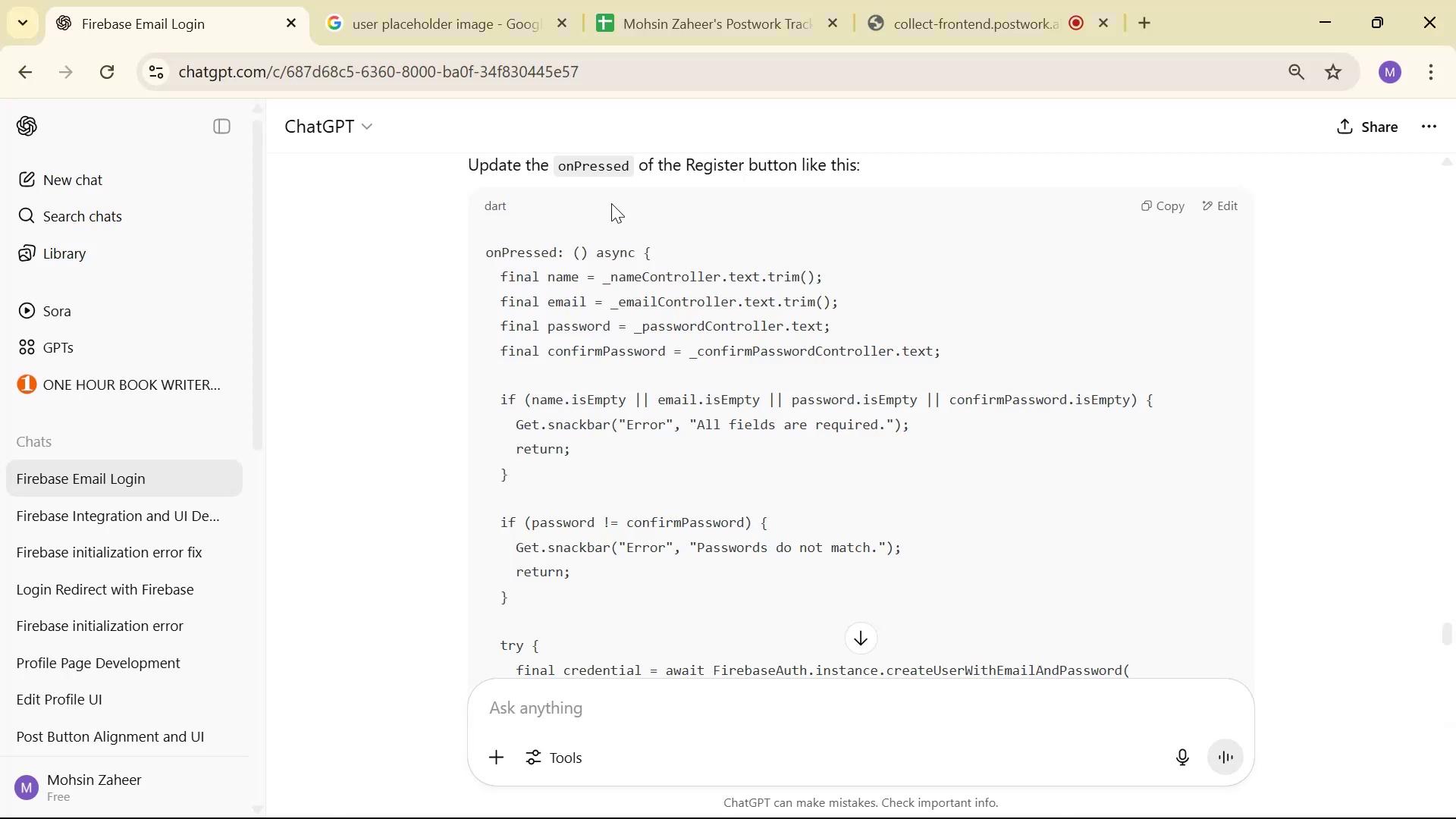 
key(Alt+AltLeft)
 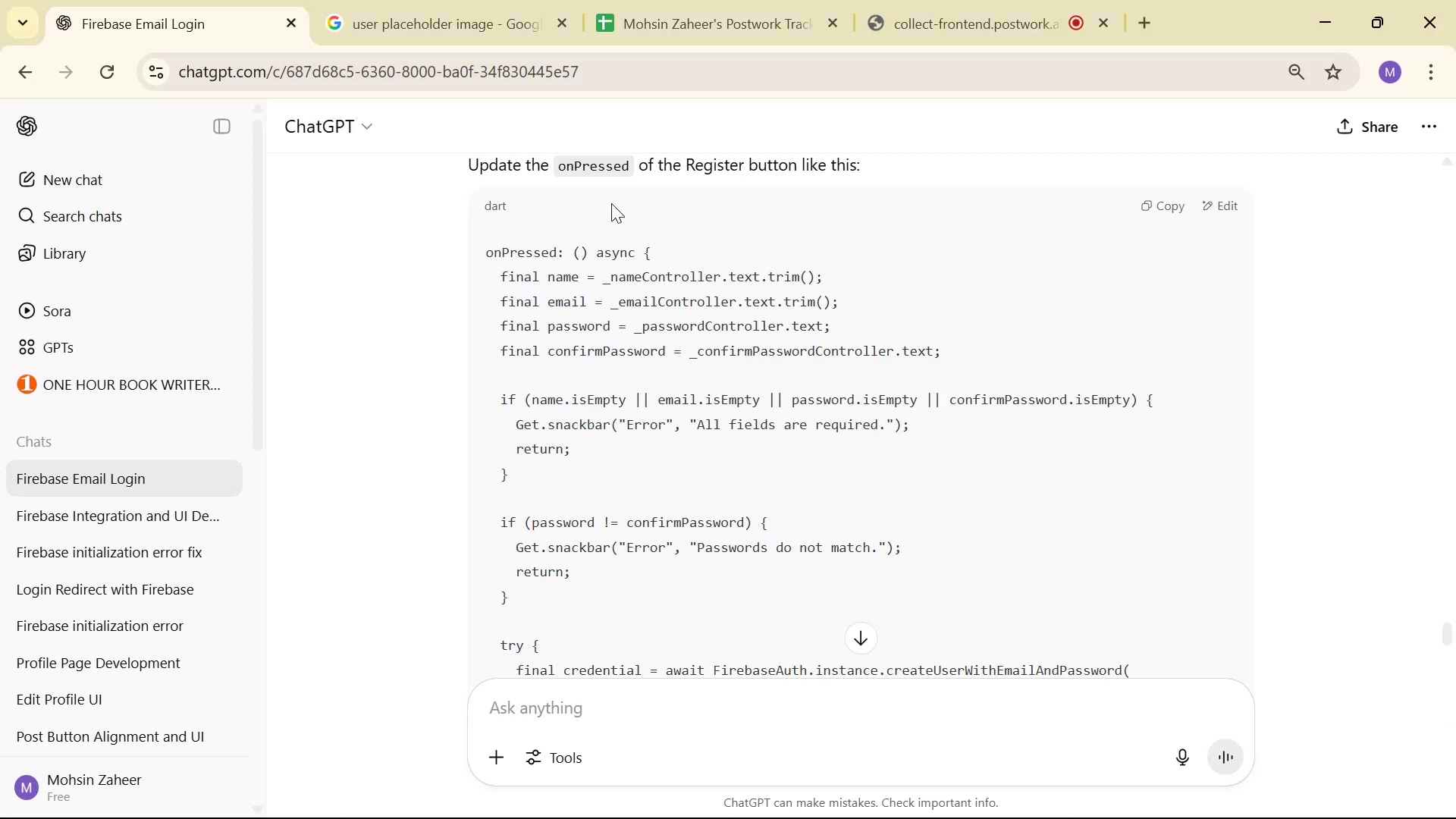 
key(Alt+Tab)
 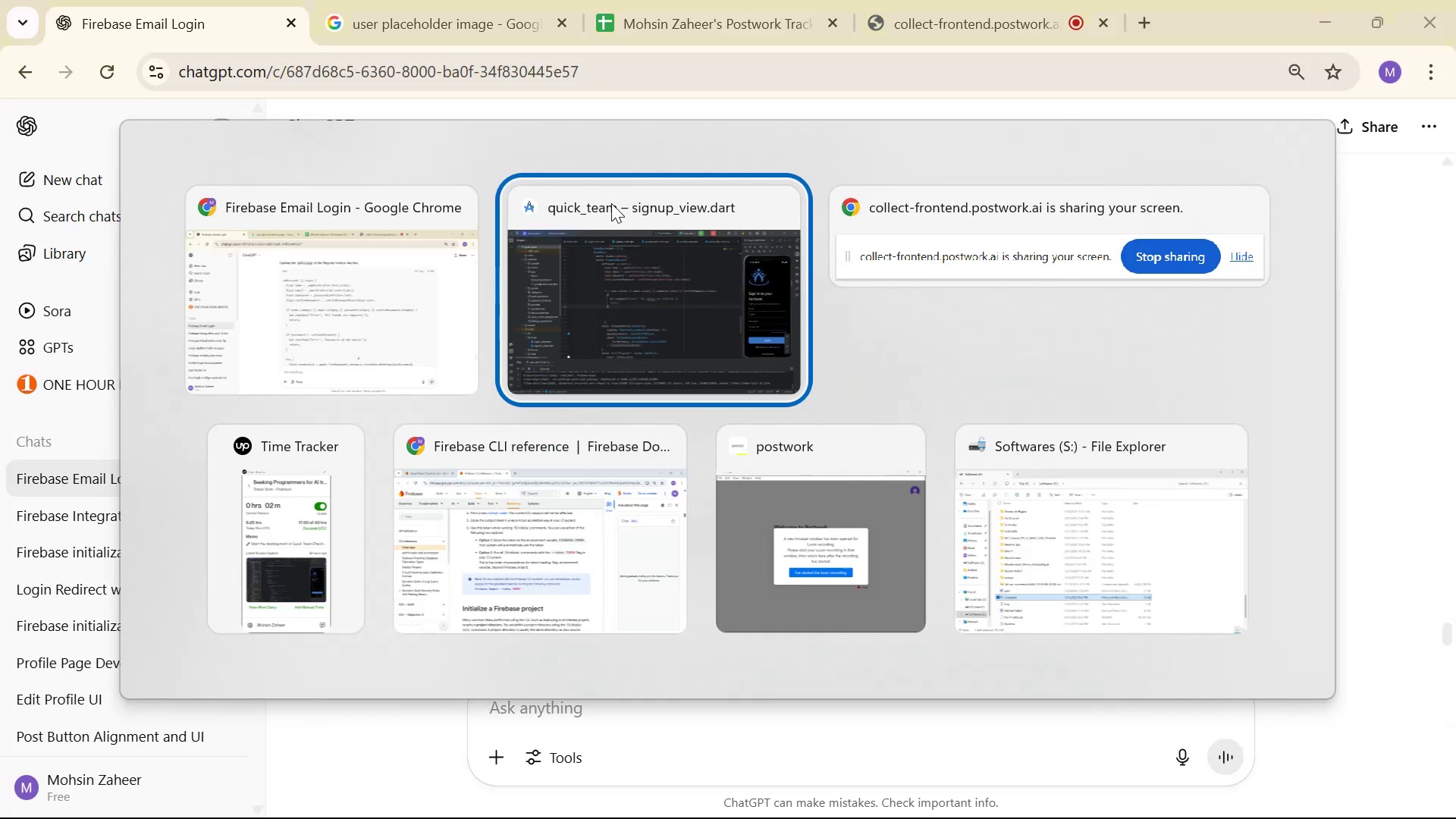 
key(Enter)
 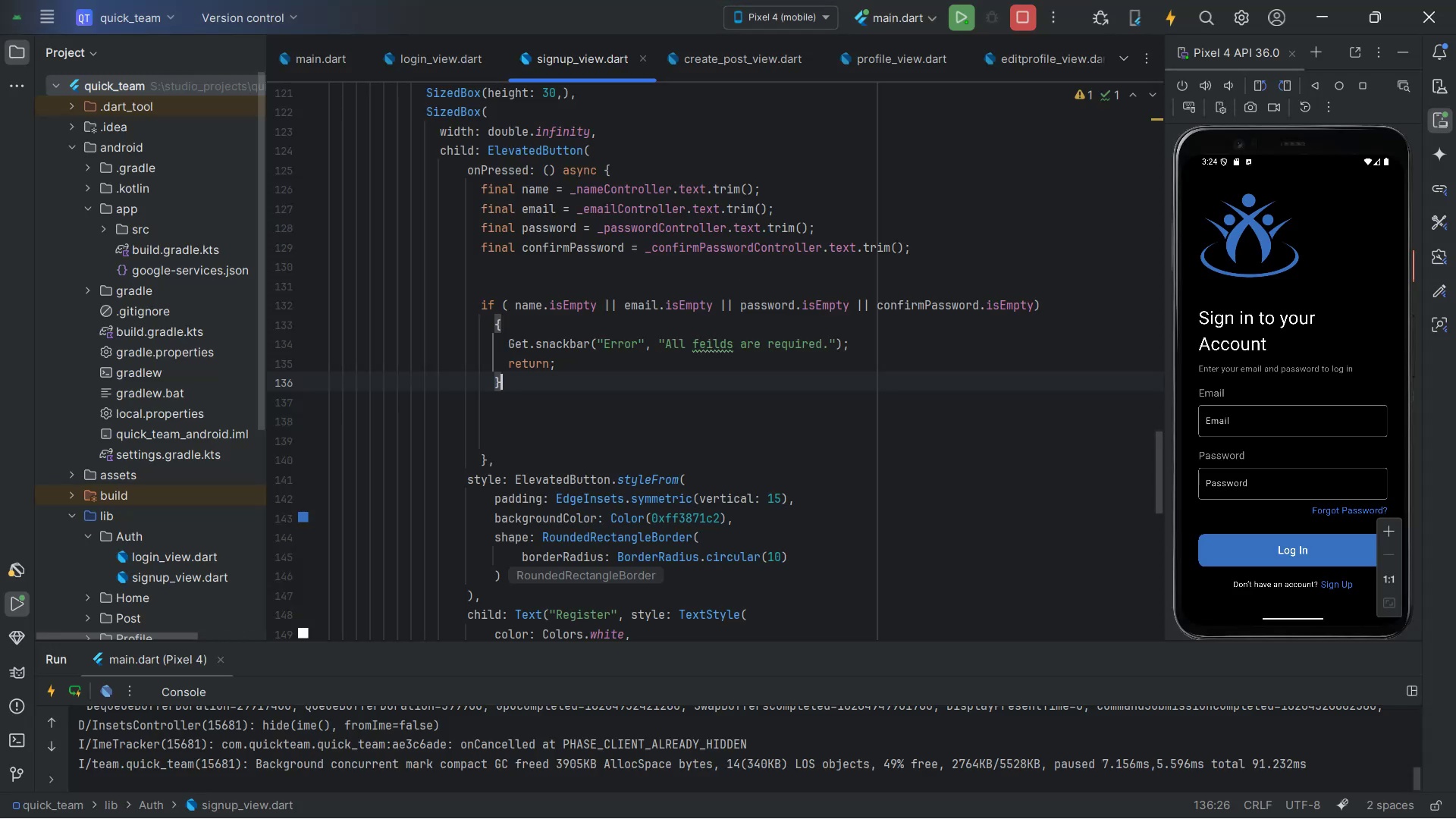 
key(Enter)
 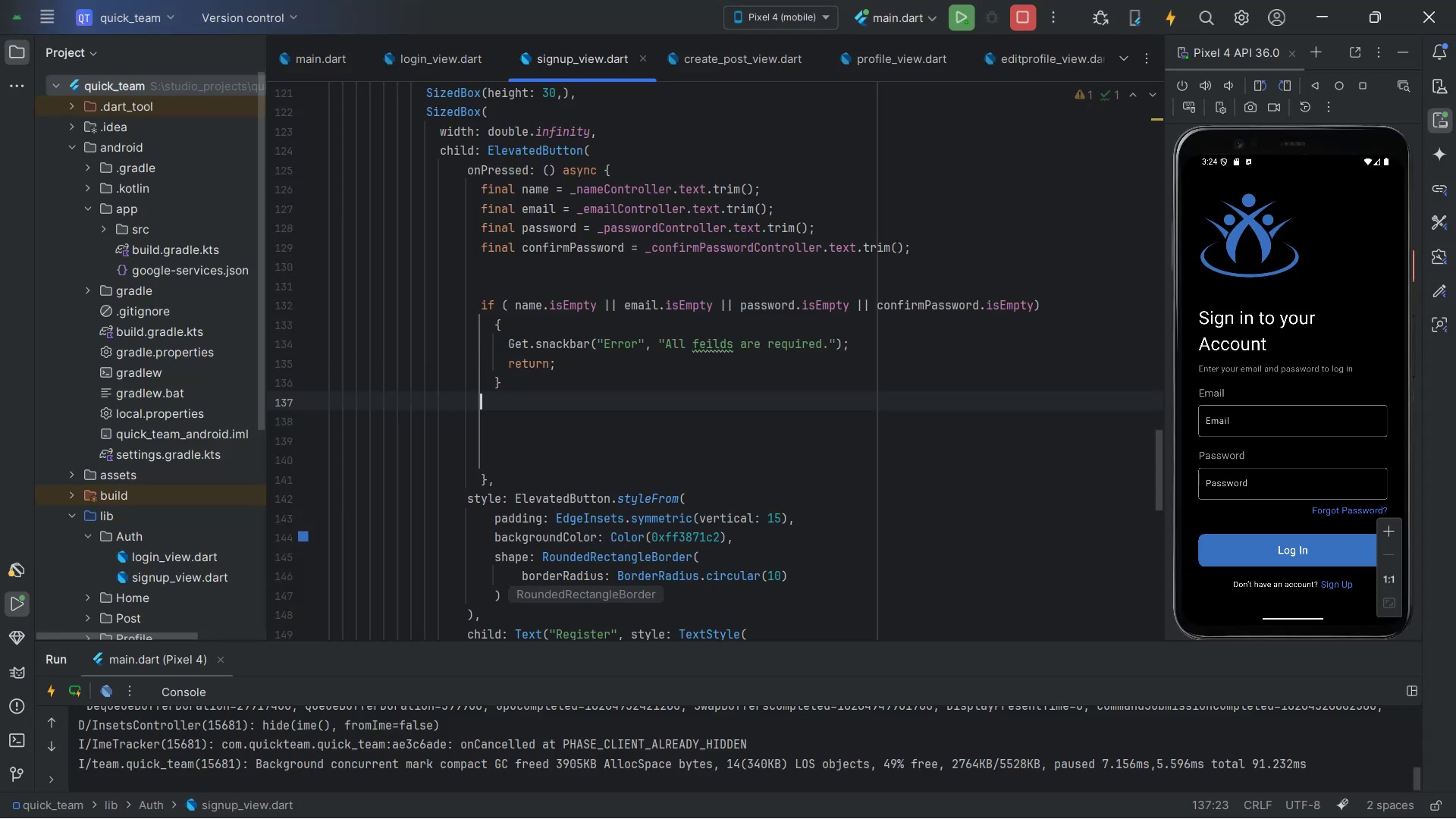 
key(Enter)
 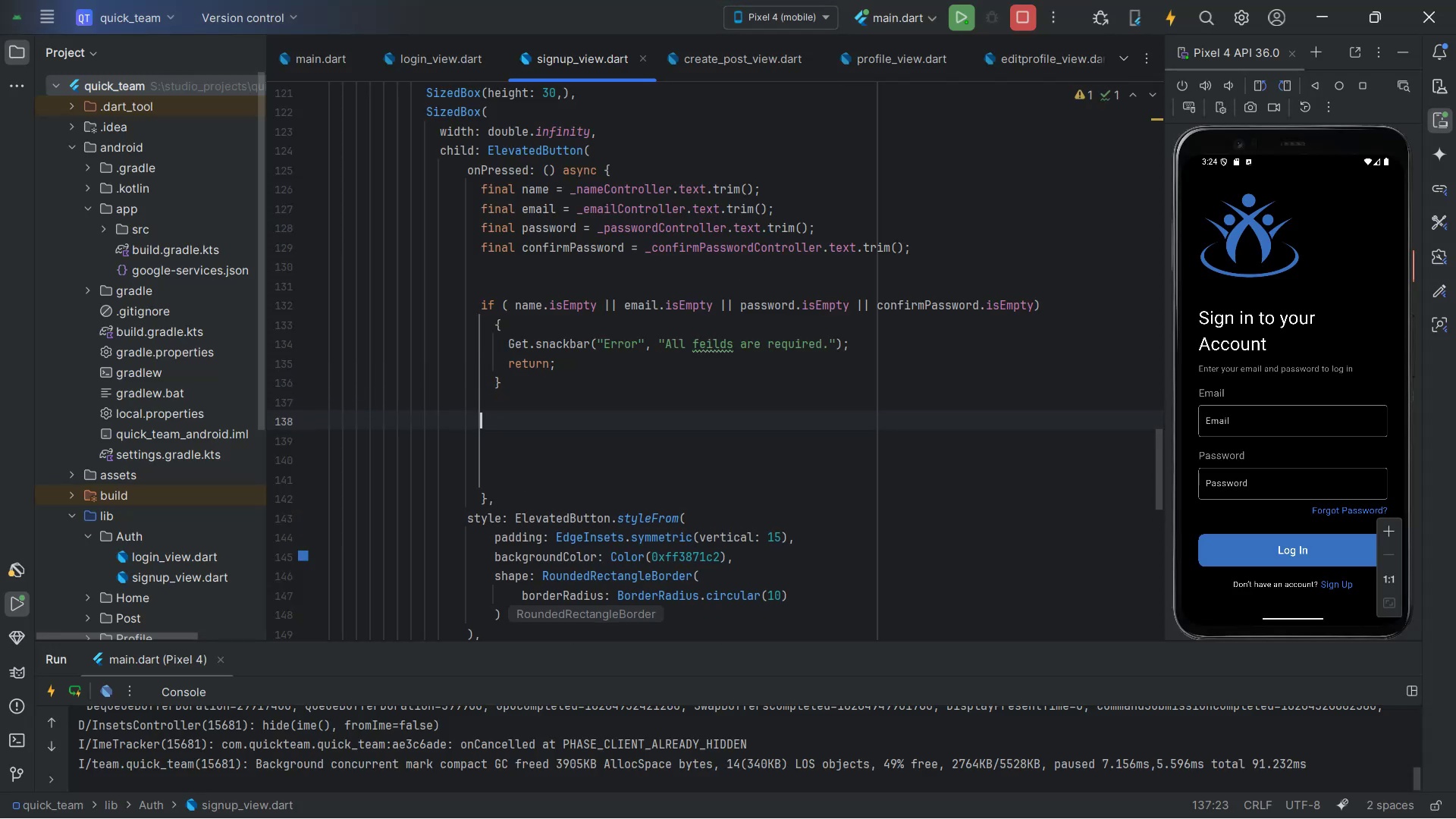 
key(Enter)
 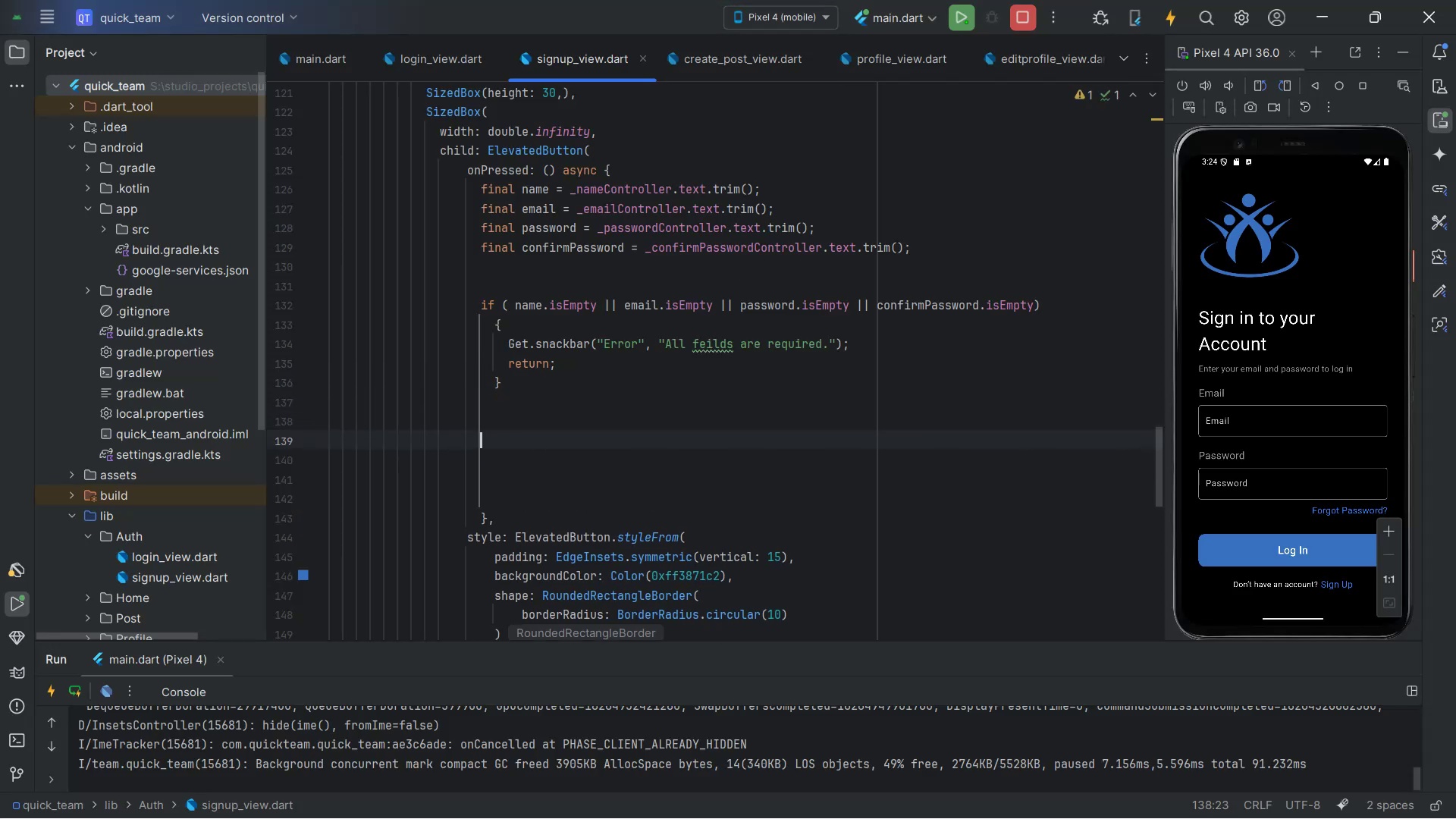 
type(if(pas)
 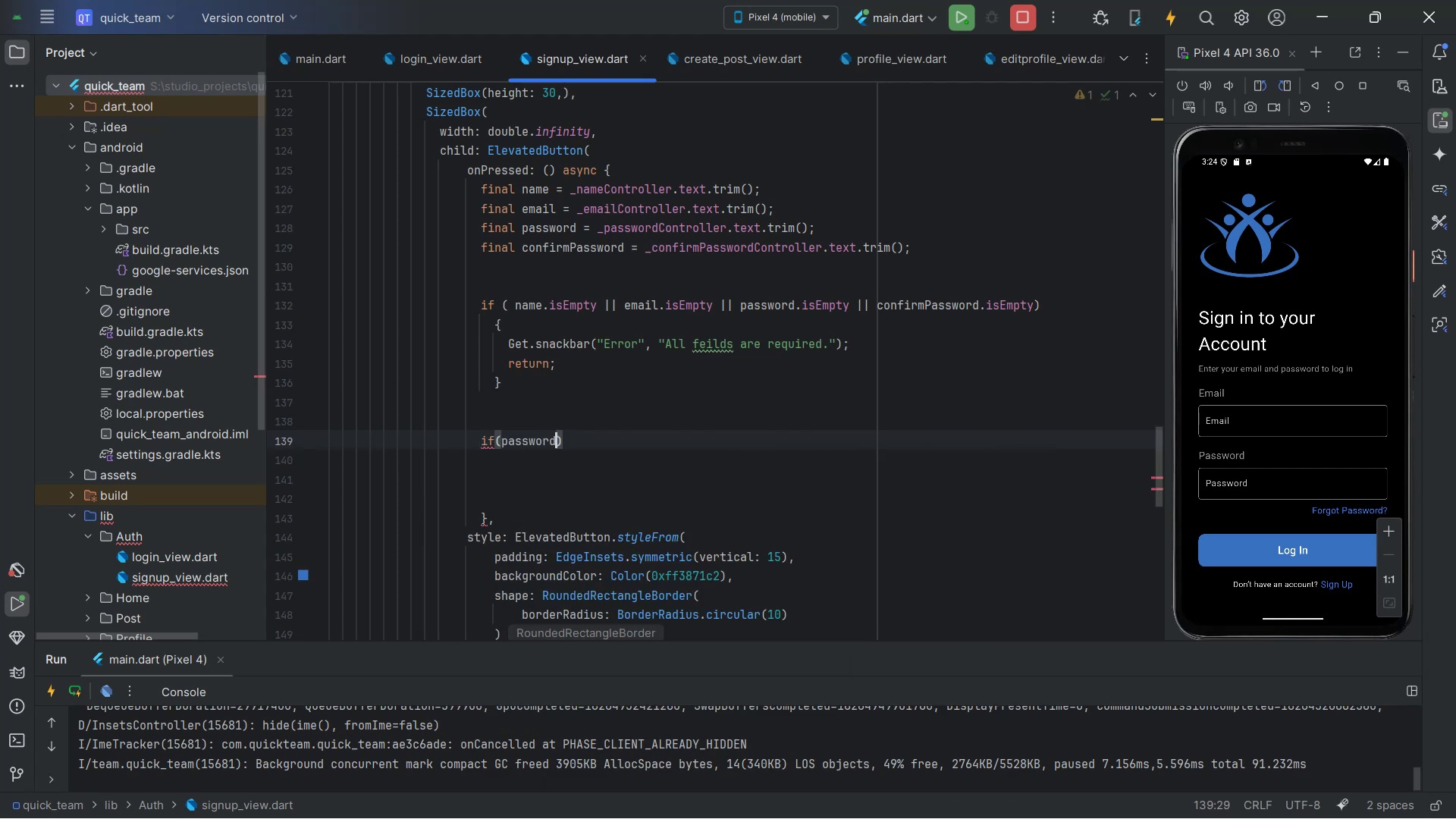 
 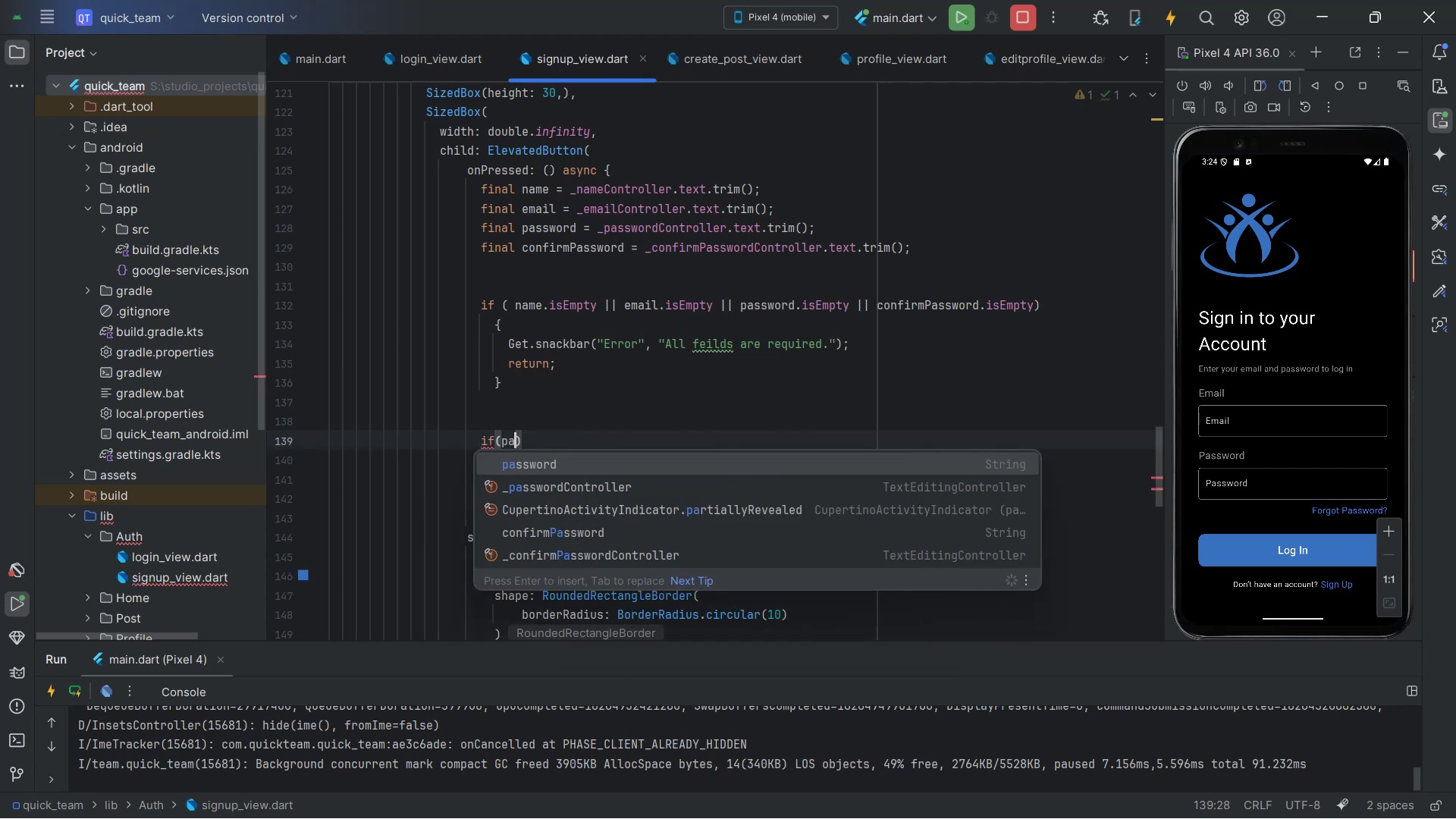 
key(Enter)
 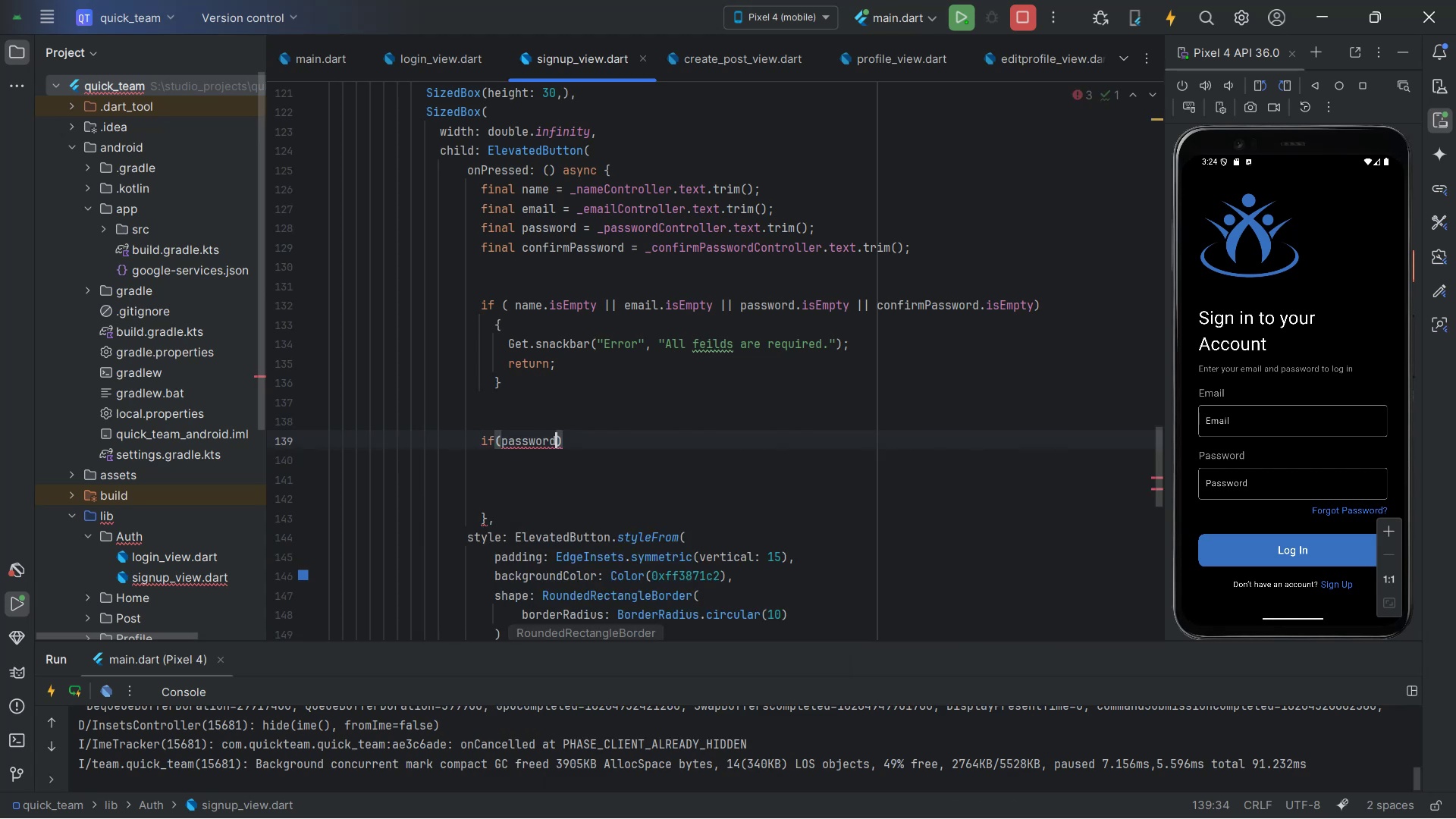 
key(Alt+AltLeft)
 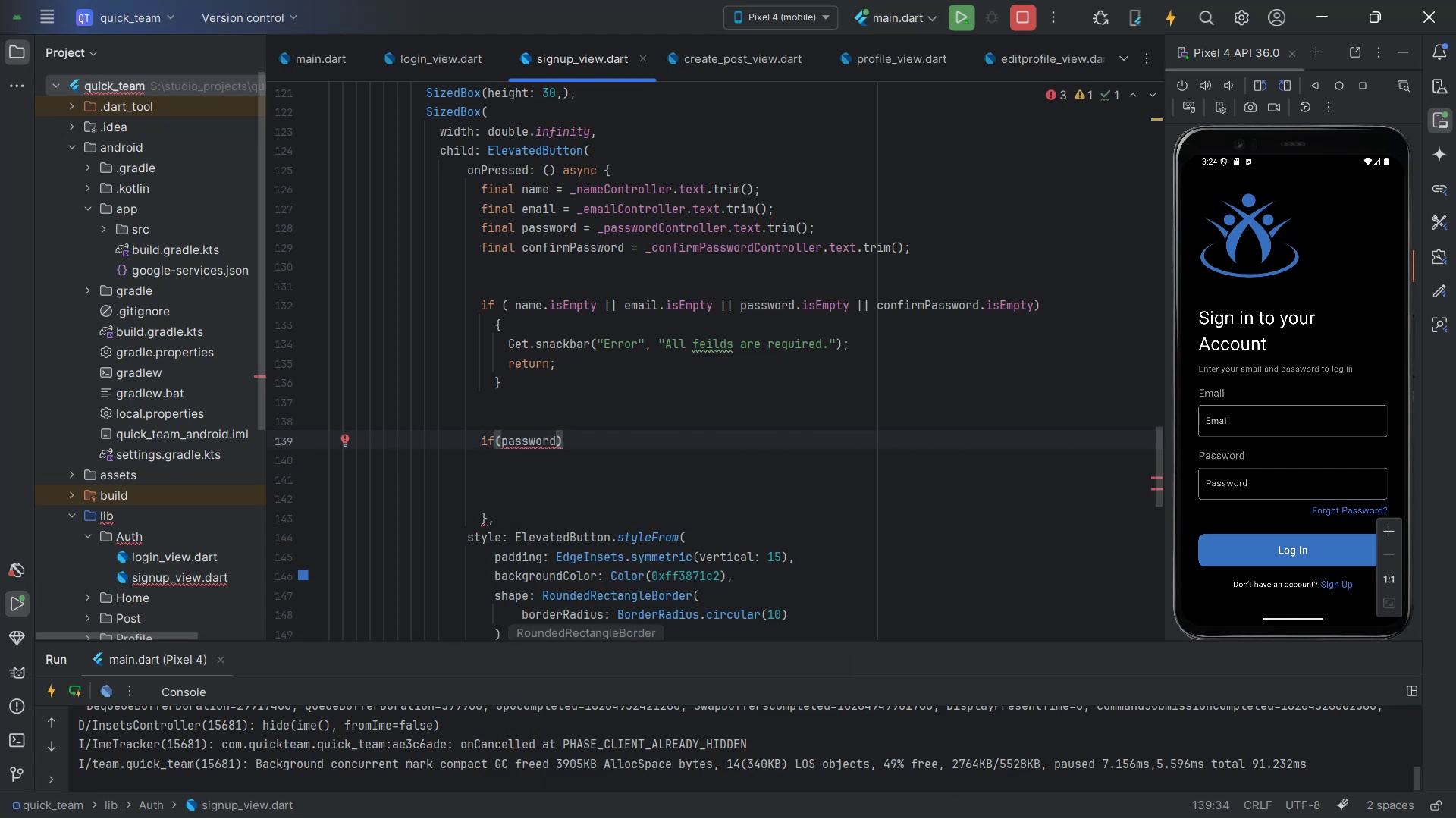 
key(Space)
 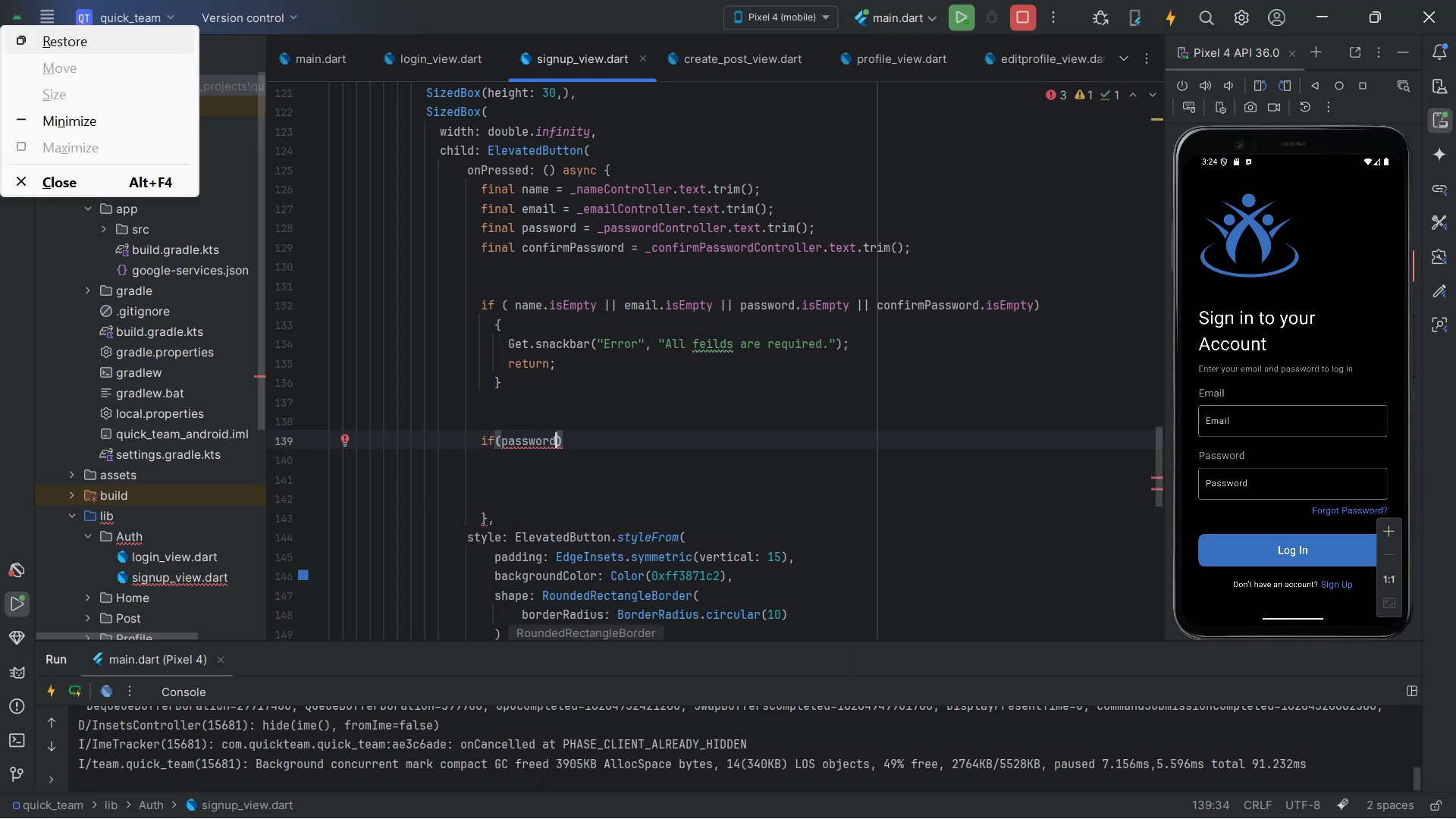 
hold_key(key=ShiftLeft, duration=0.76)
 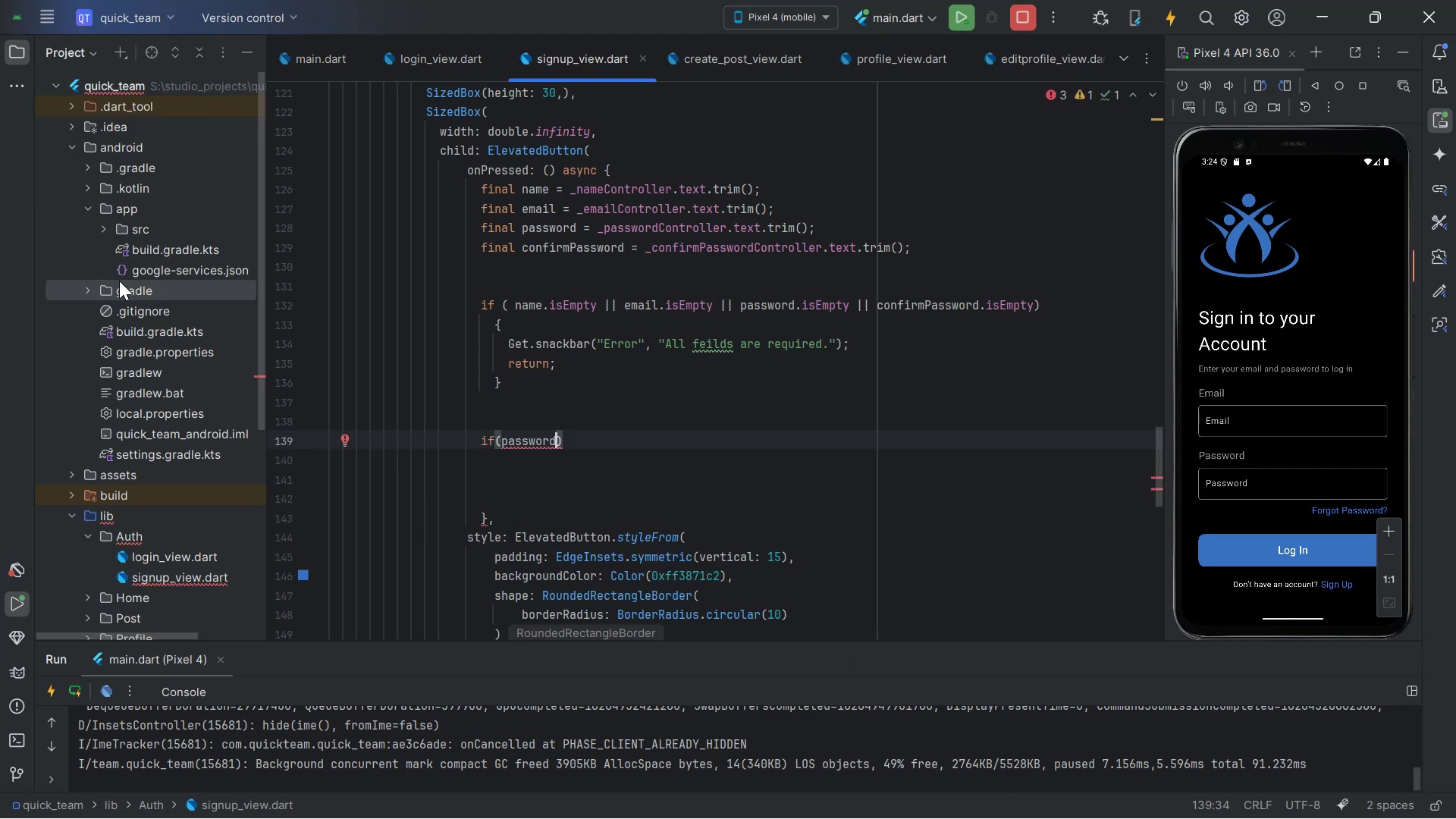 
left_click_drag(start_coordinate=[582, 409], to_coordinate=[578, 412])
 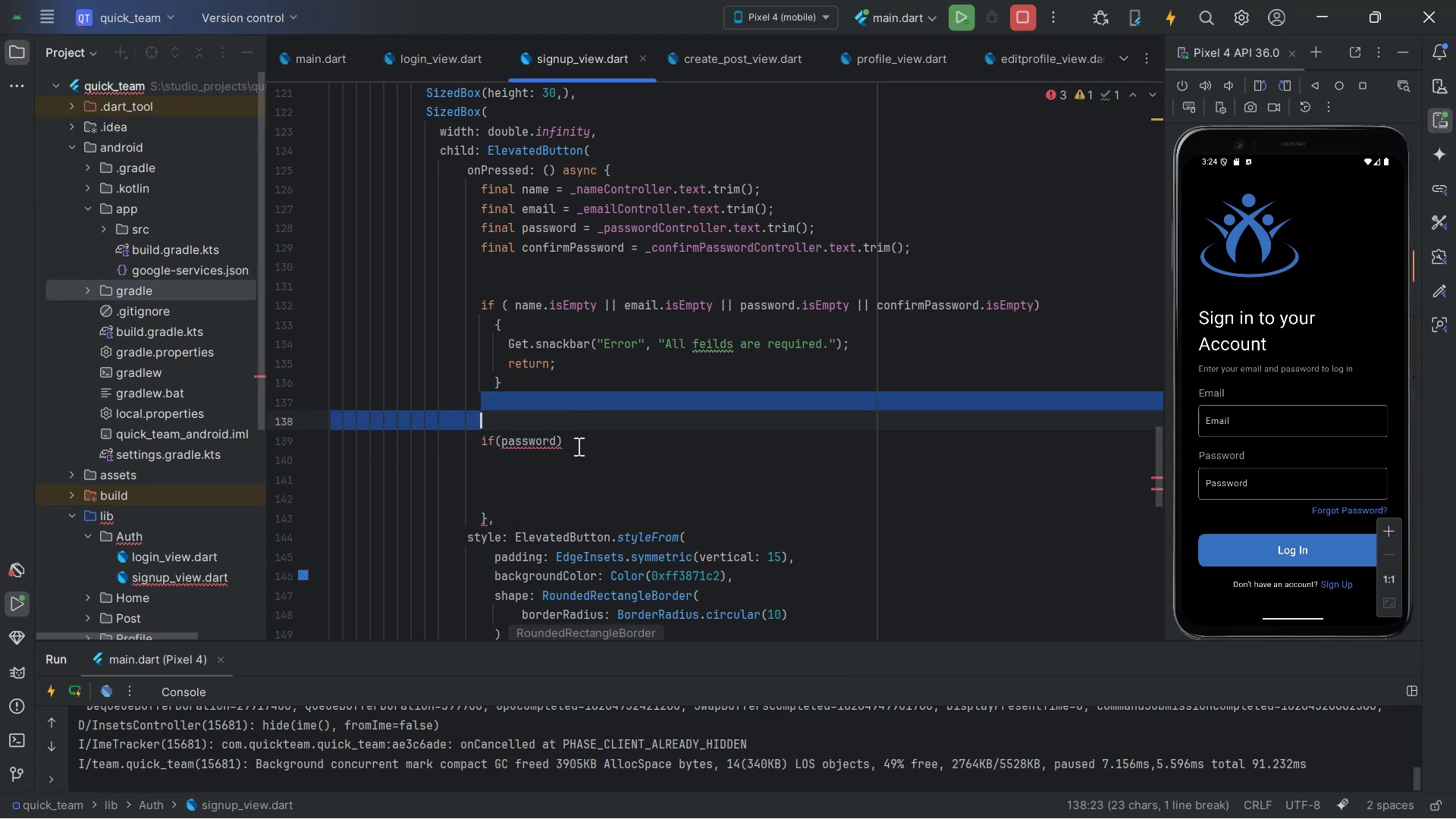 
double_click([577, 446])
 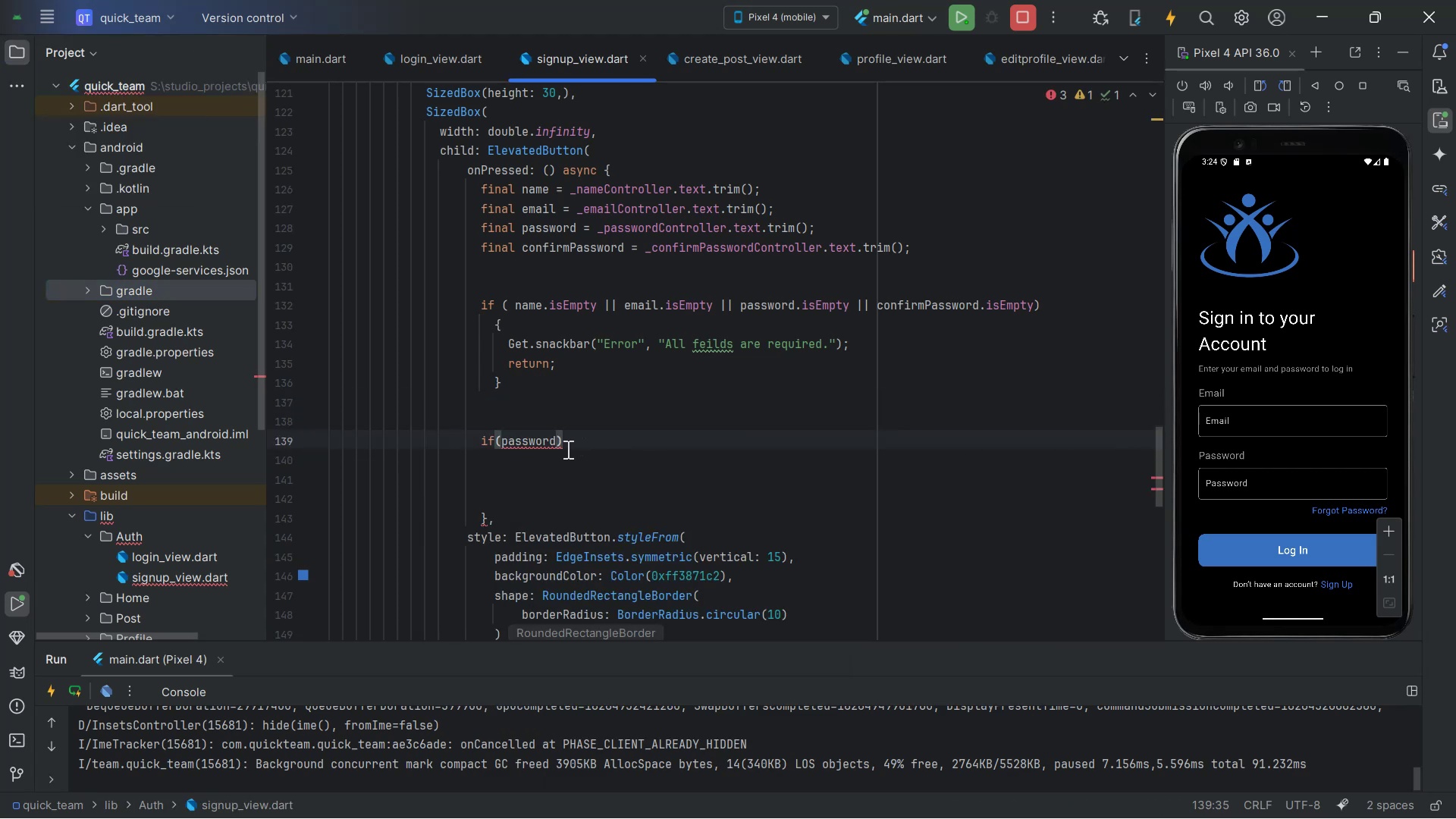 
key(ArrowLeft)
 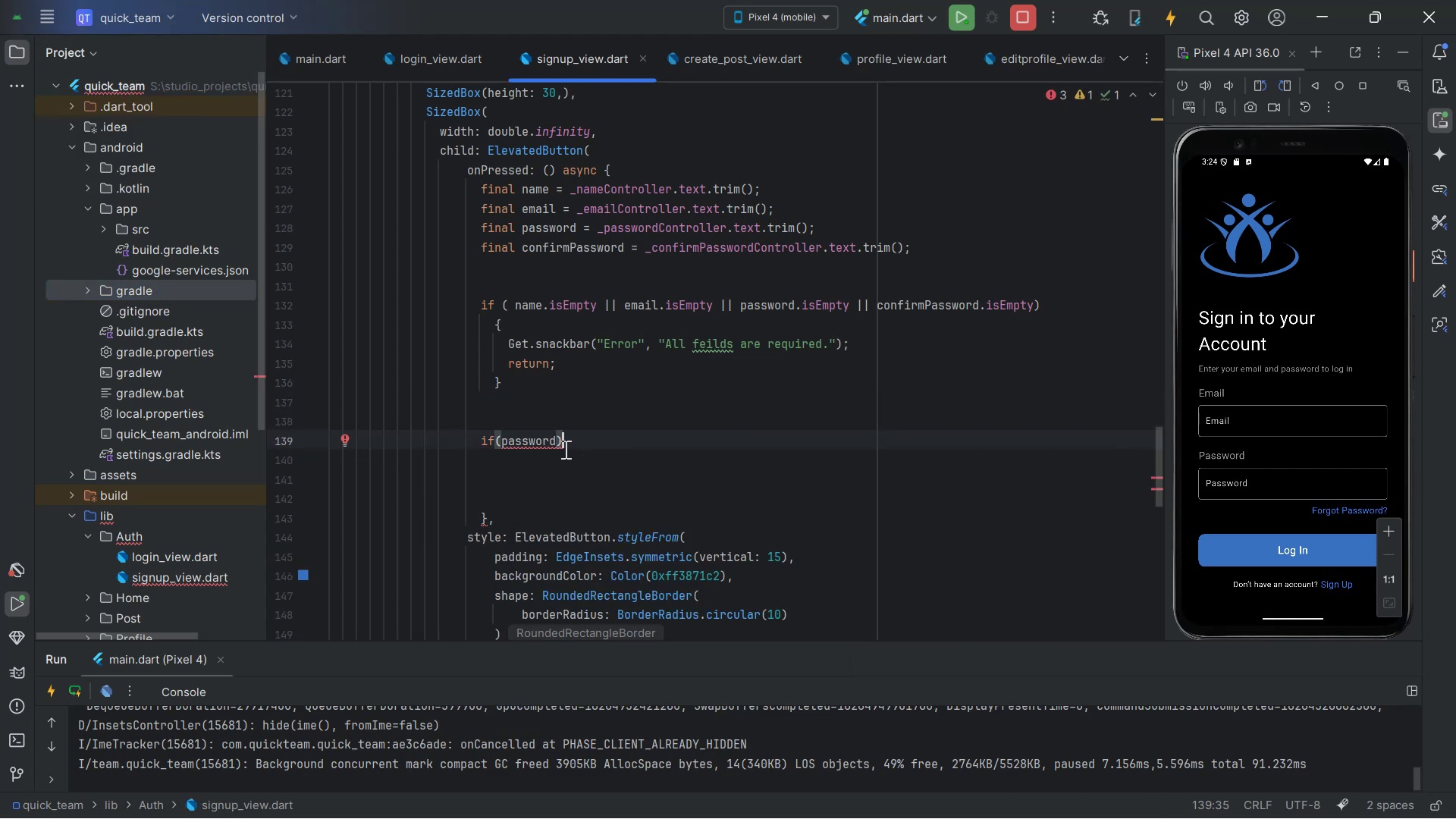 
key(PageUp)
 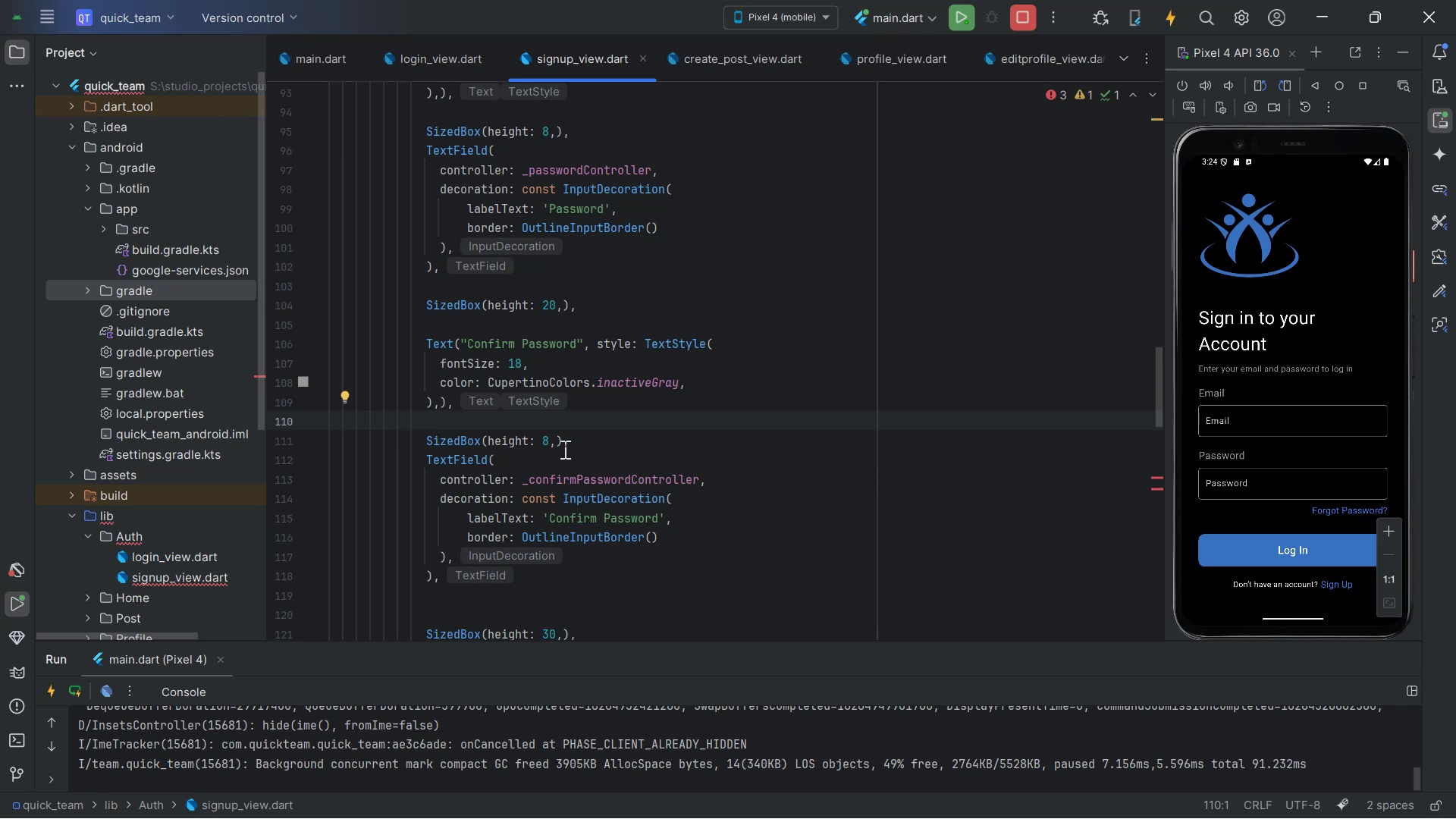 
scroll: coordinate [599, 398], scroll_direction: down, amount: 13.0
 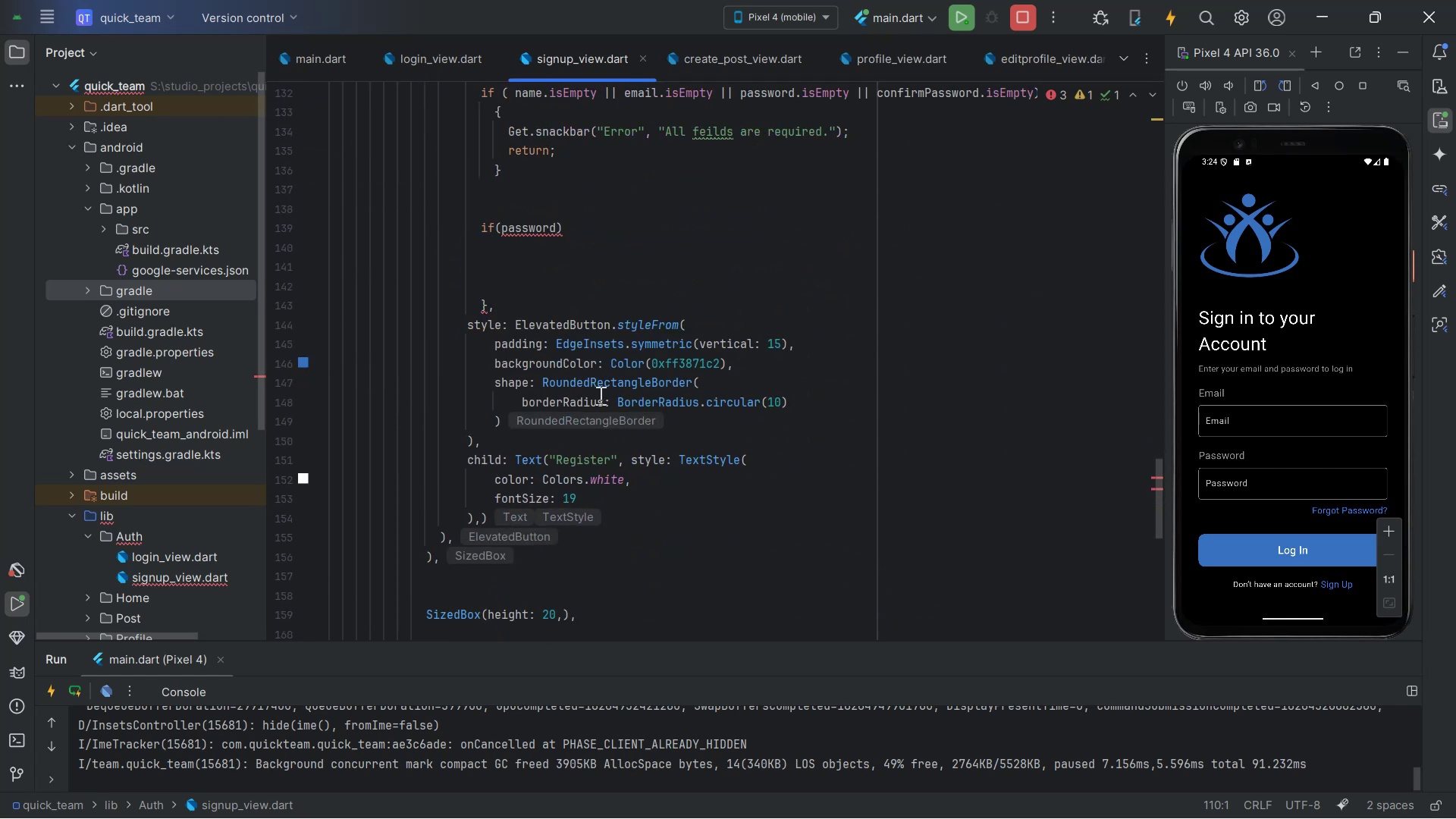 
scroll: coordinate [535, 243], scroll_direction: up, amount: 2.0
 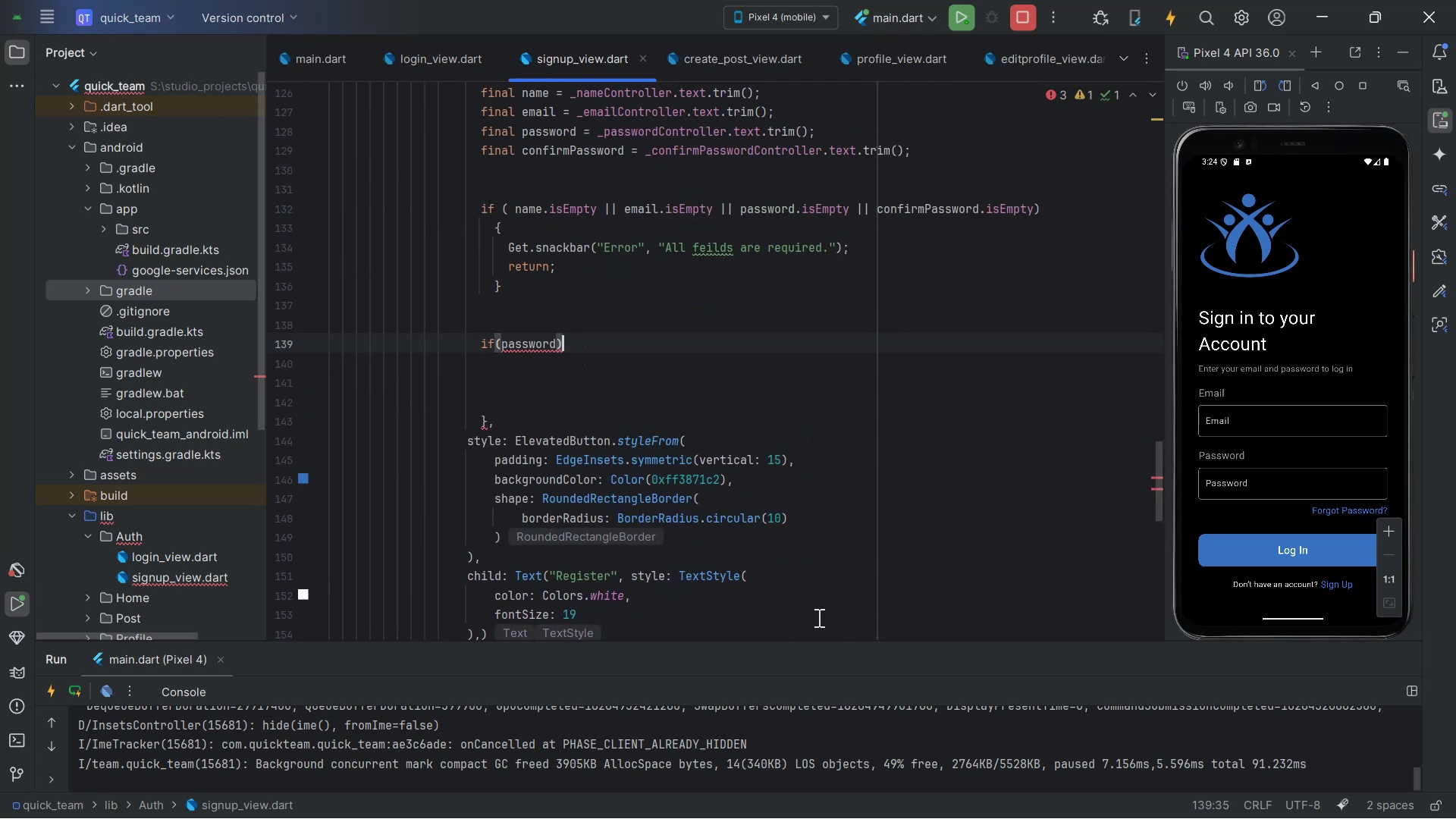 
key(ArrowLeft)
 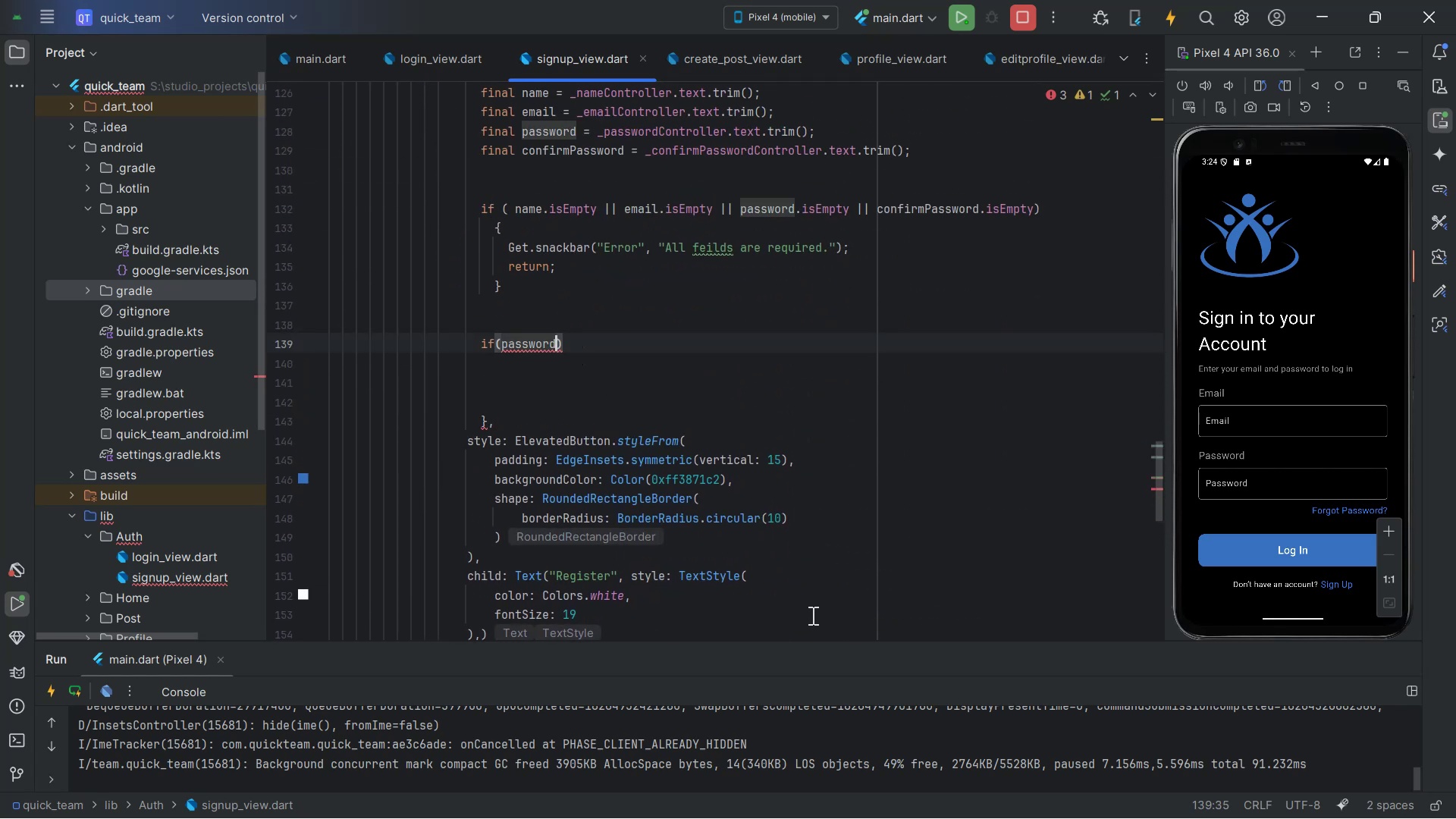 
key(Space)
 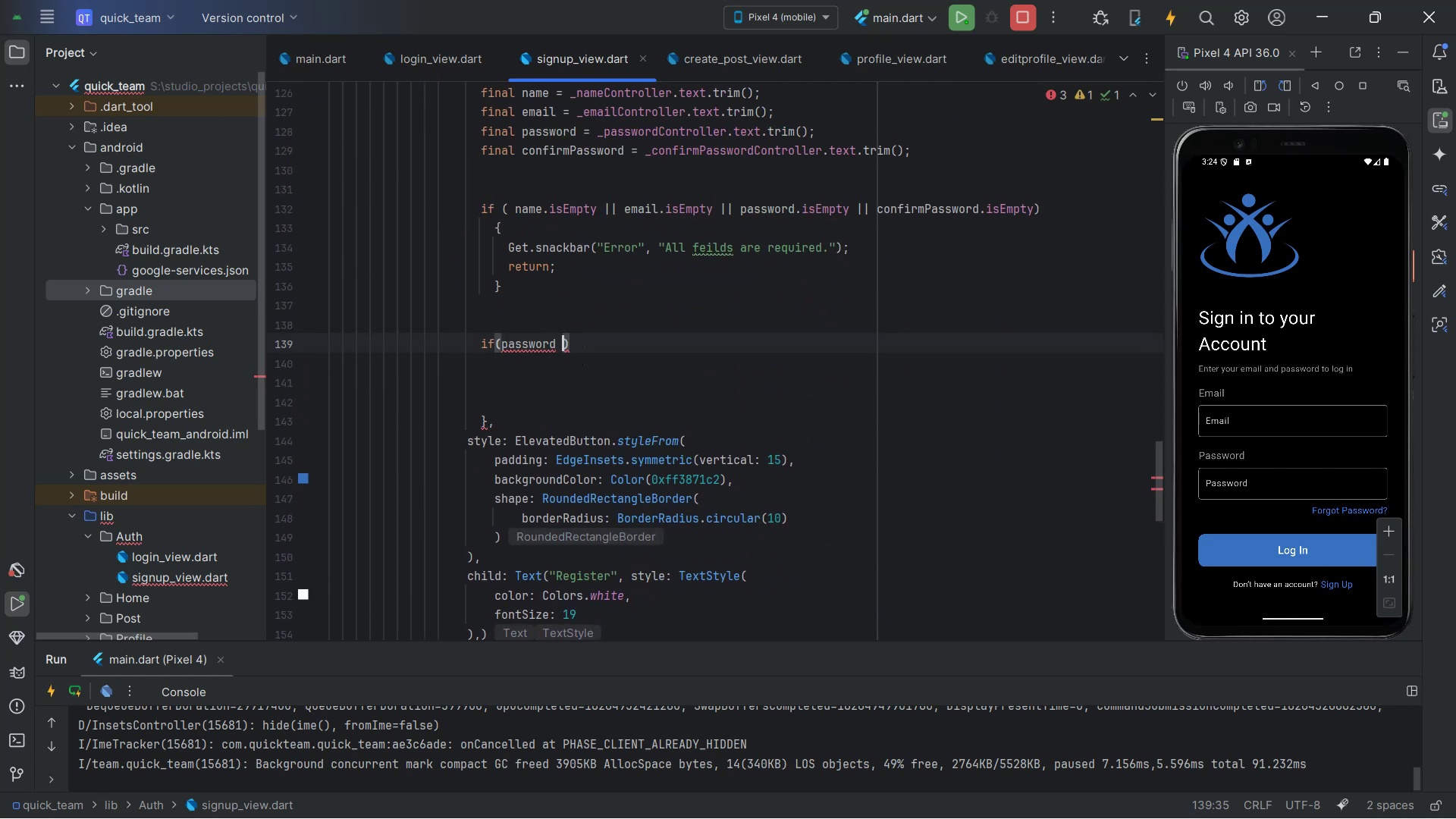 
key(ArrowLeft)
 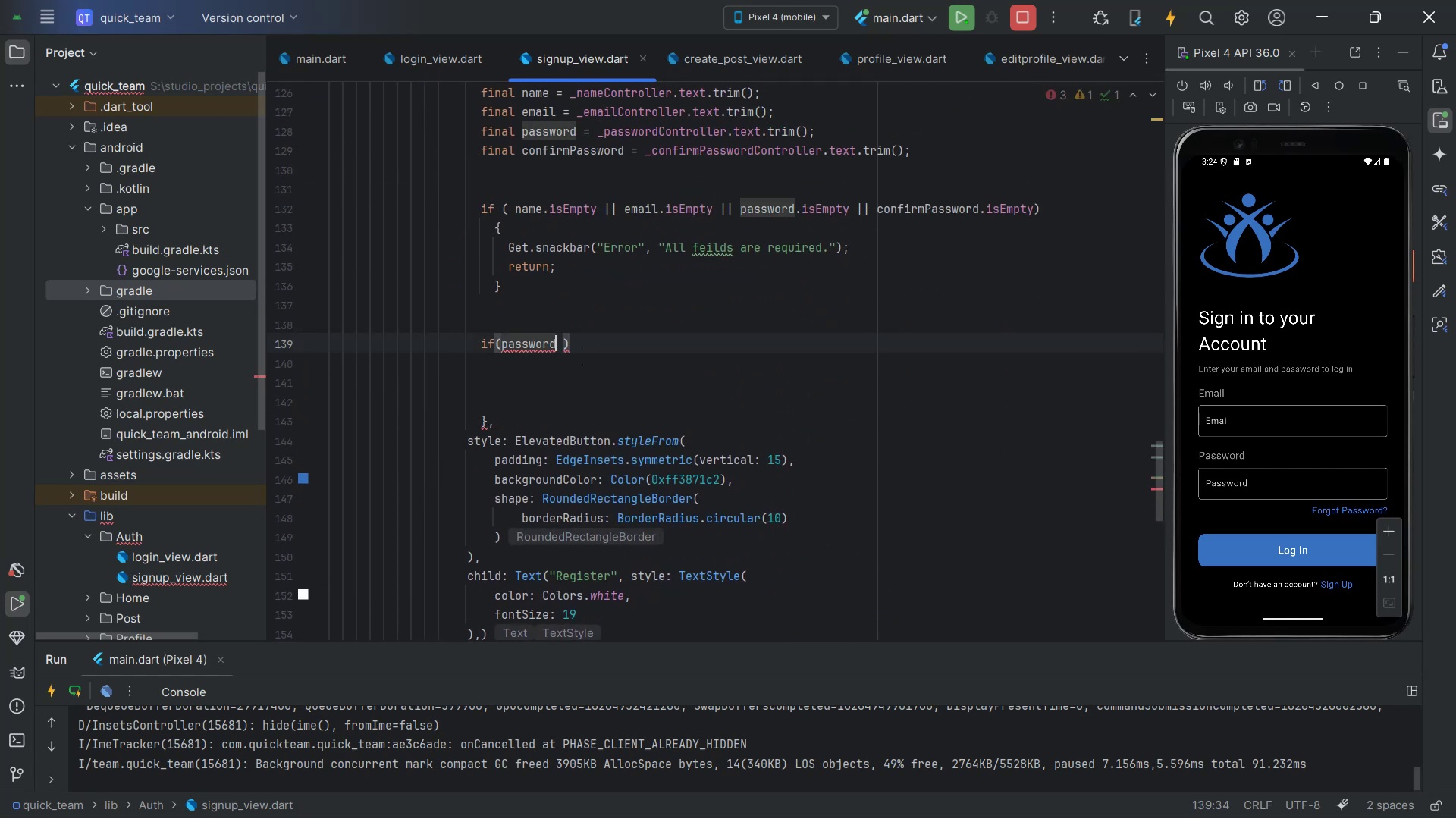 
type( != cpn)
key(Backspace)
key(Backspace)
type(p)
key(Backspace)
type(o)
 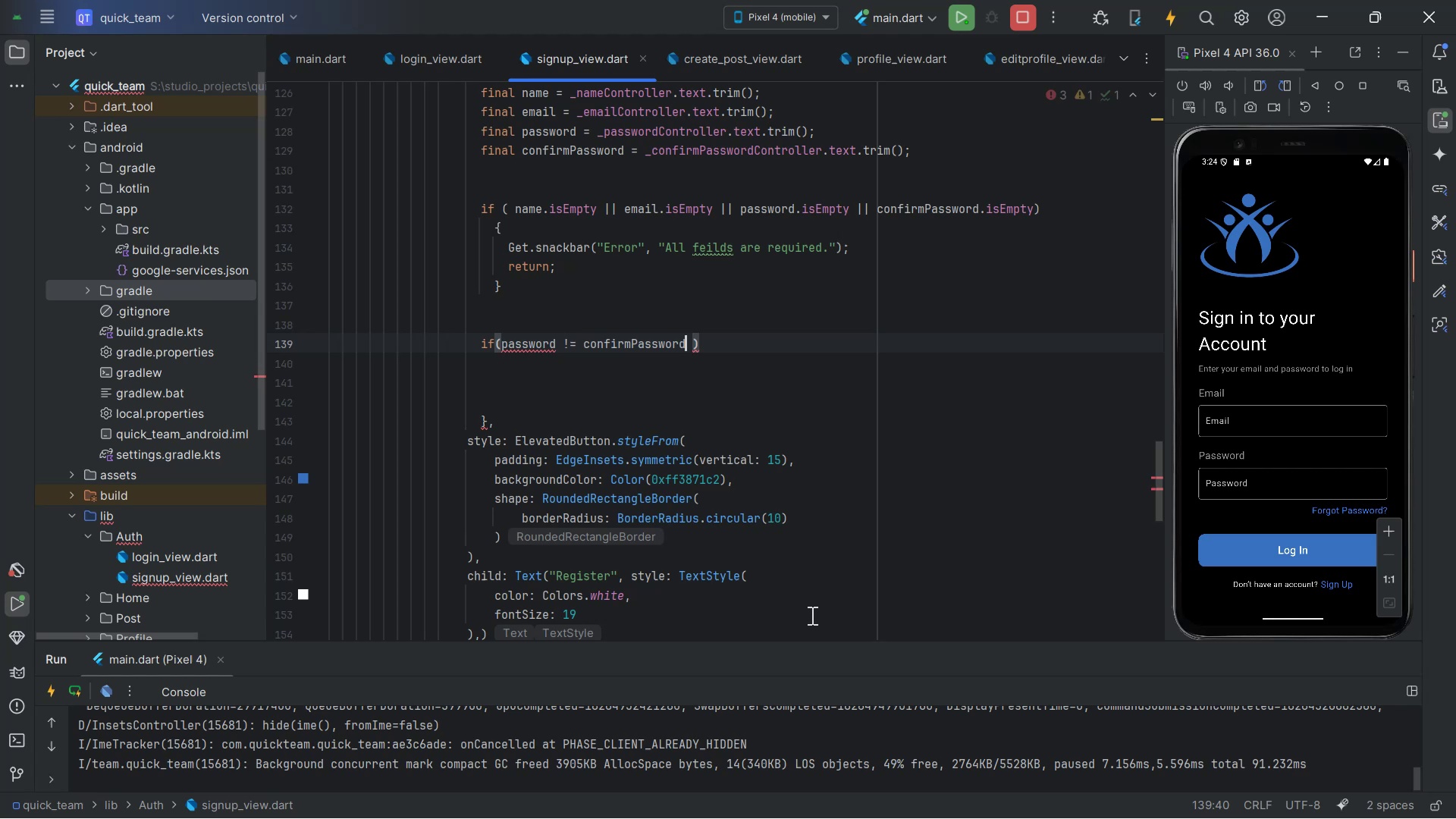 
 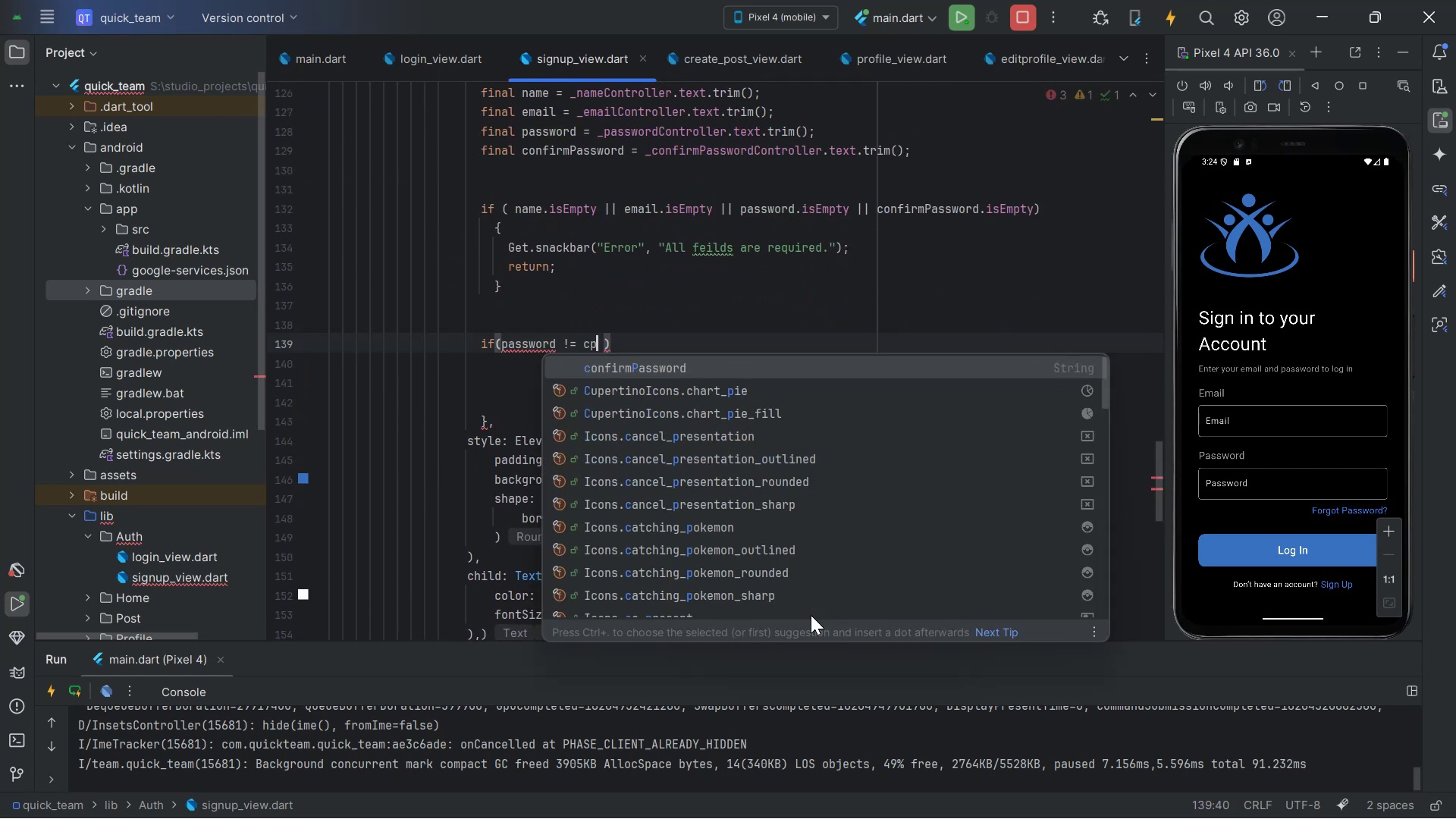 
key(Enter)
 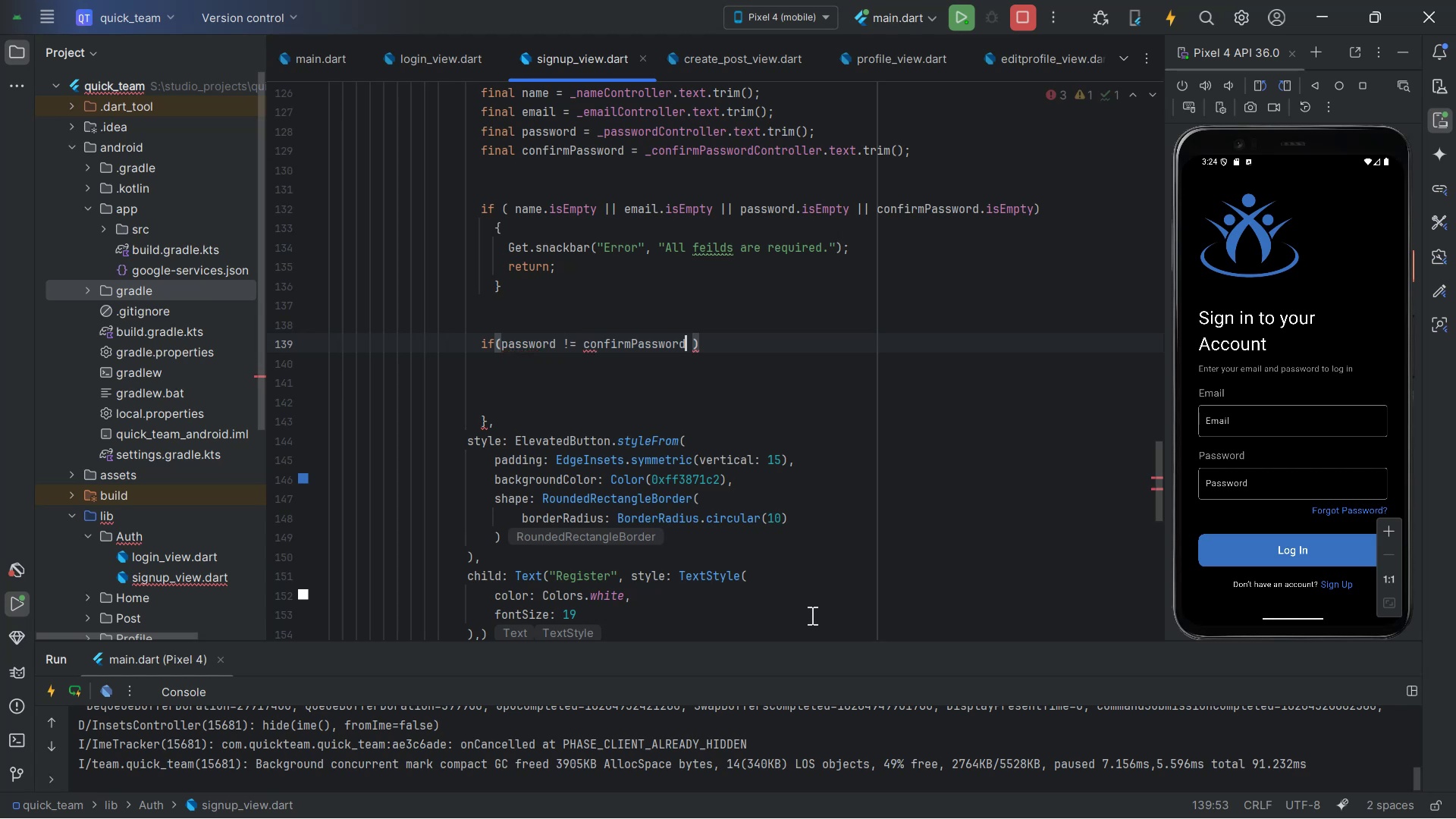 
key(ArrowRight)
 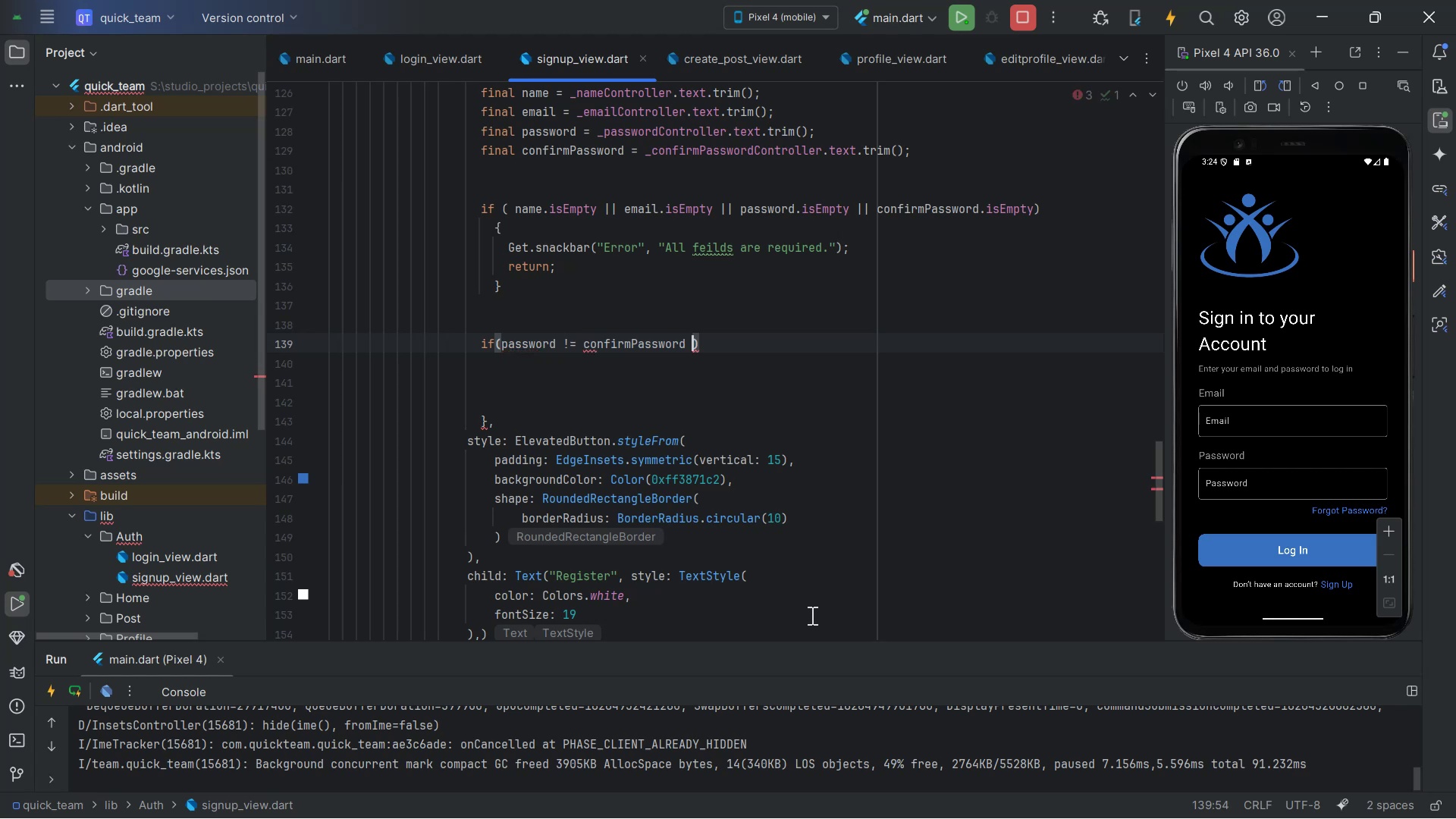 
key(ArrowRight)
 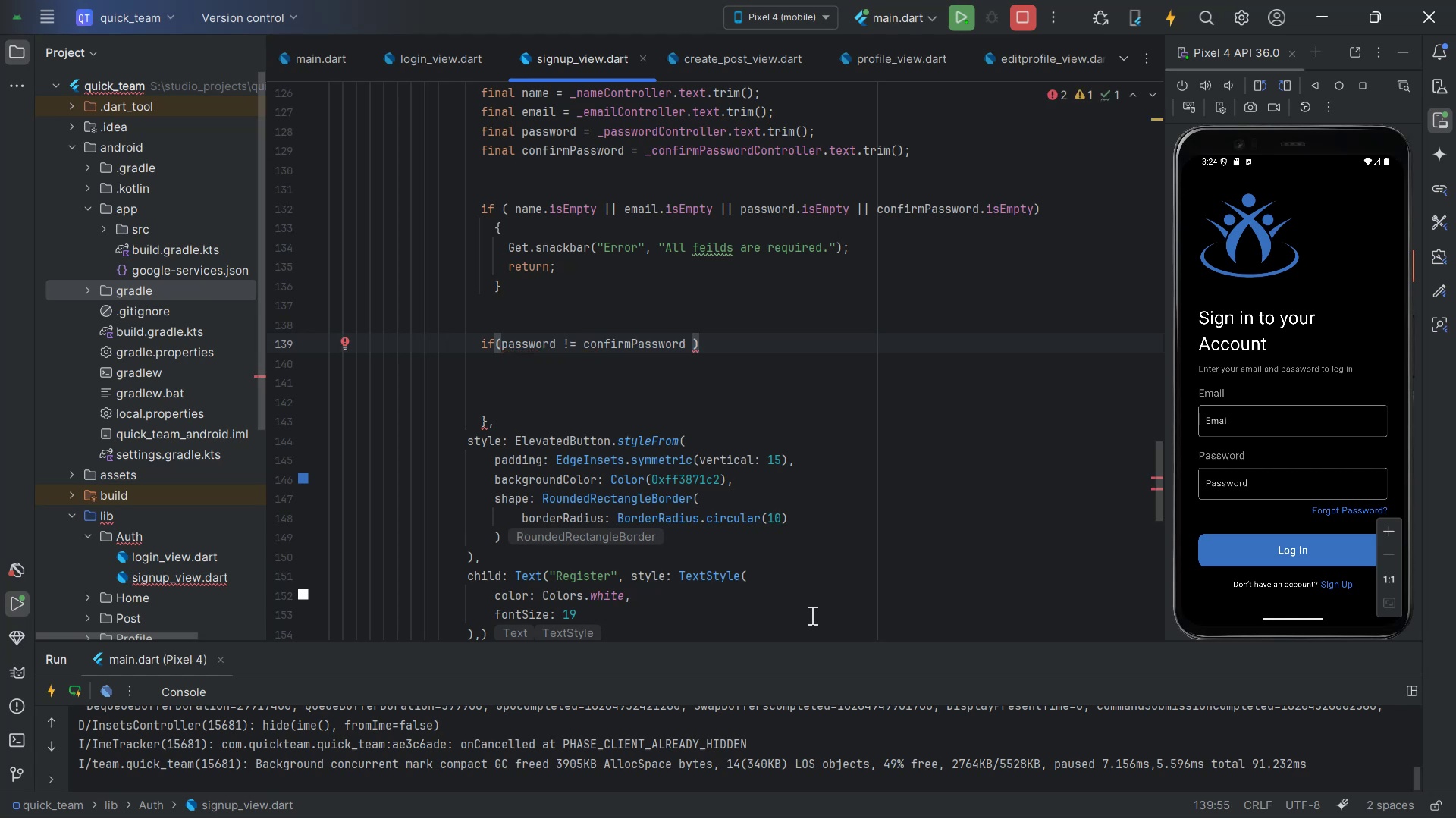 
key(Shift+BracketLeft)
 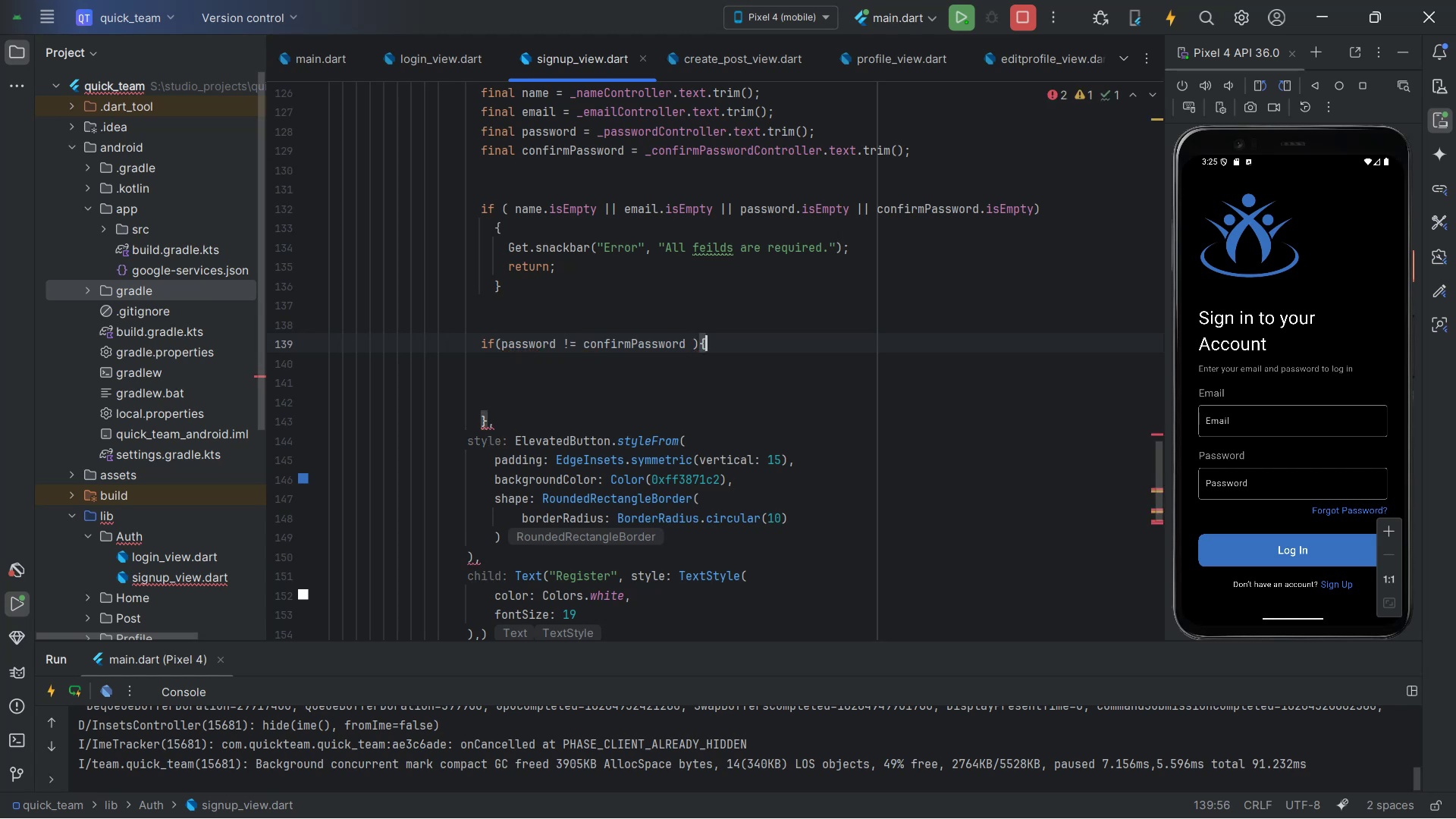 
key(Shift+BracketRight)
 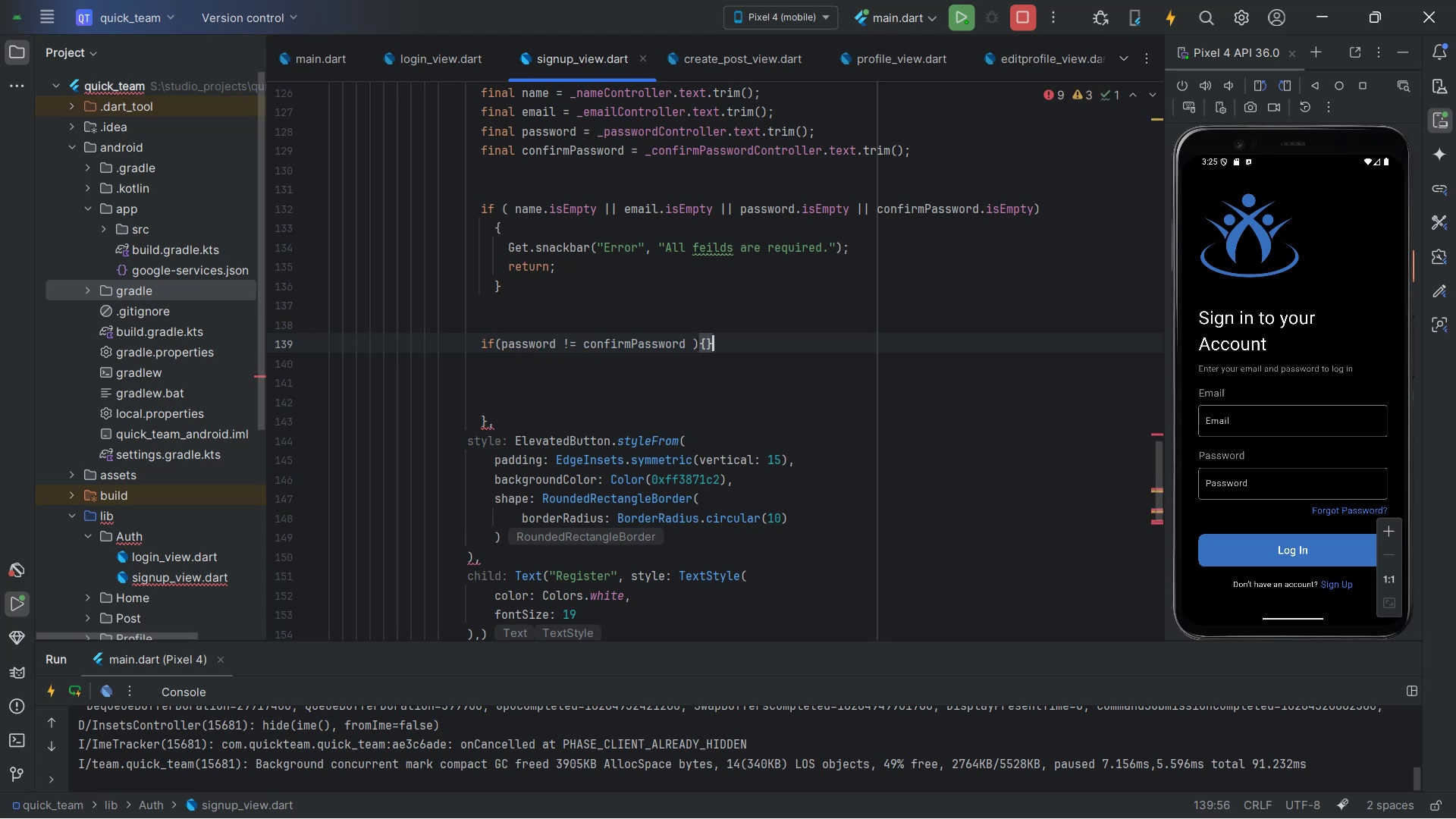 
key(ArrowLeft)
 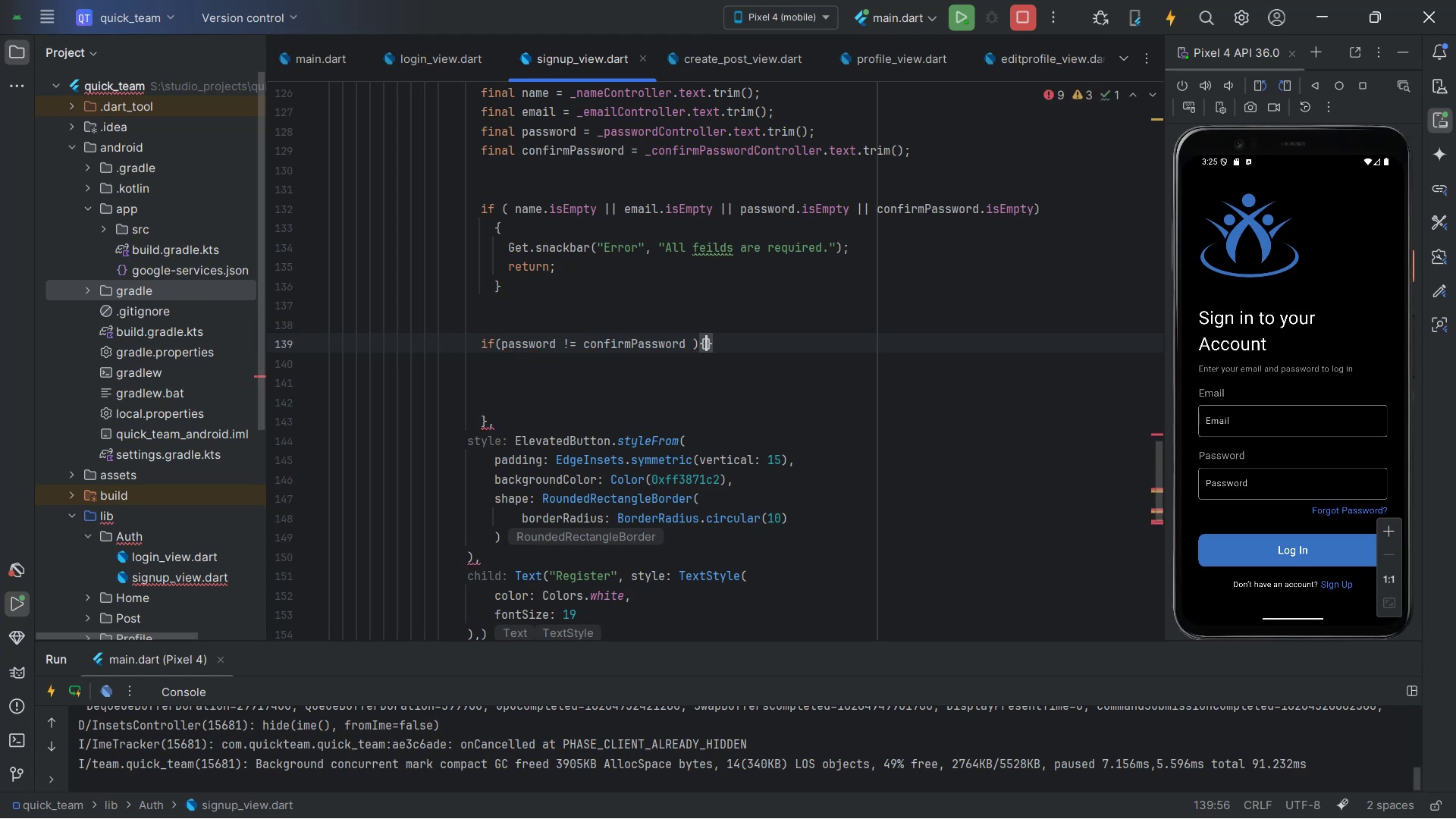 
key(Enter)
 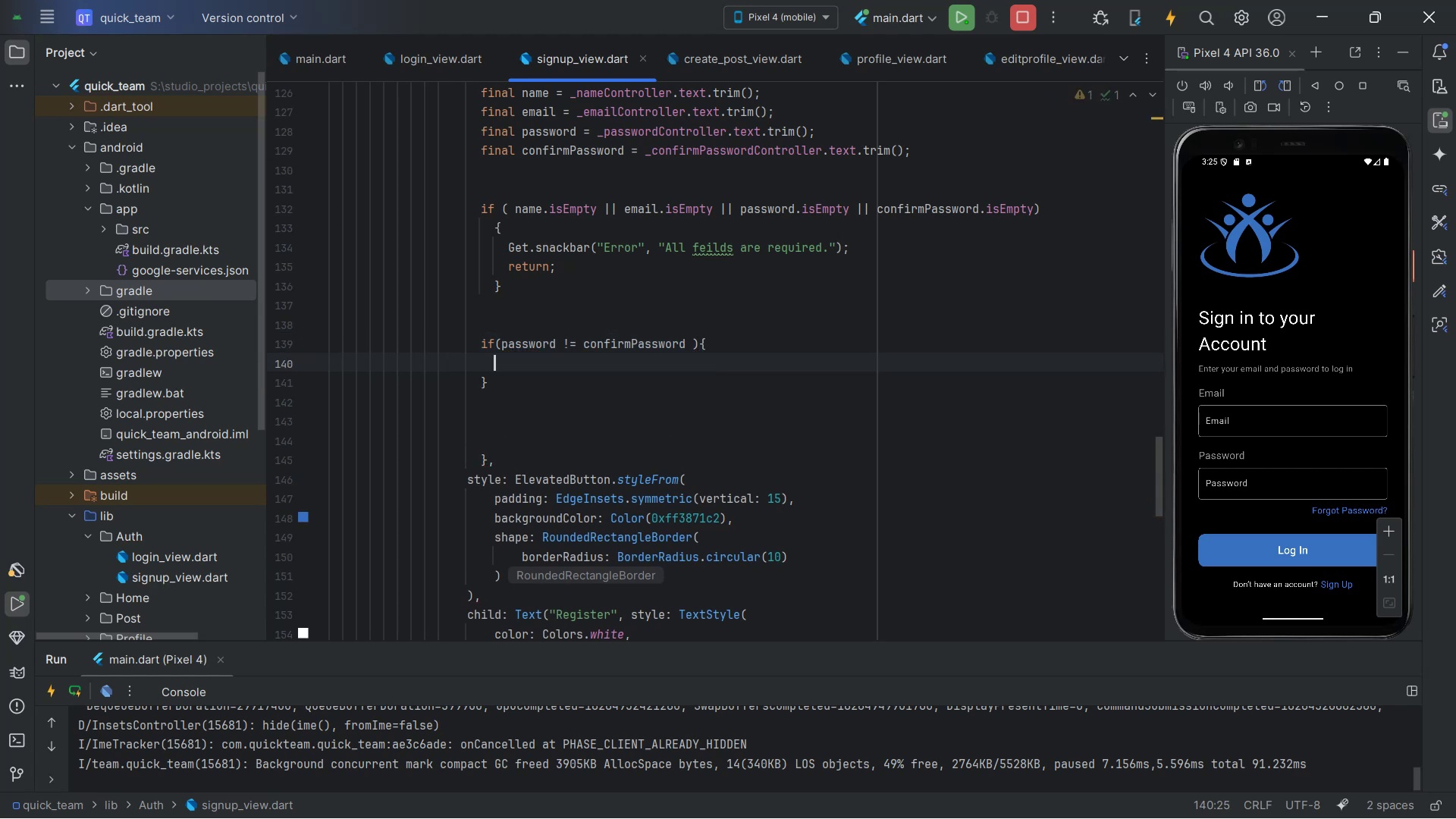 
key(Alt+AltLeft)
 